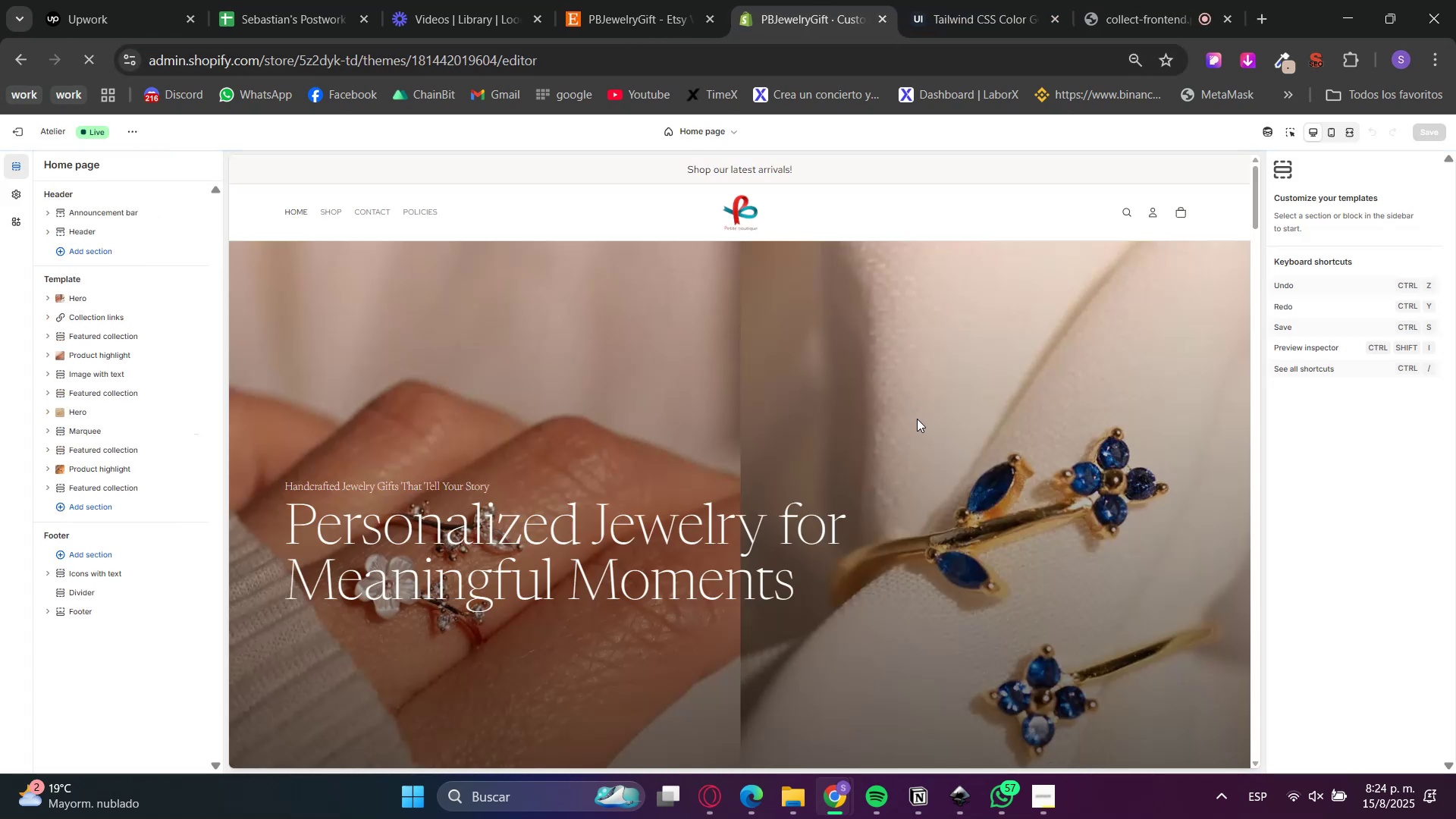 
scroll: coordinate [1053, 418], scroll_direction: down, amount: 48.0
 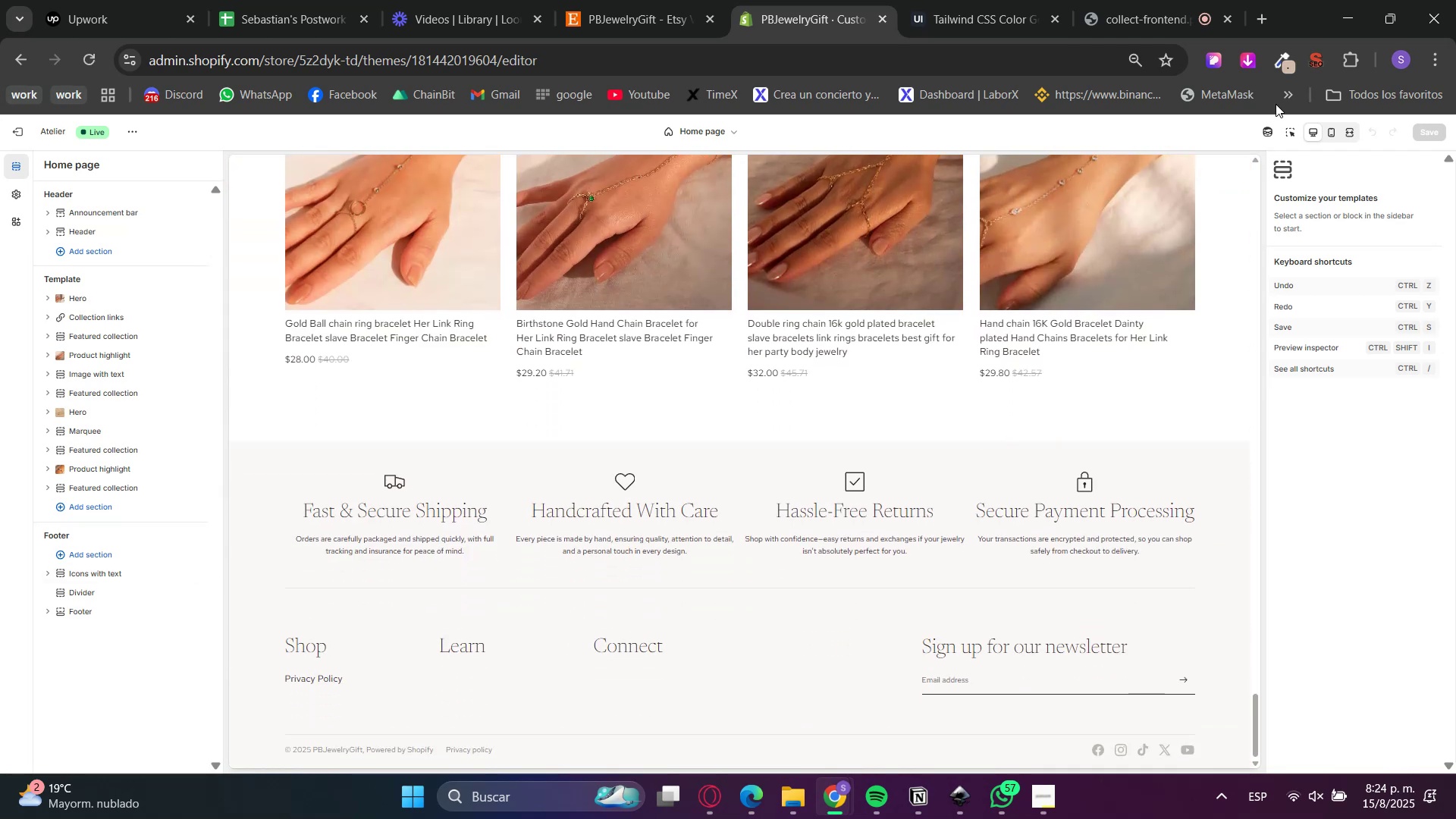 
left_click([1294, 133])
 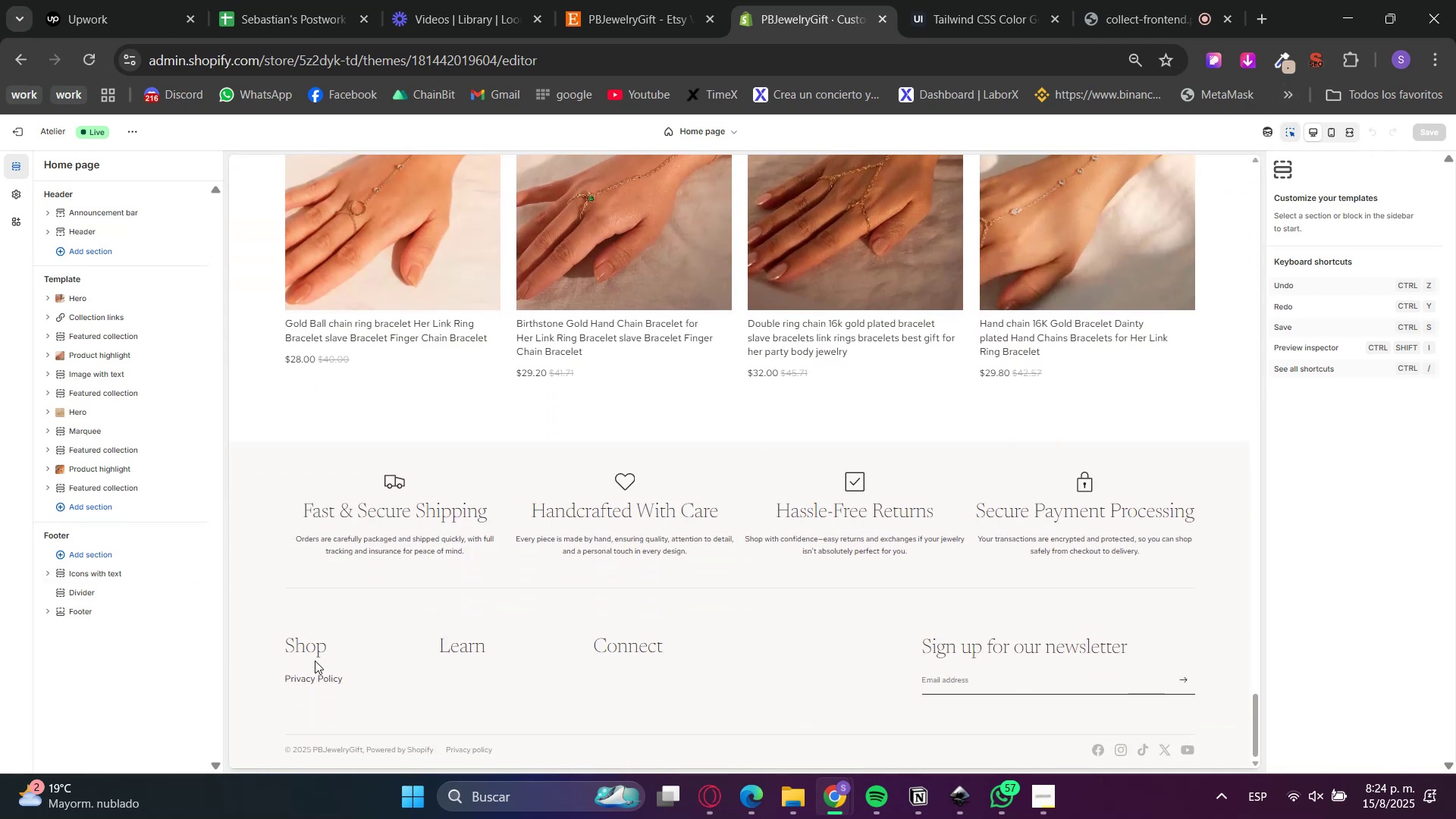 
left_click([325, 649])
 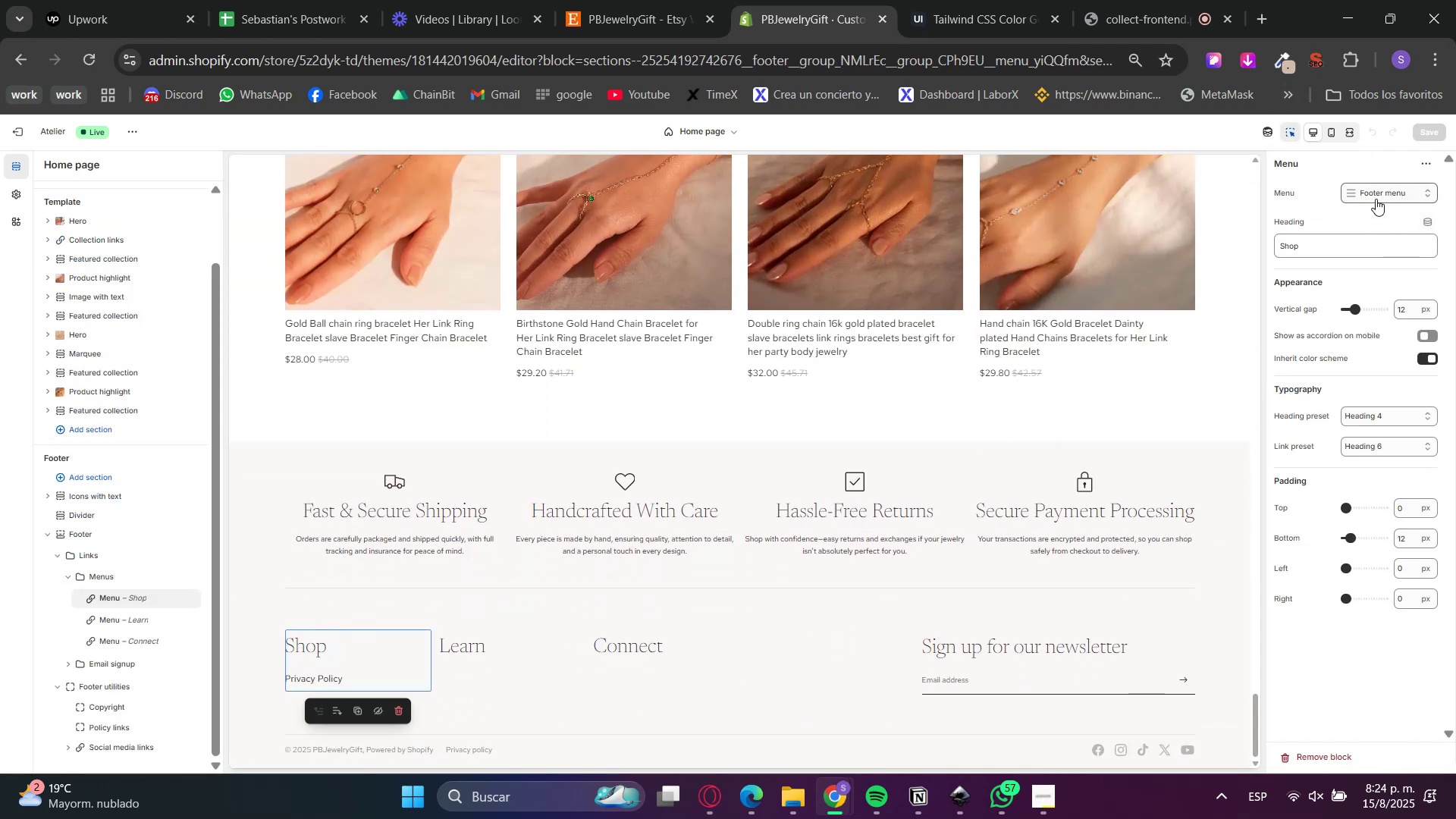 
double_click([1369, 221])
 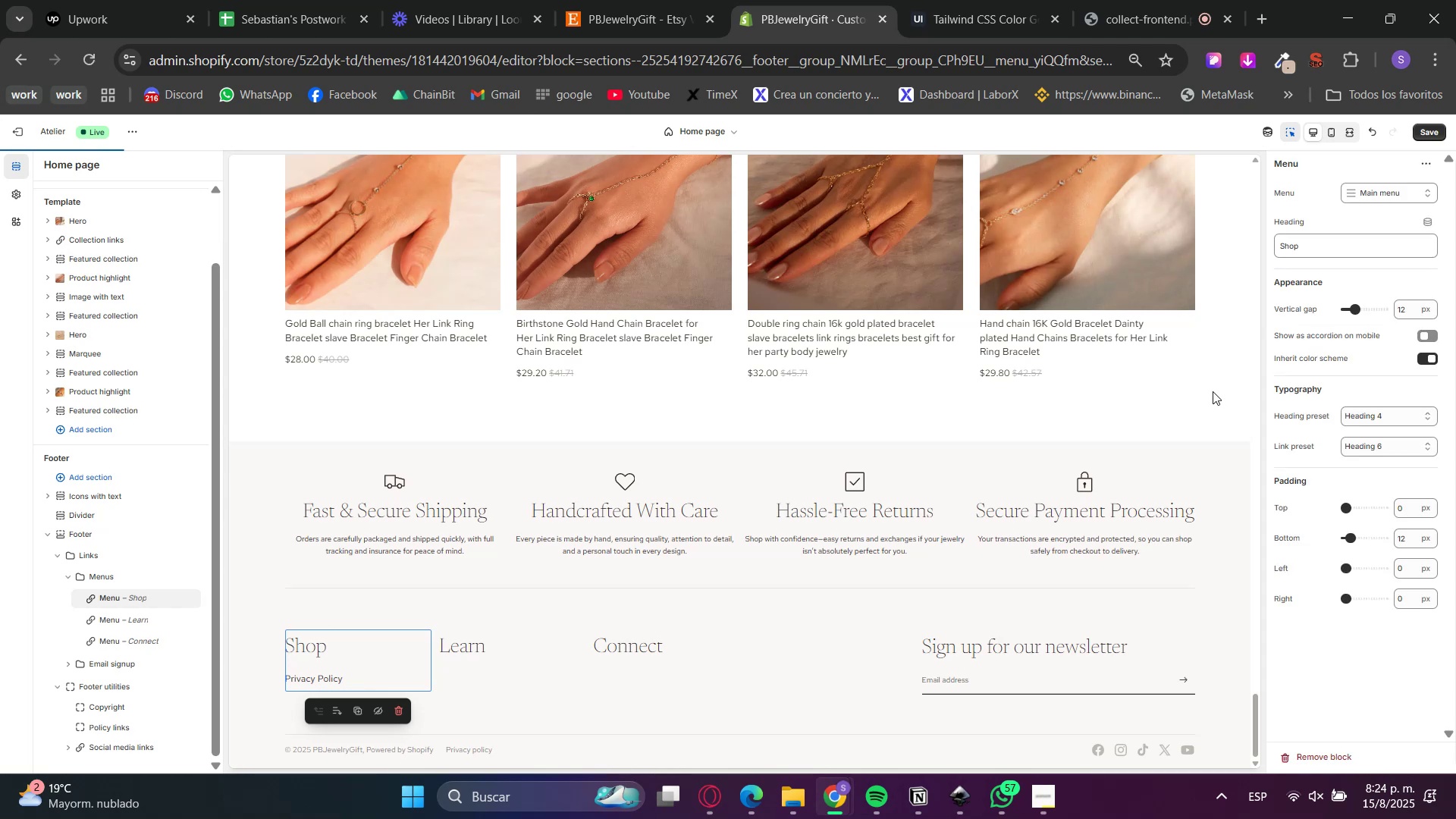 
double_click([1330, 256])
 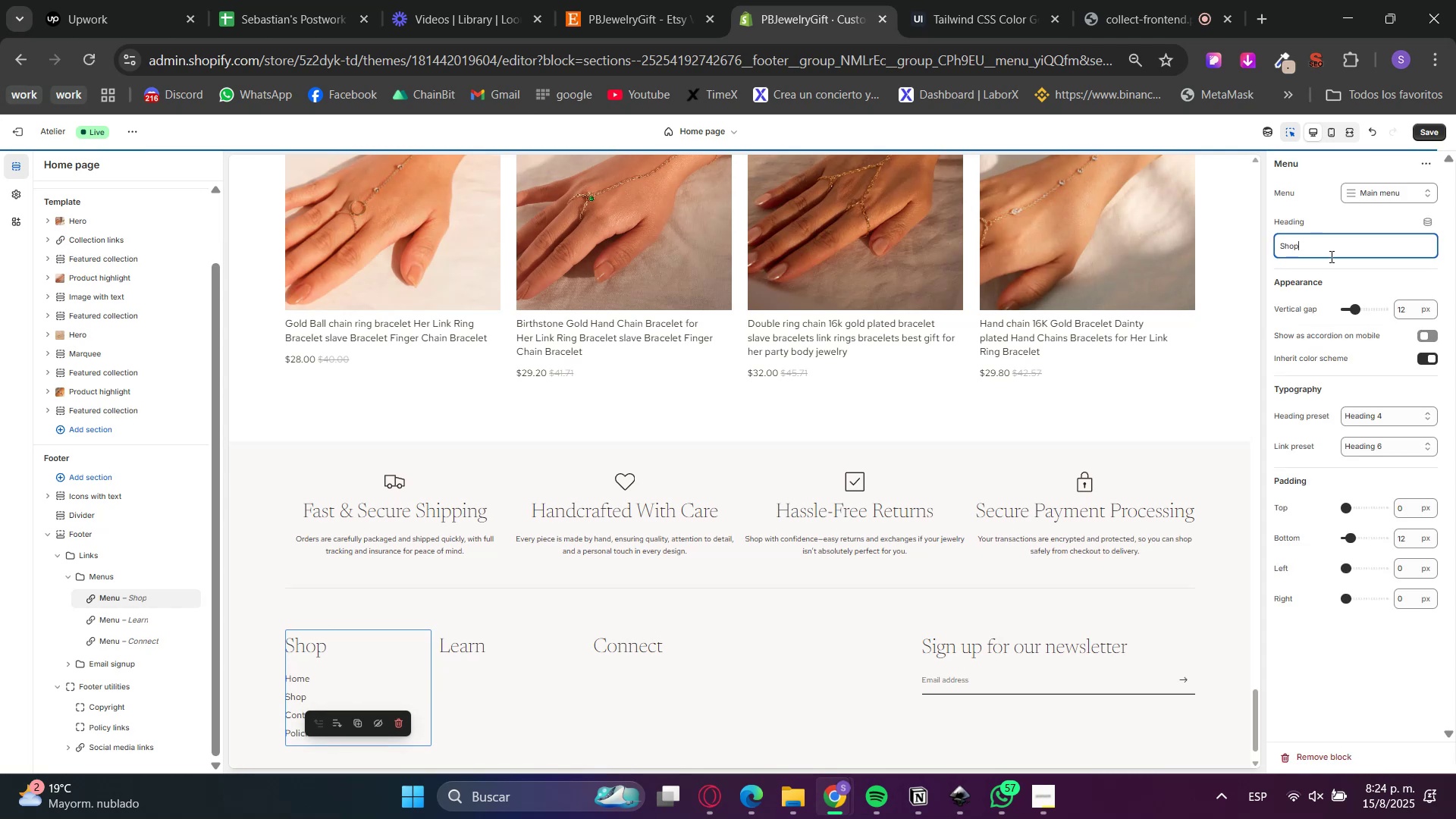 
triple_click([1330, 256])
 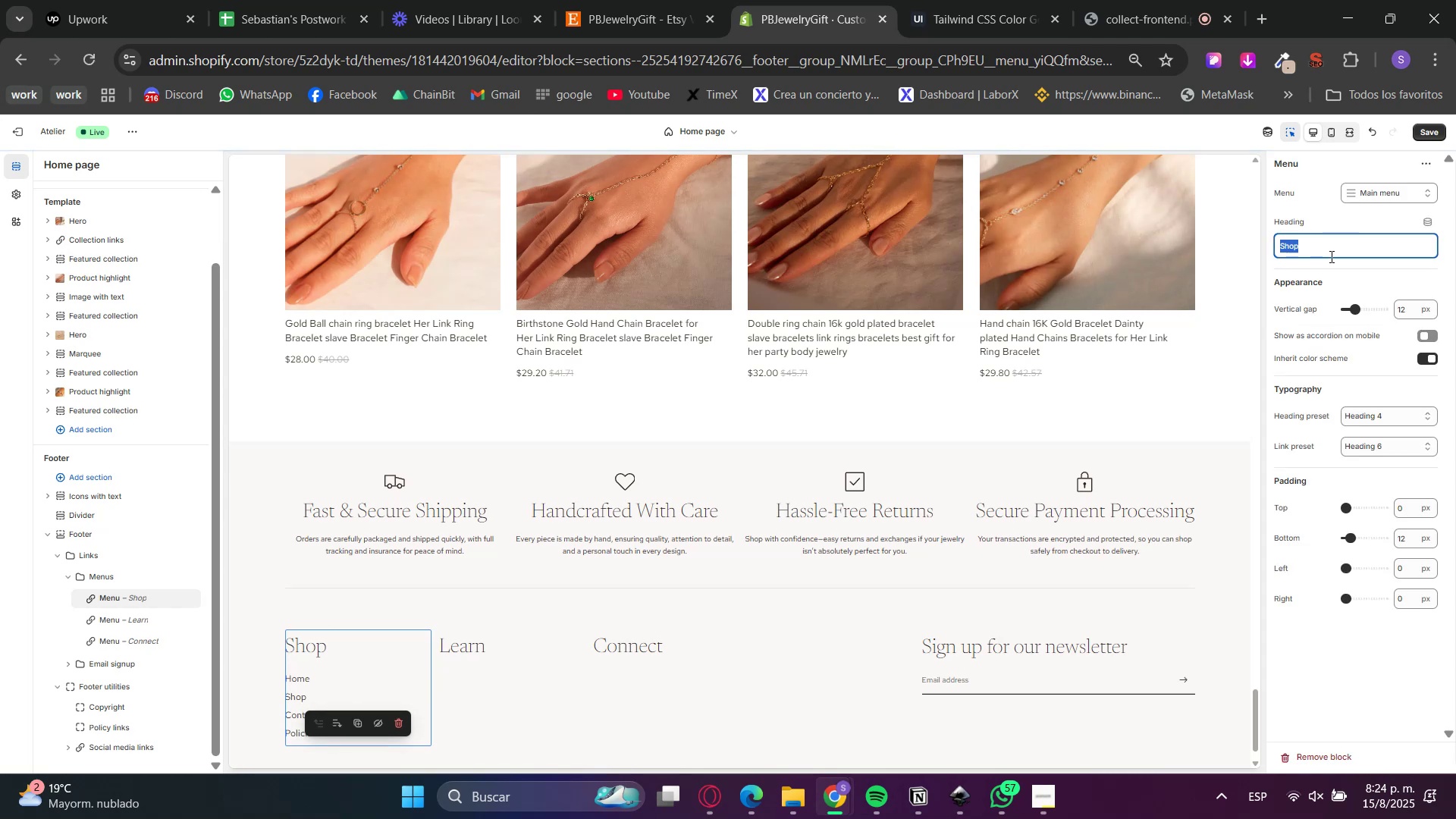 
type(SiTE)
key(Backspace)
key(Backspace)
key(Backspace)
type(itempa/)
key(Backspace)
key(Backspace)
key(Backspace)
type(ap)
 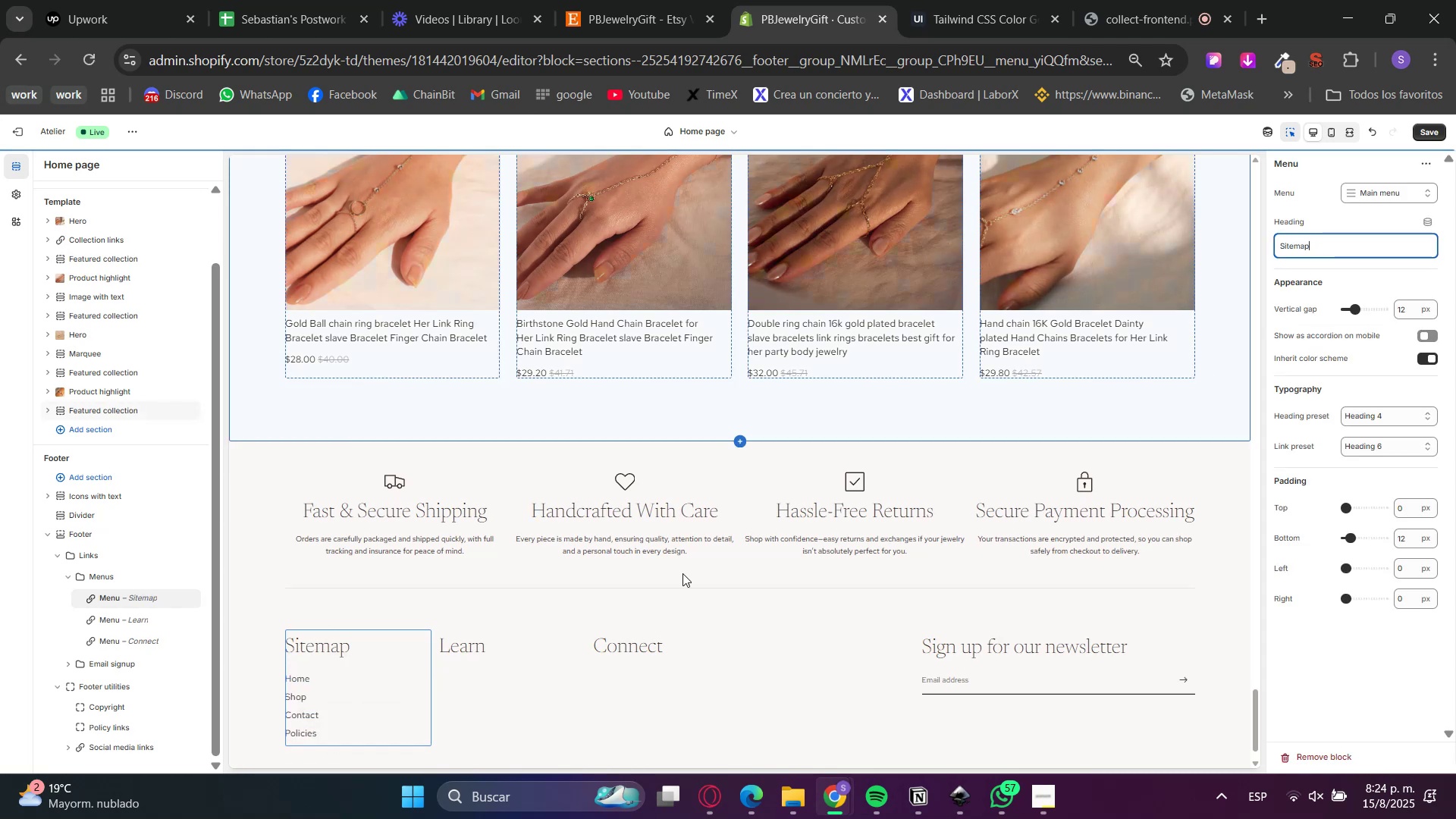 
left_click([480, 659])
 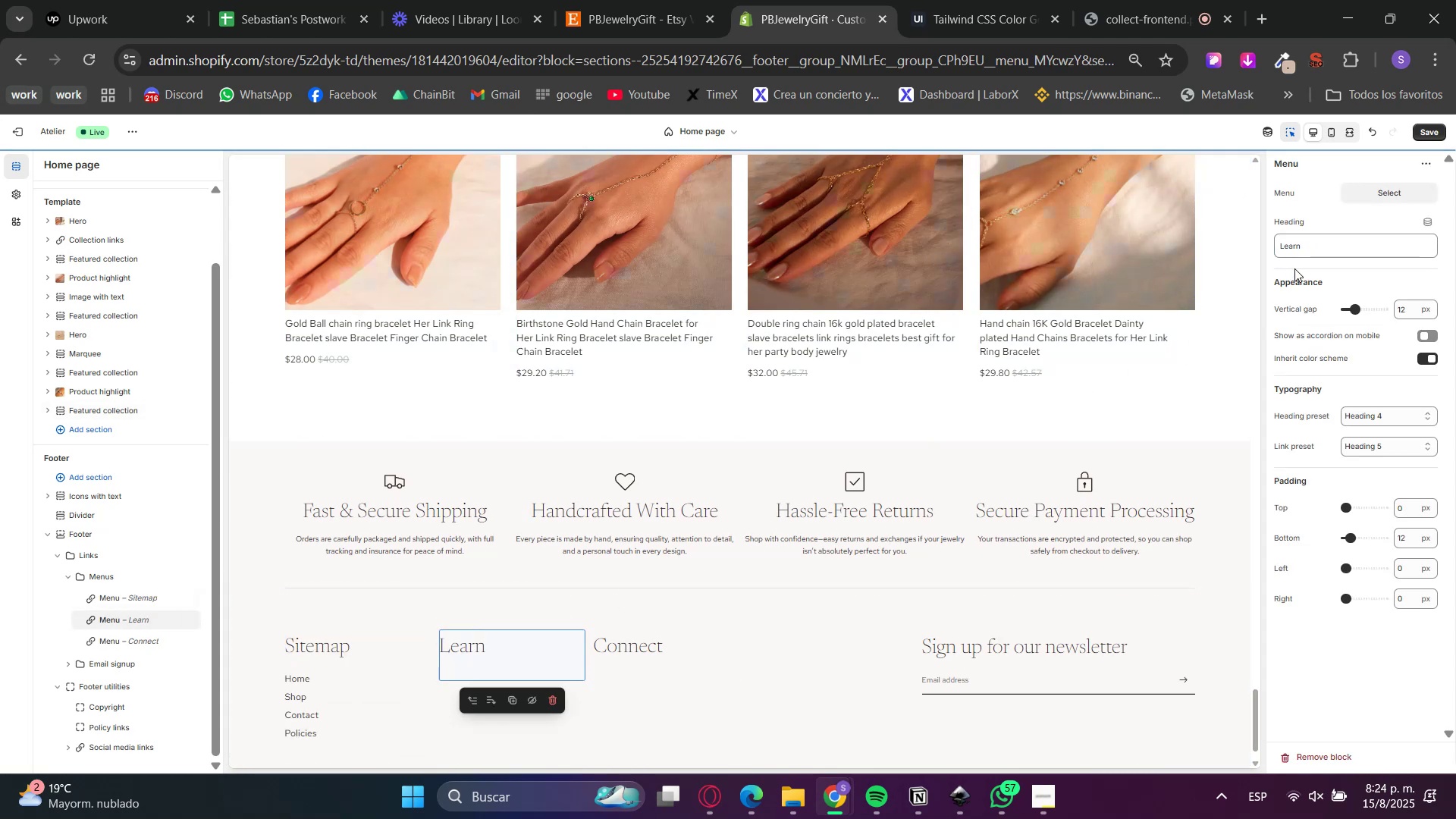 
double_click([1310, 246])
 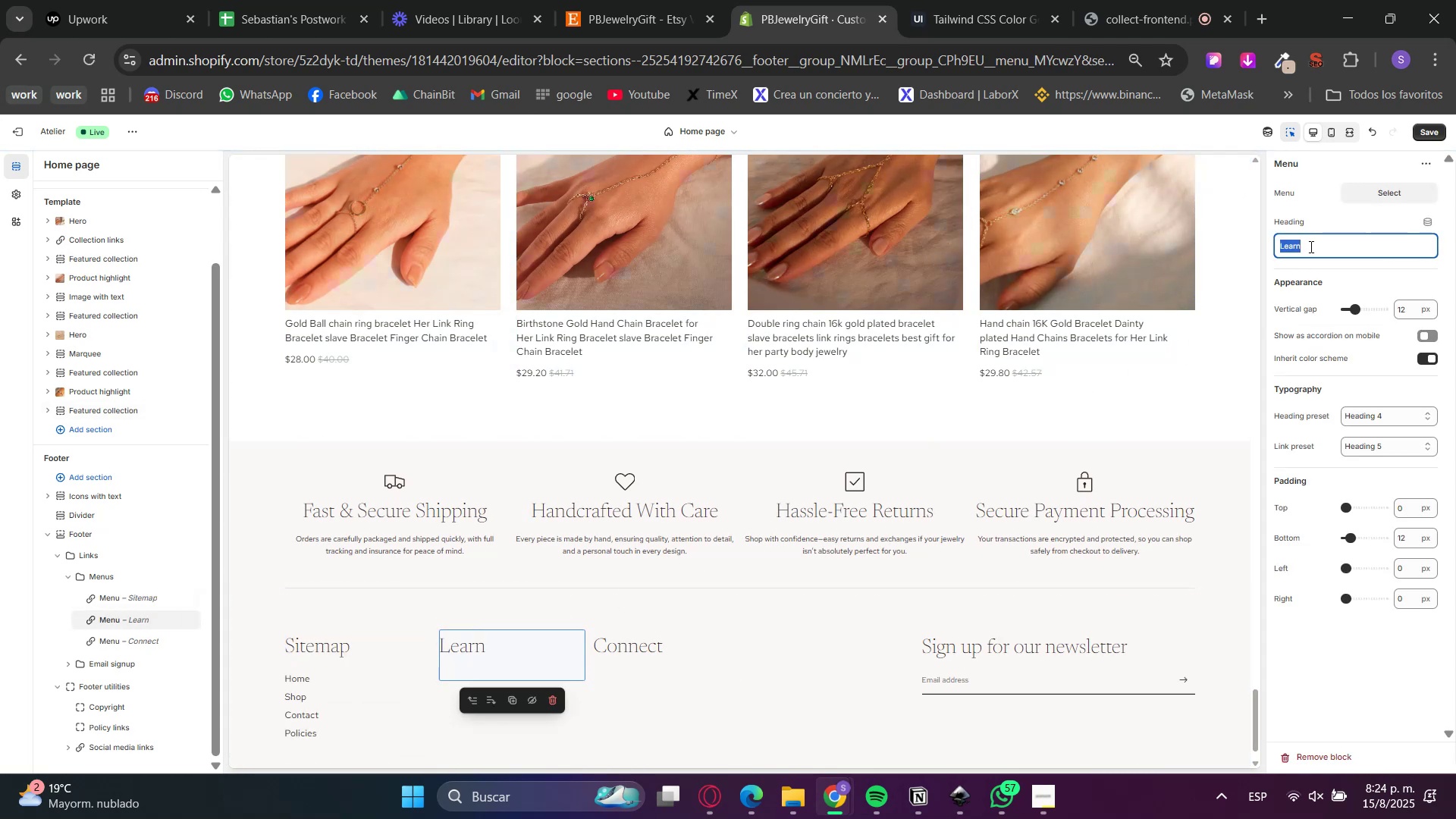 
triple_click([1310, 246])
 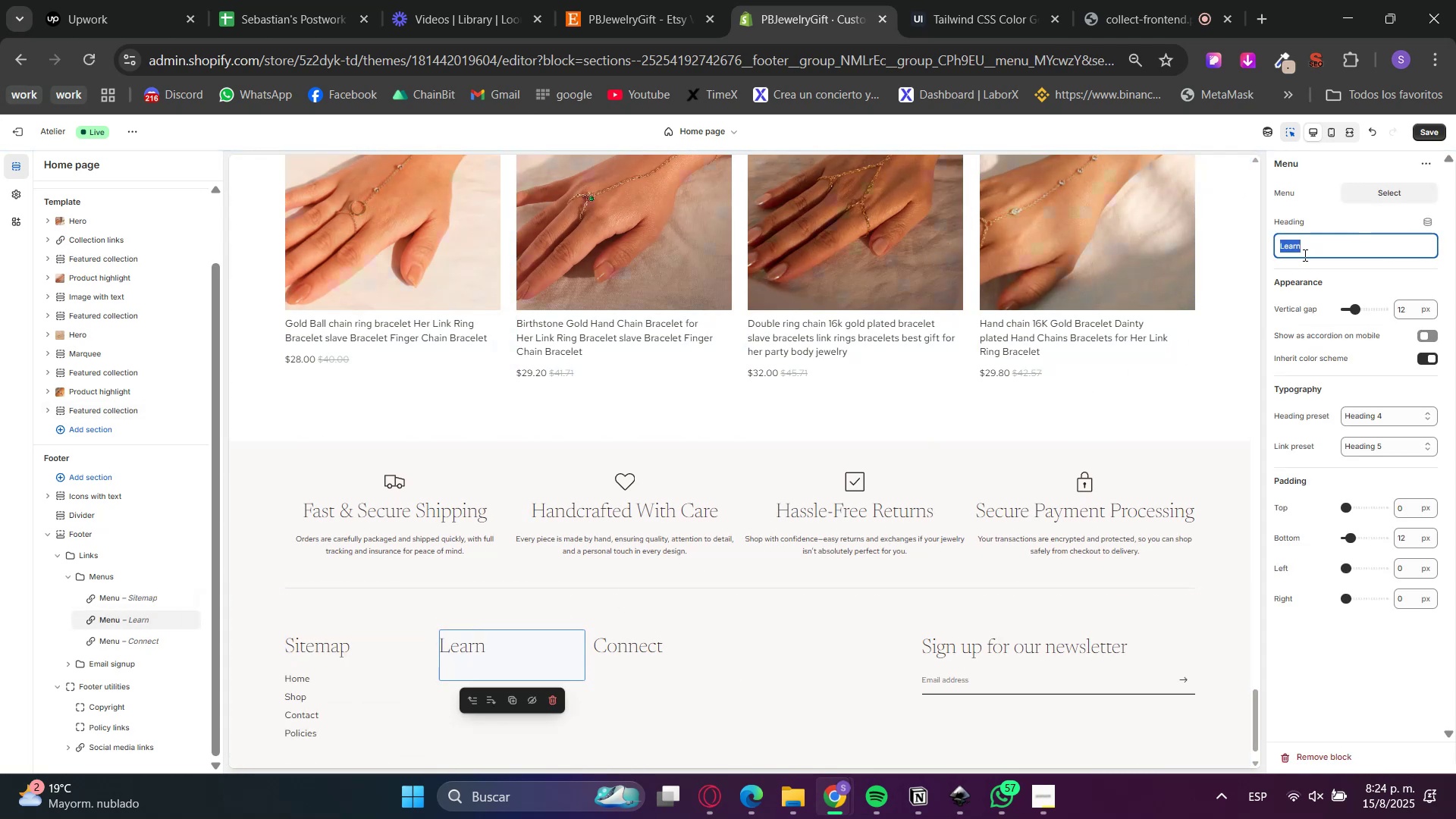 
type(T)
key(Backspace)
type(Catalog)
 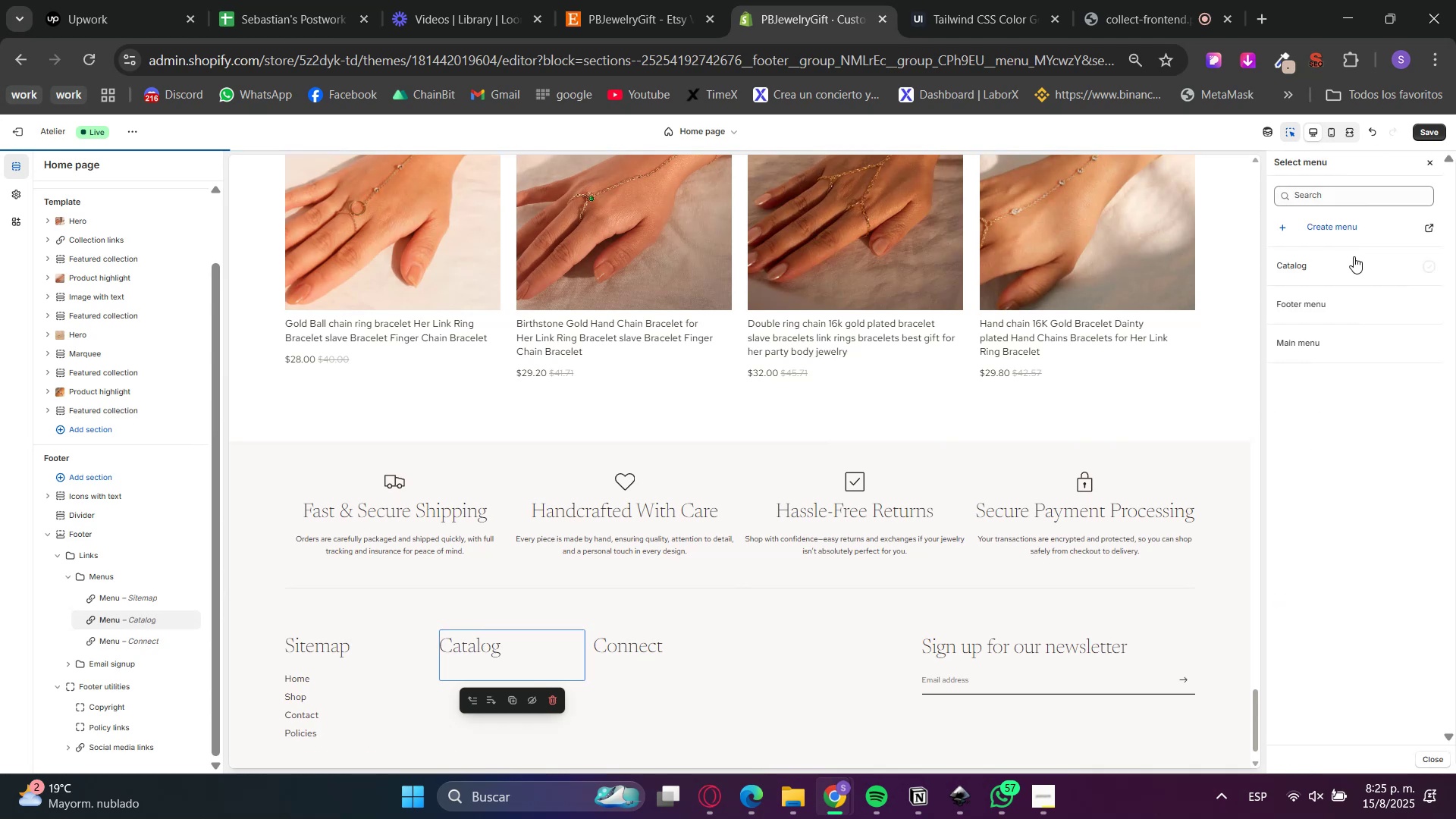 
left_click([1288, 253])
 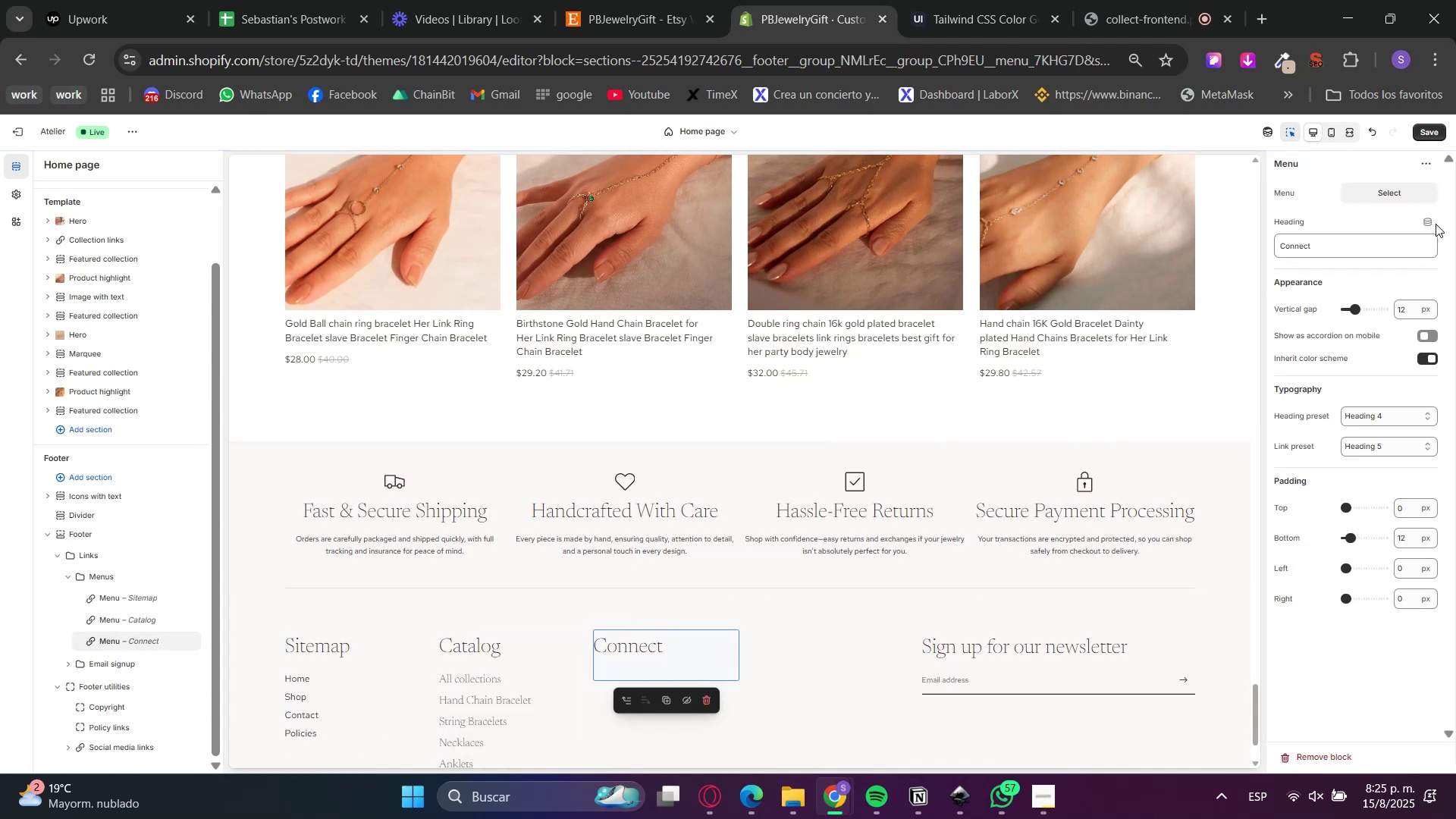 
mouse_move([1372, 208])
 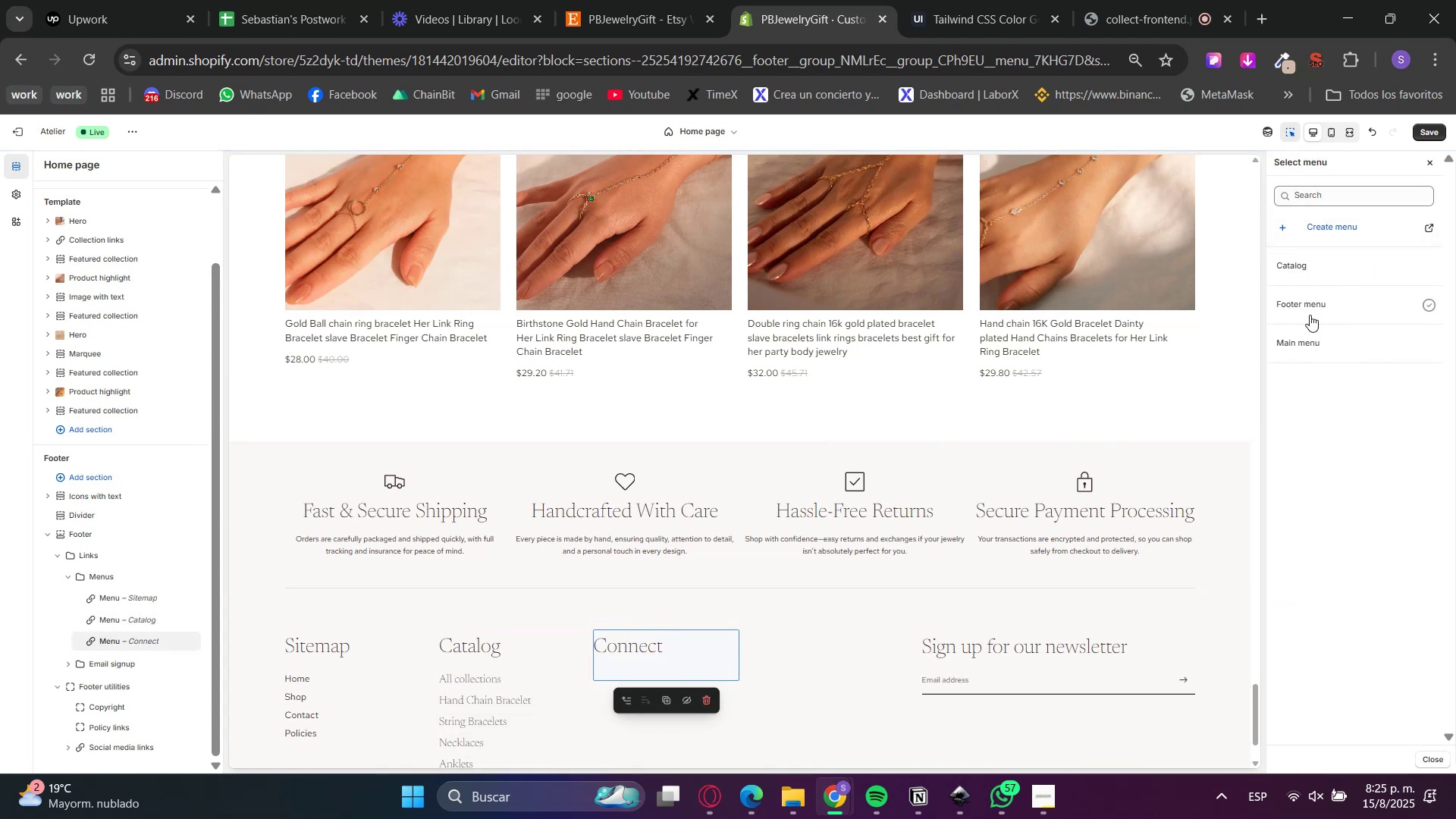 
left_click([1306, 309])
 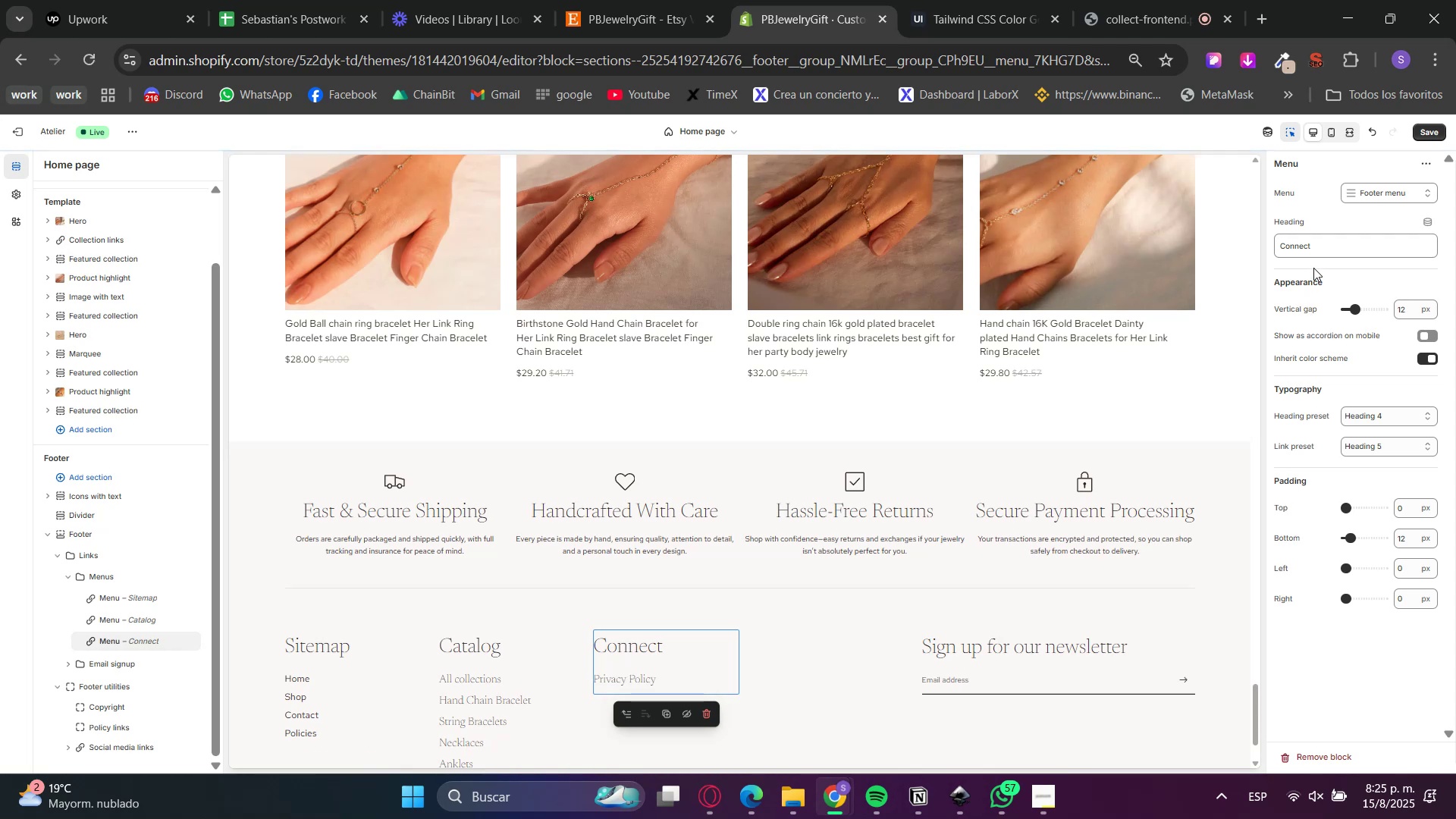 
double_click([1320, 244])
 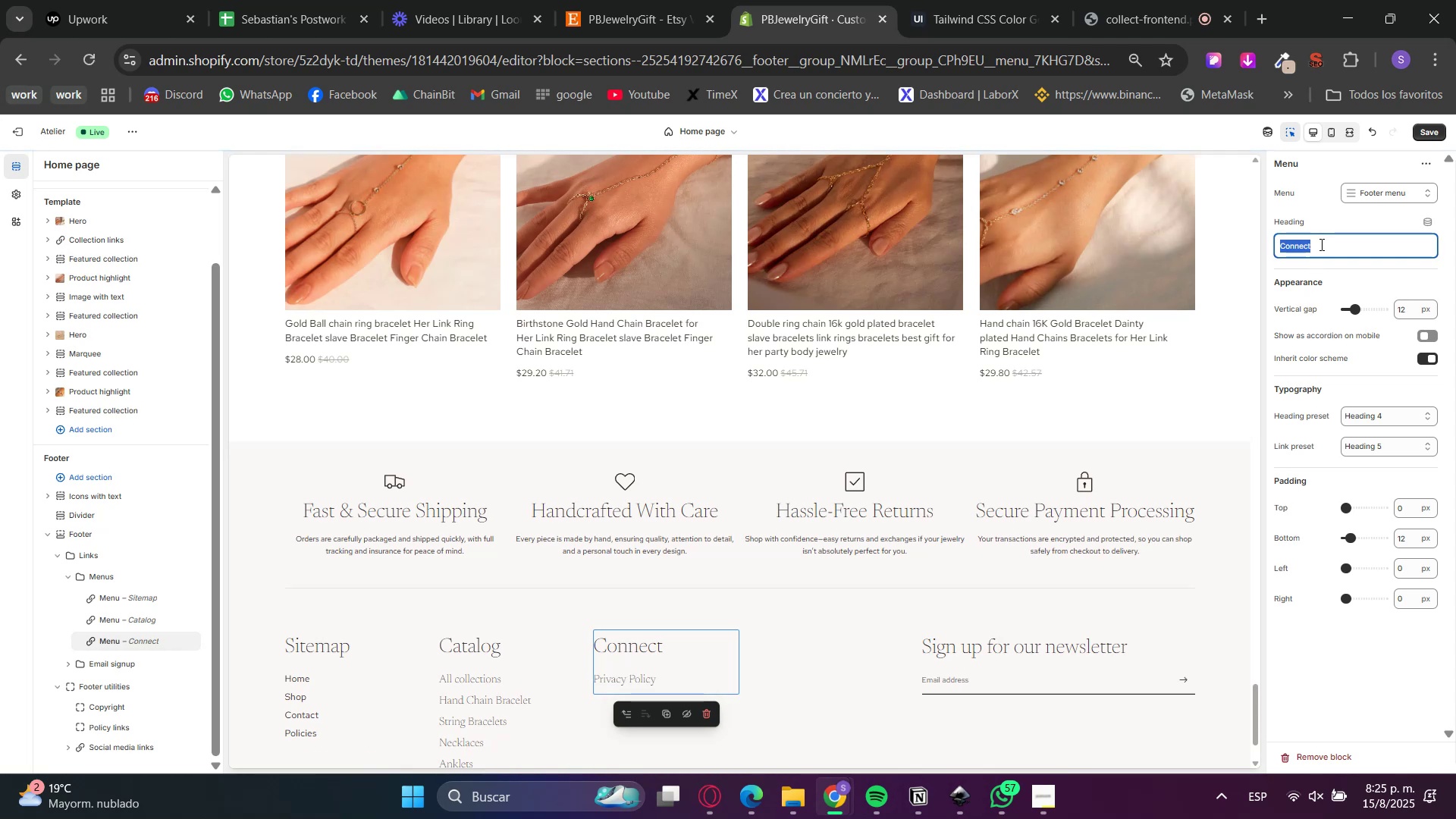 
triple_click([1320, 244])
 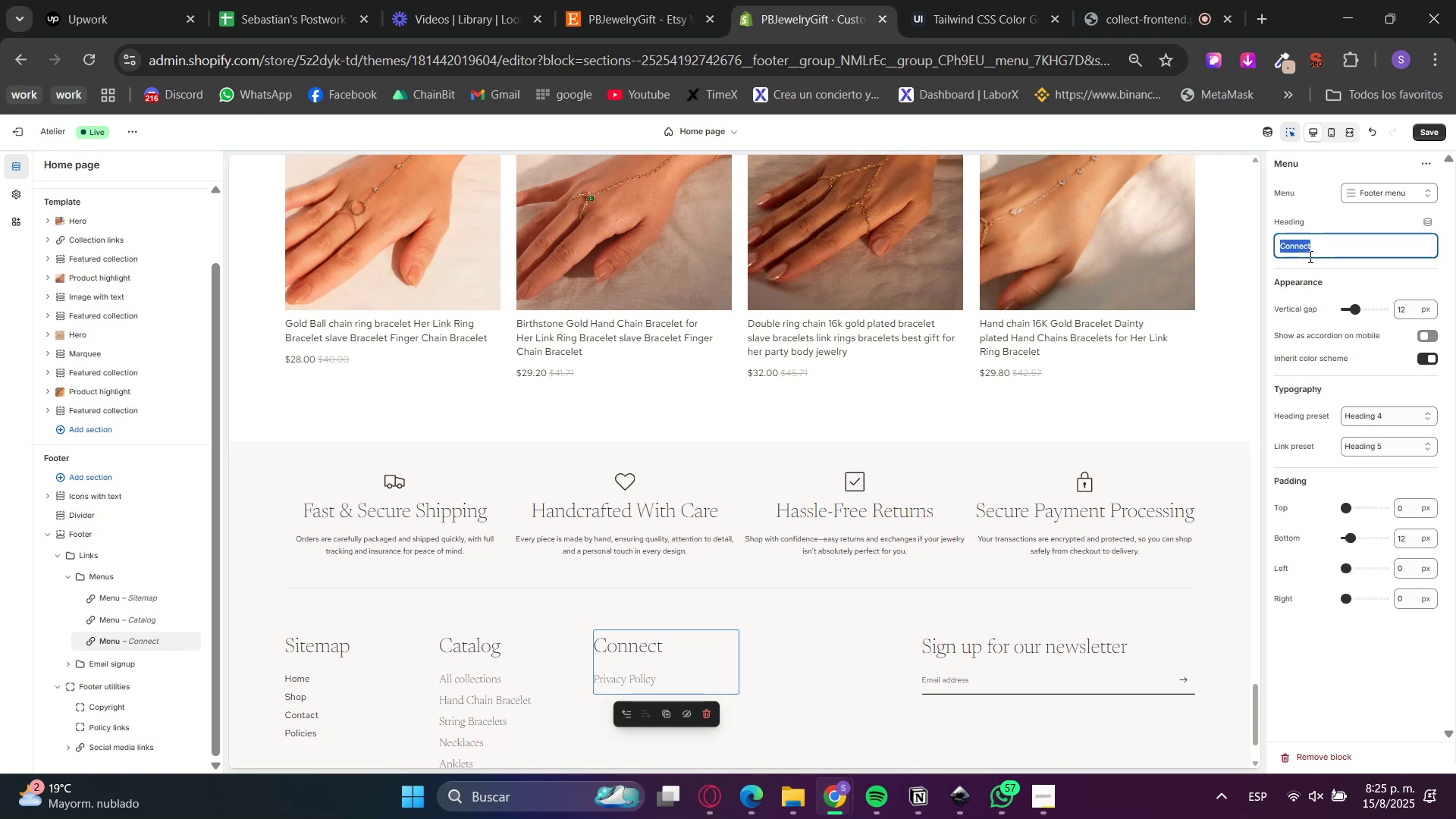 
type(pOL)
key(Backspace)
key(Backspace)
key(Backspace)
type(Policies)
 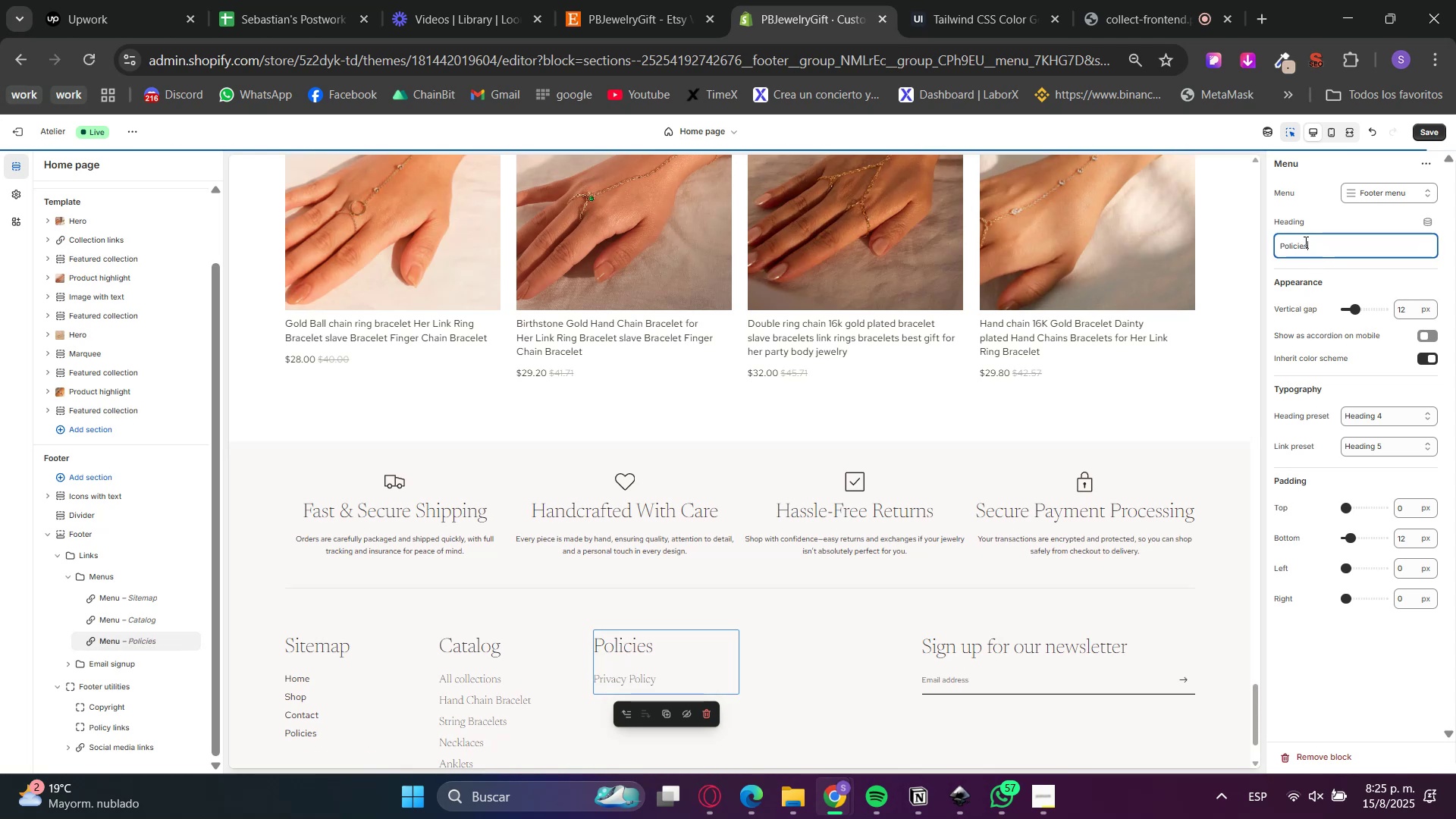 
left_click([1293, 295])
 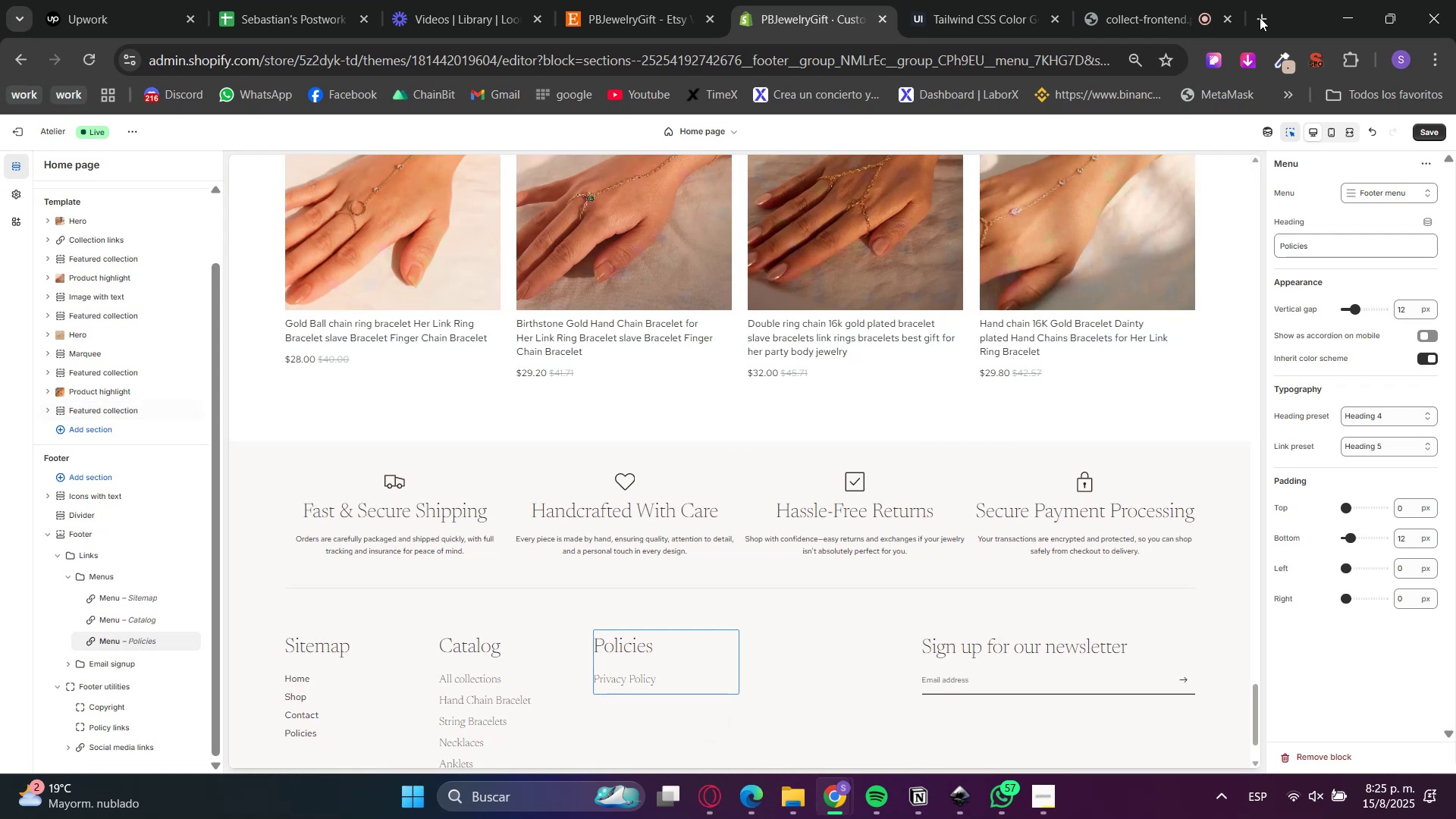 
wait(6.95)
 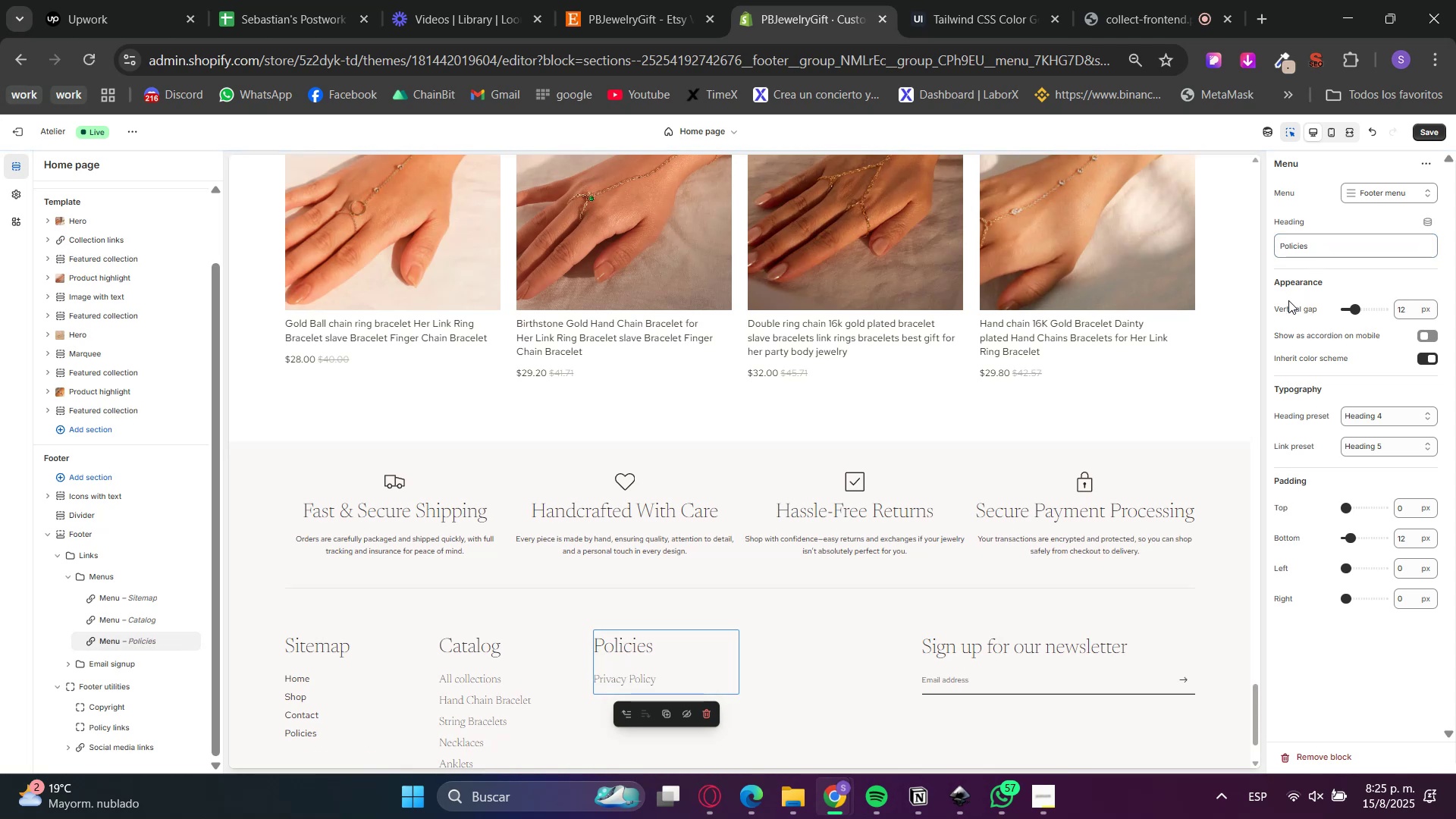 
mouse_move([61, 347])
 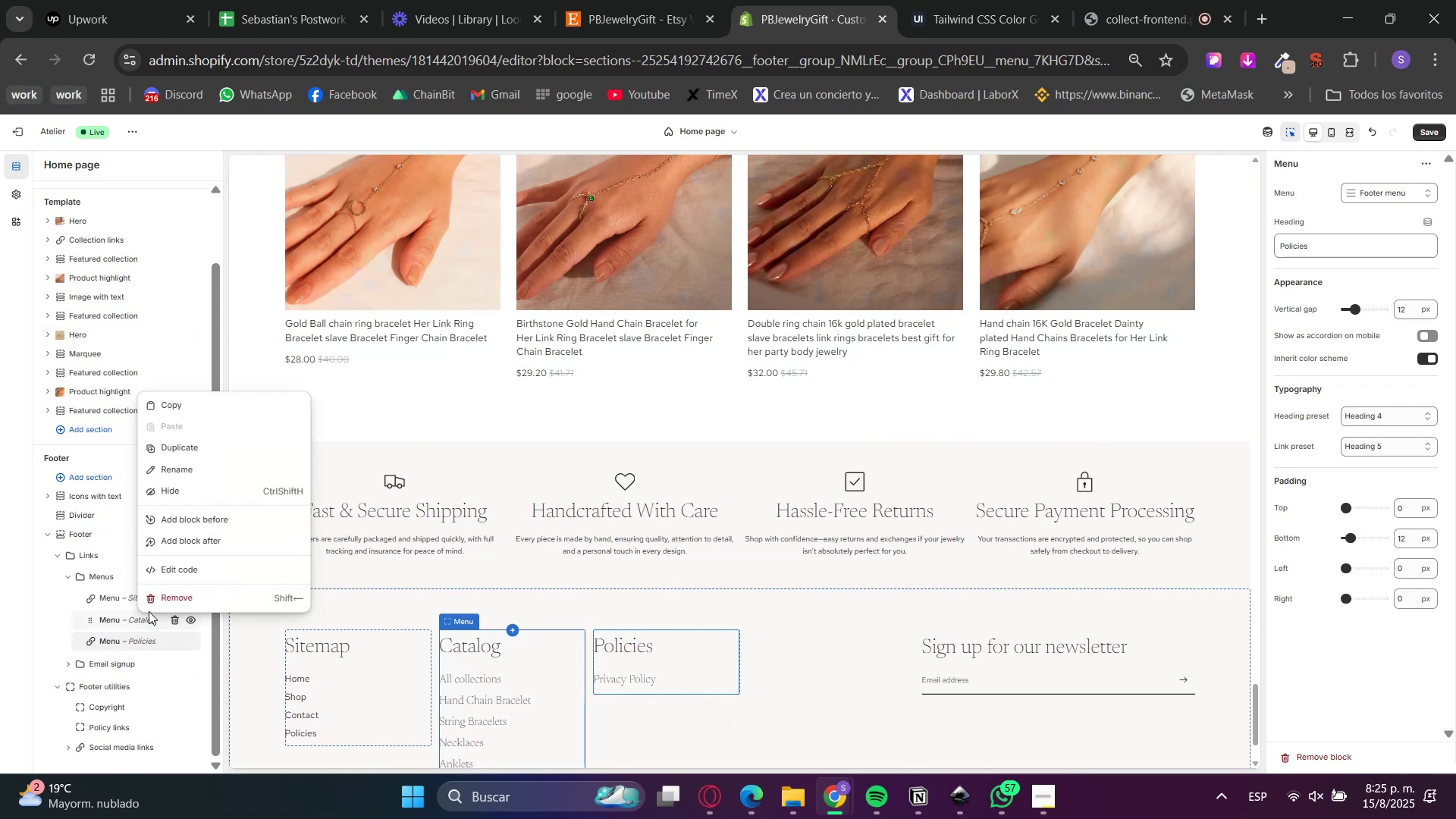 
left_click_drag(start_coordinate=[190, 462], to_coordinate=[188, 451])
 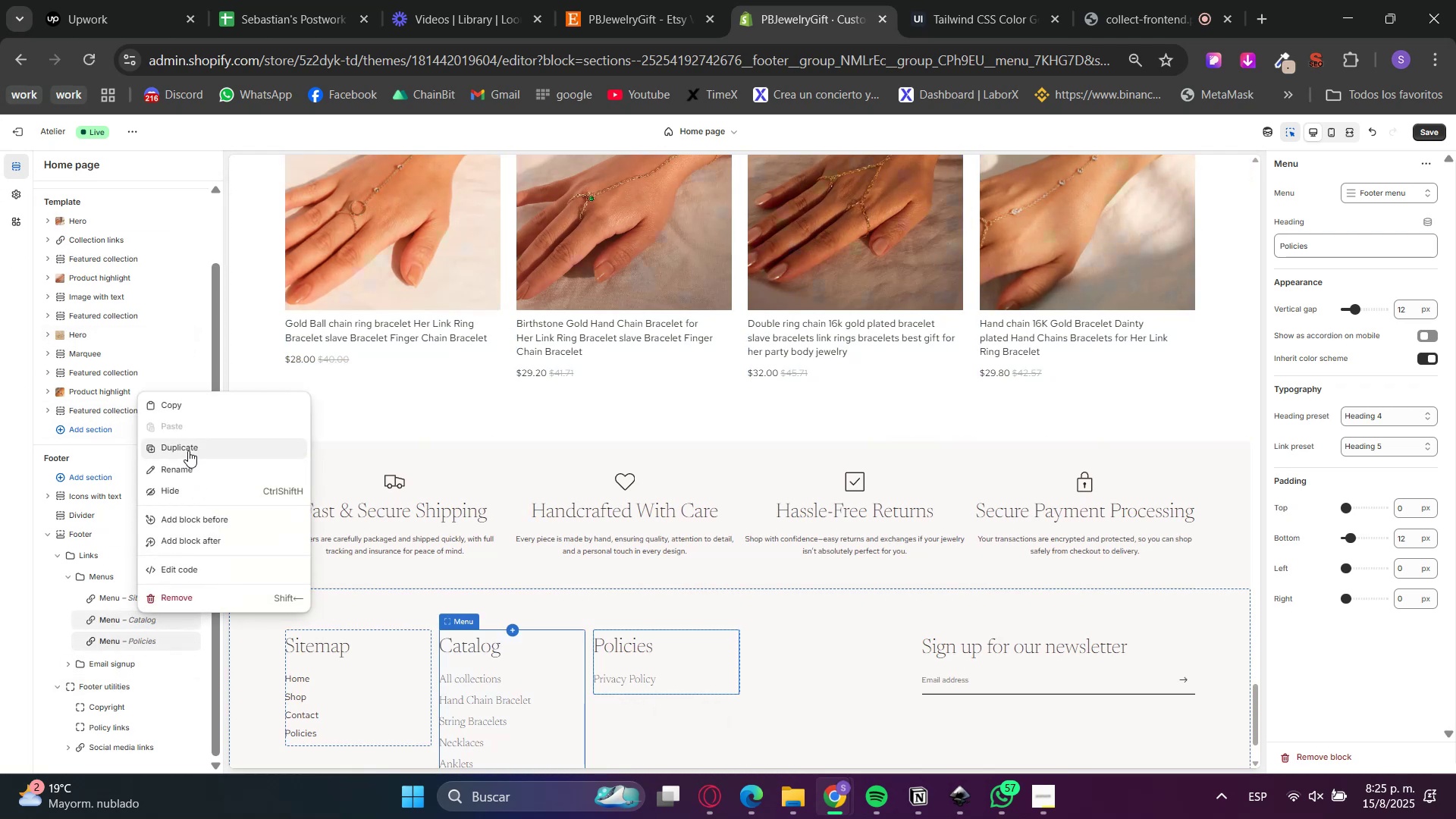 
left_click([188, 450])
 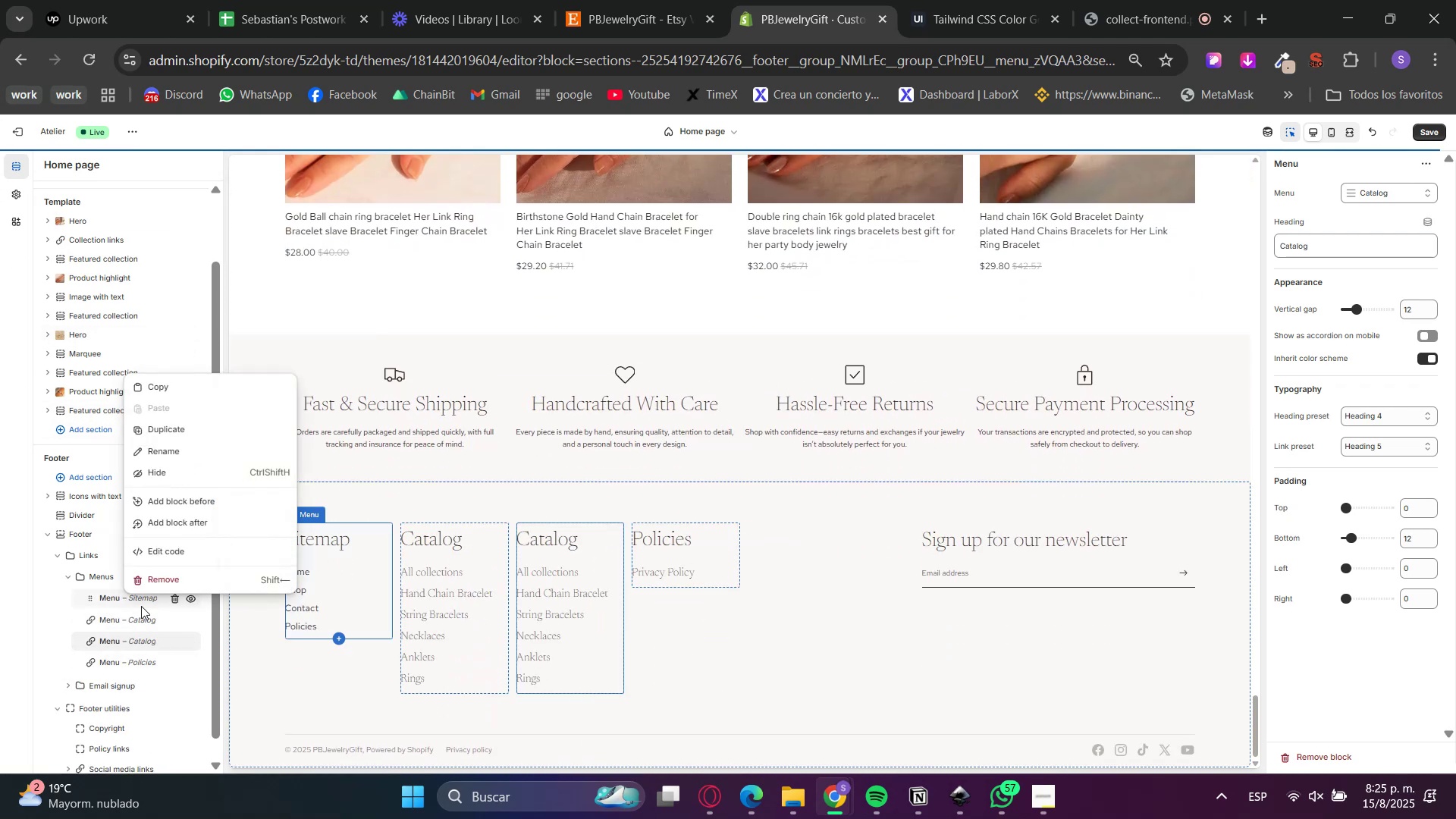 
left_click([211, 585])
 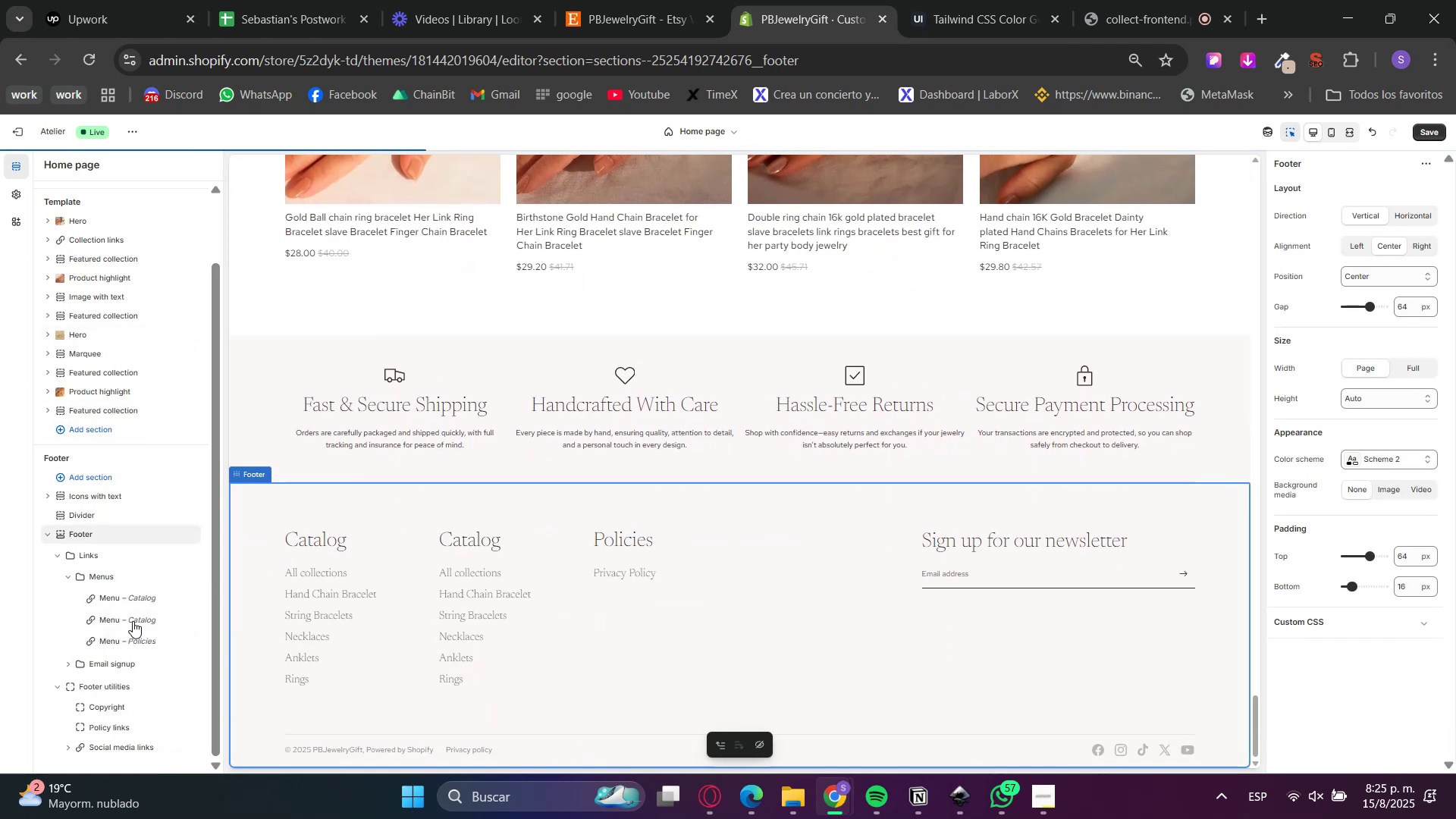 
left_click([118, 599])
 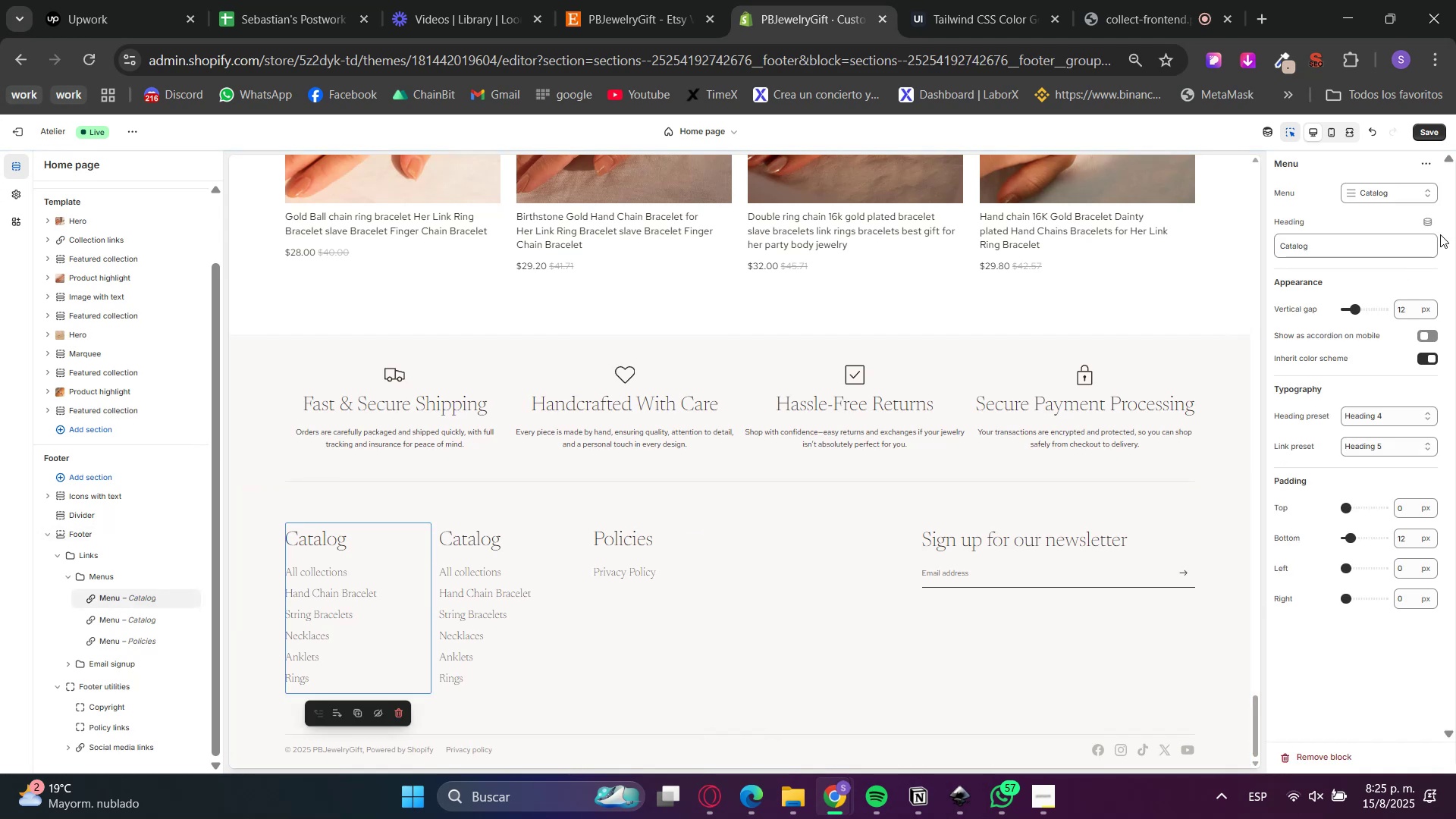 
left_click([1363, 187])
 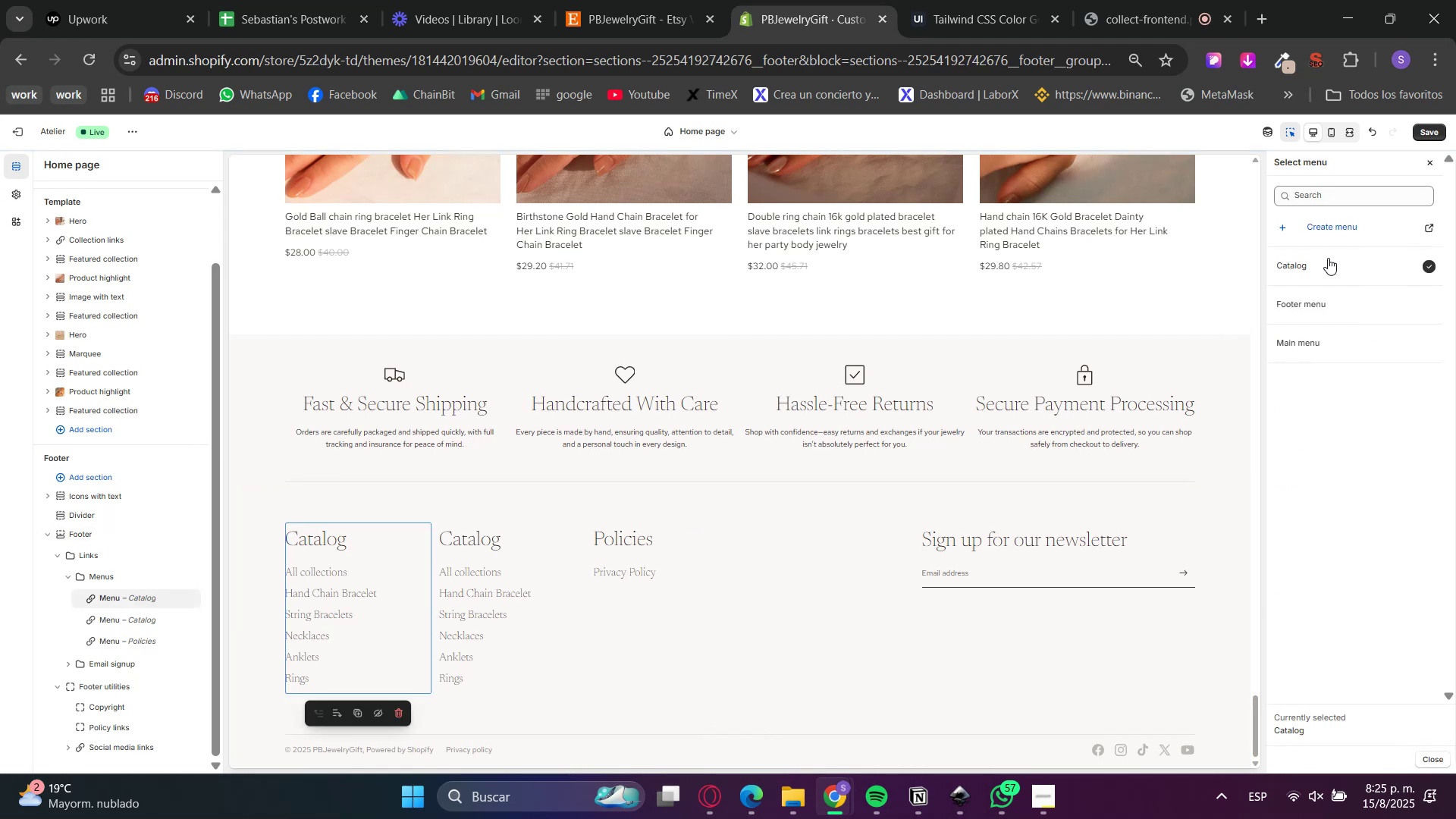 
mouse_move([1319, 324])
 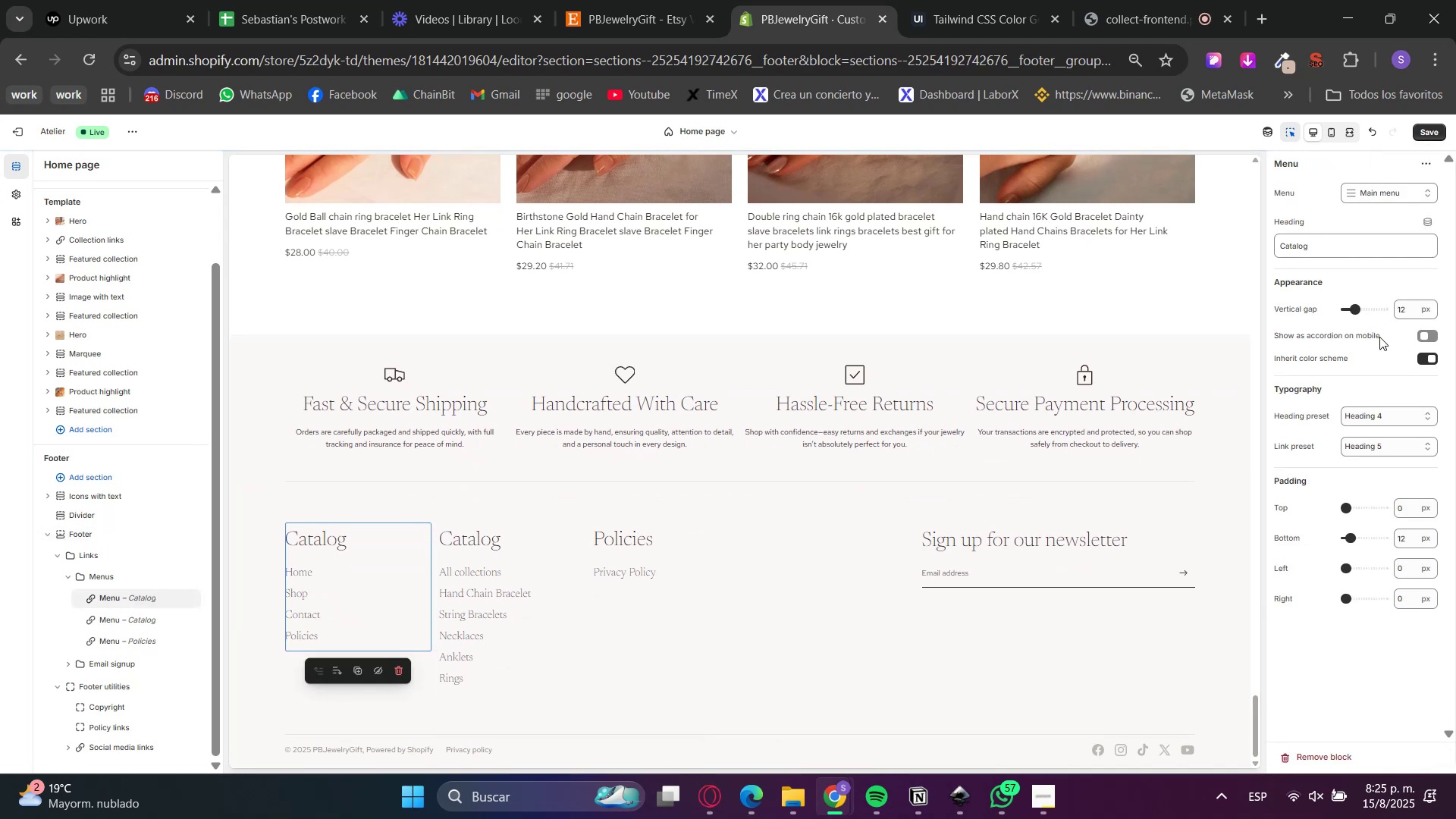 
double_click([1329, 253])
 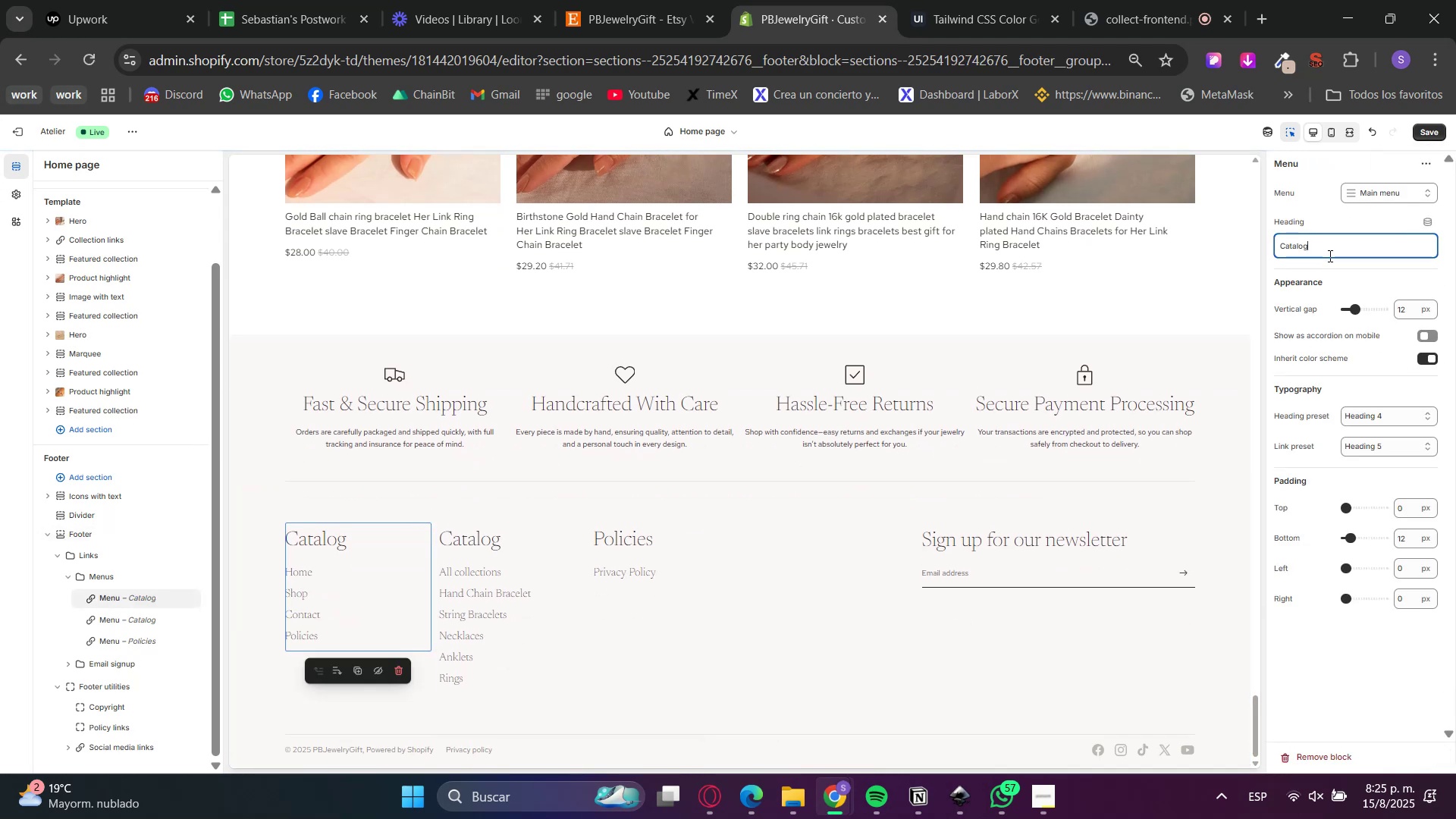 
triple_click([1329, 256])
 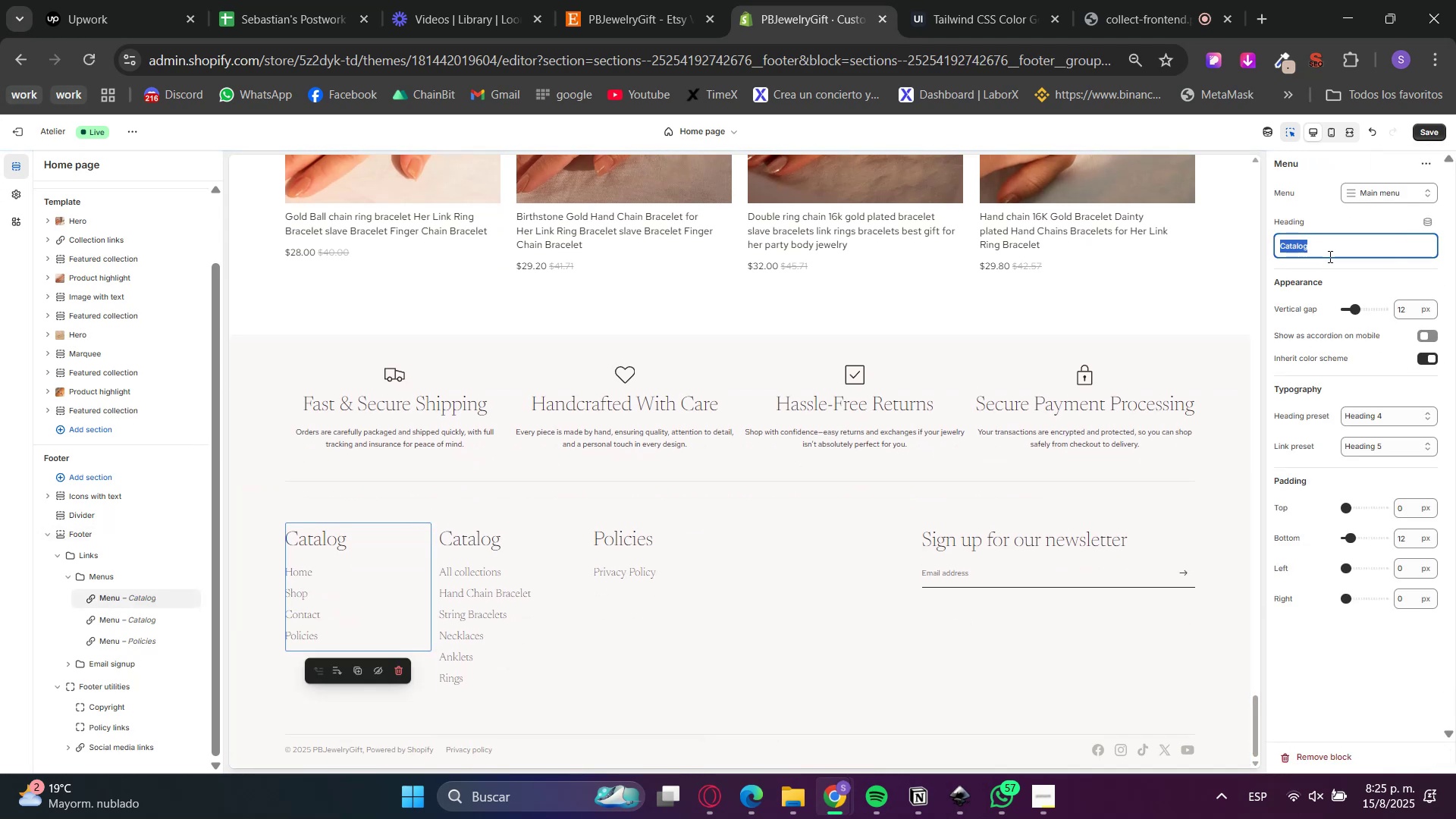 
type(Sitemap)
 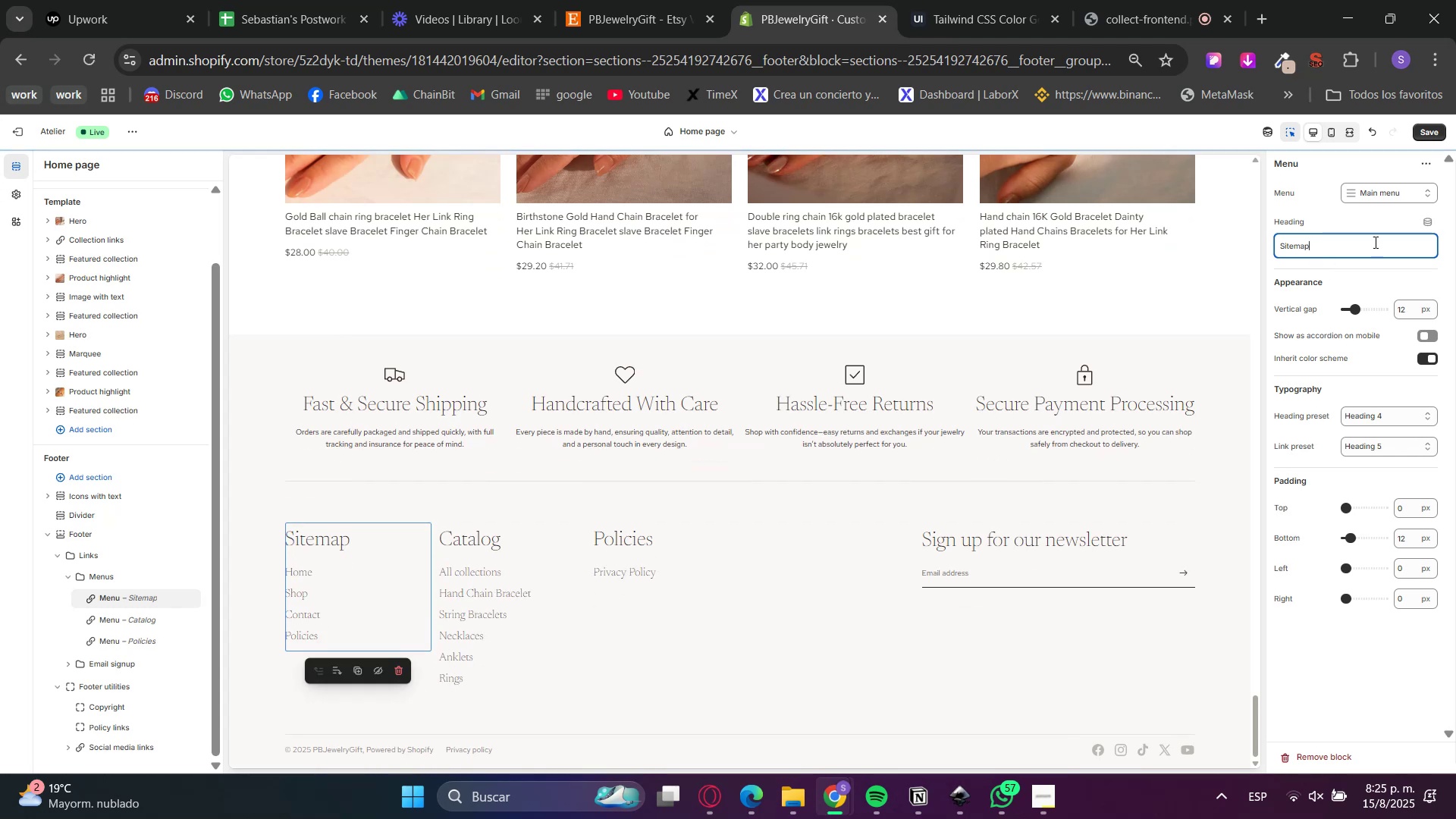 
left_click([1428, 140])
 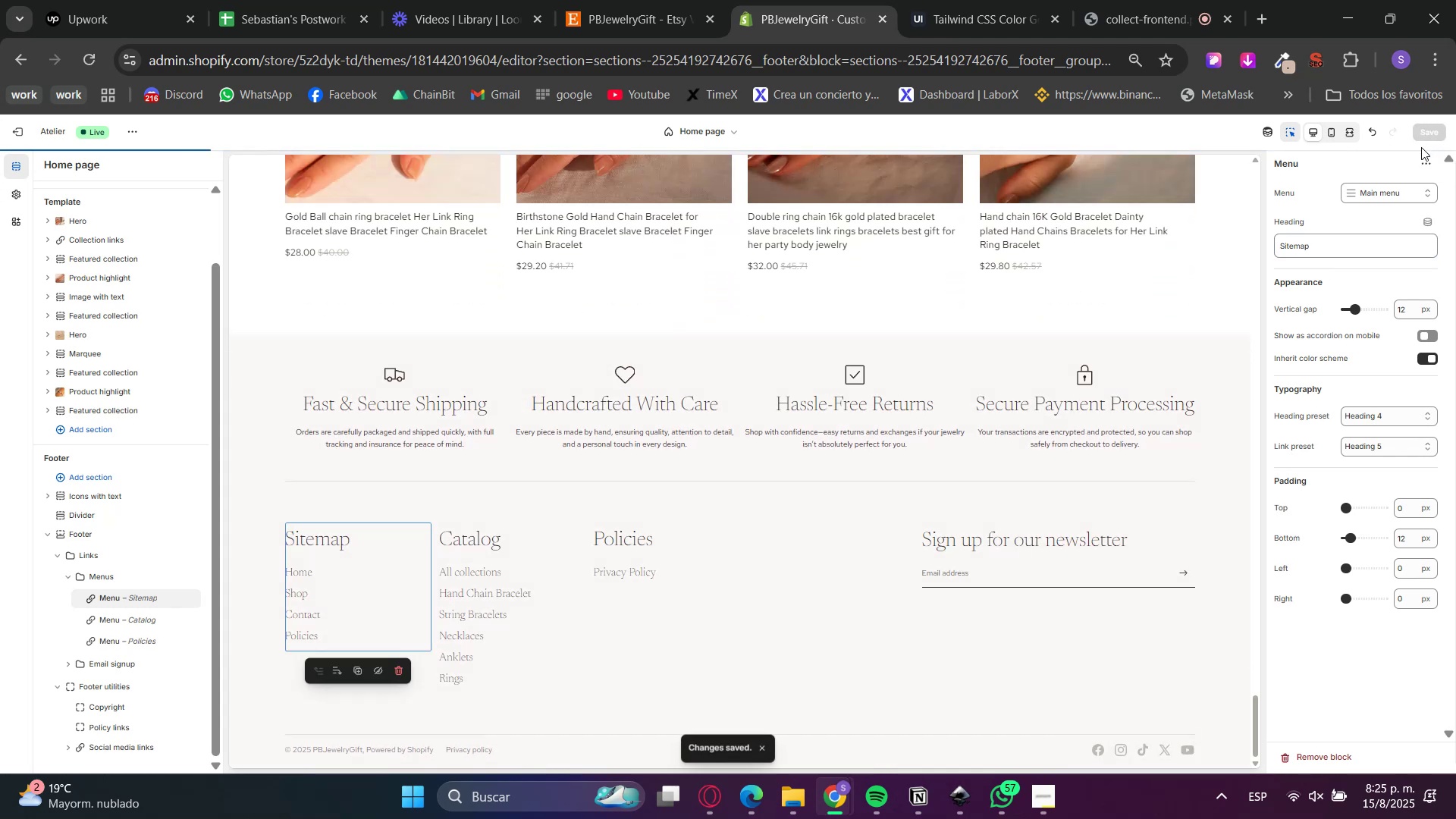 
mouse_move([1417, 259])
 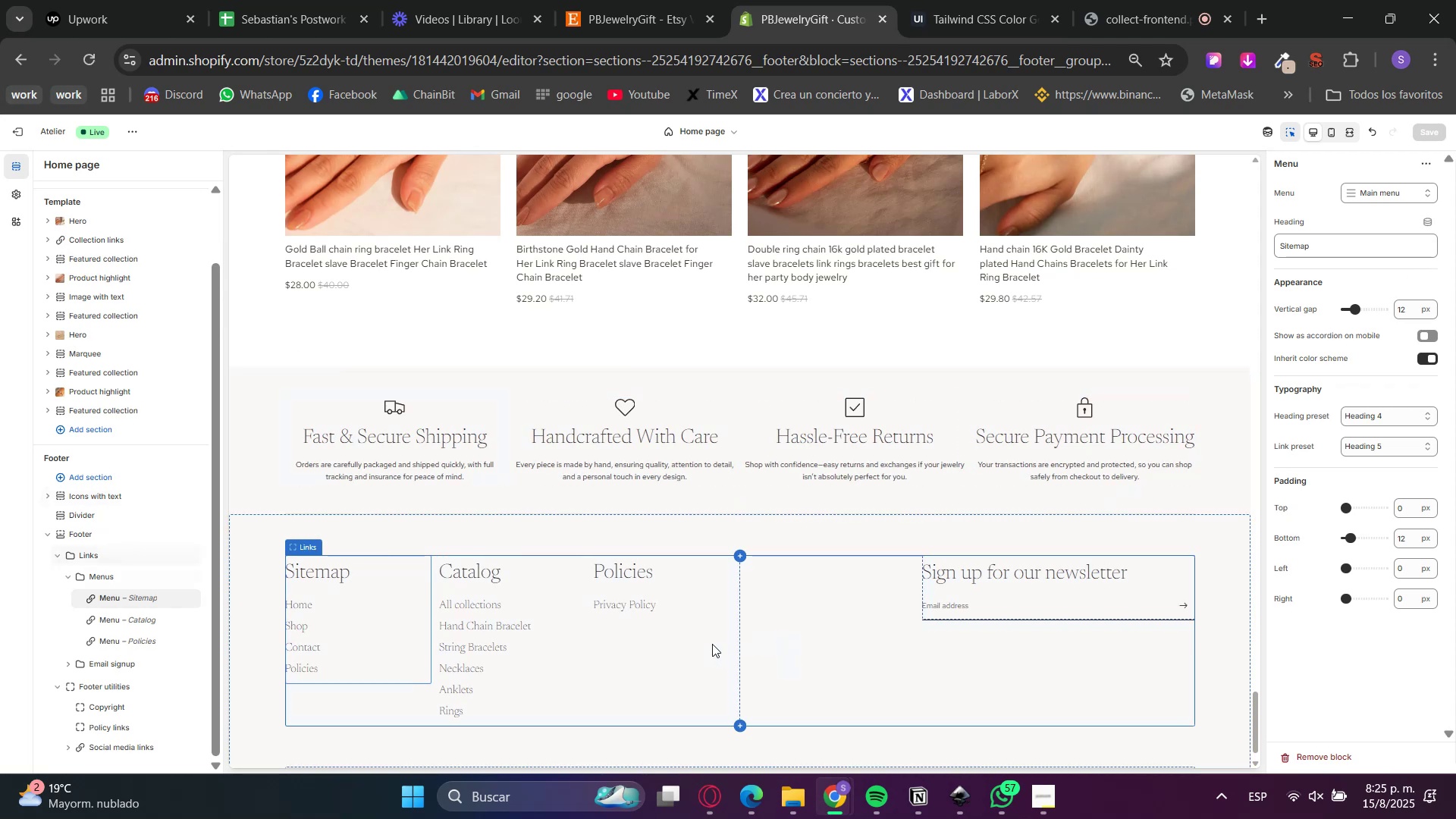 
left_click([826, 630])
 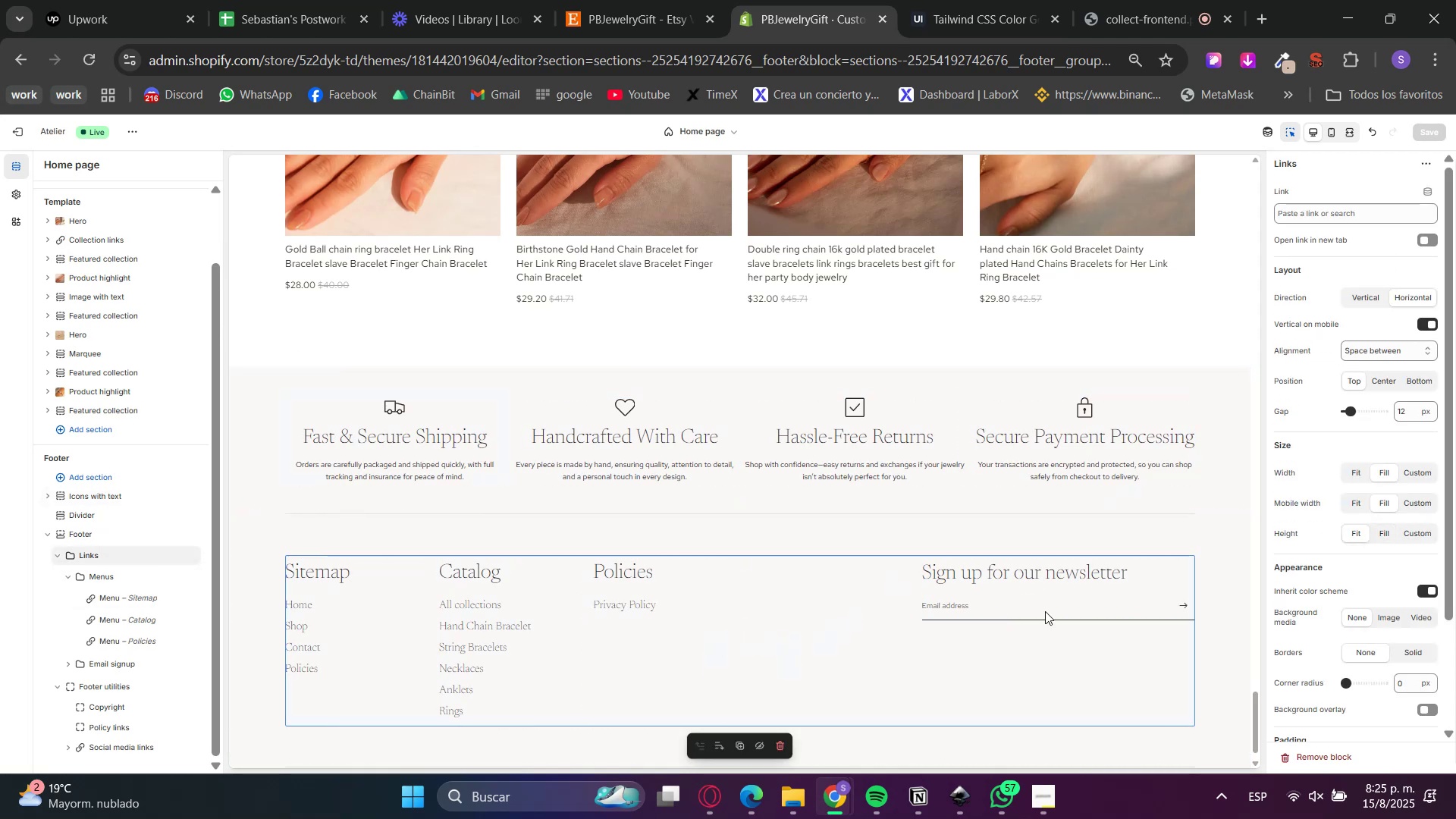 
left_click([1062, 641])
 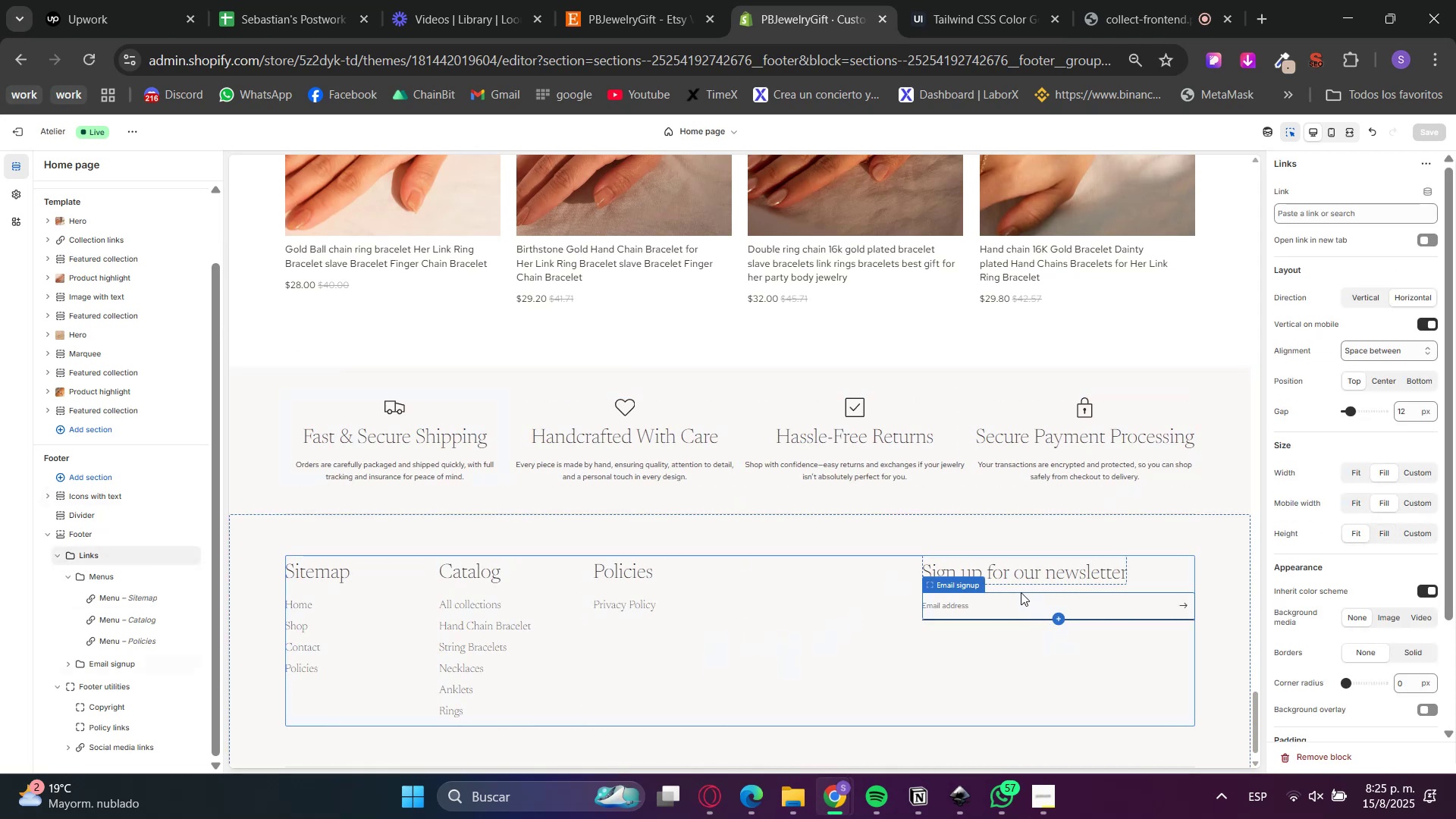 
left_click([1013, 585])
 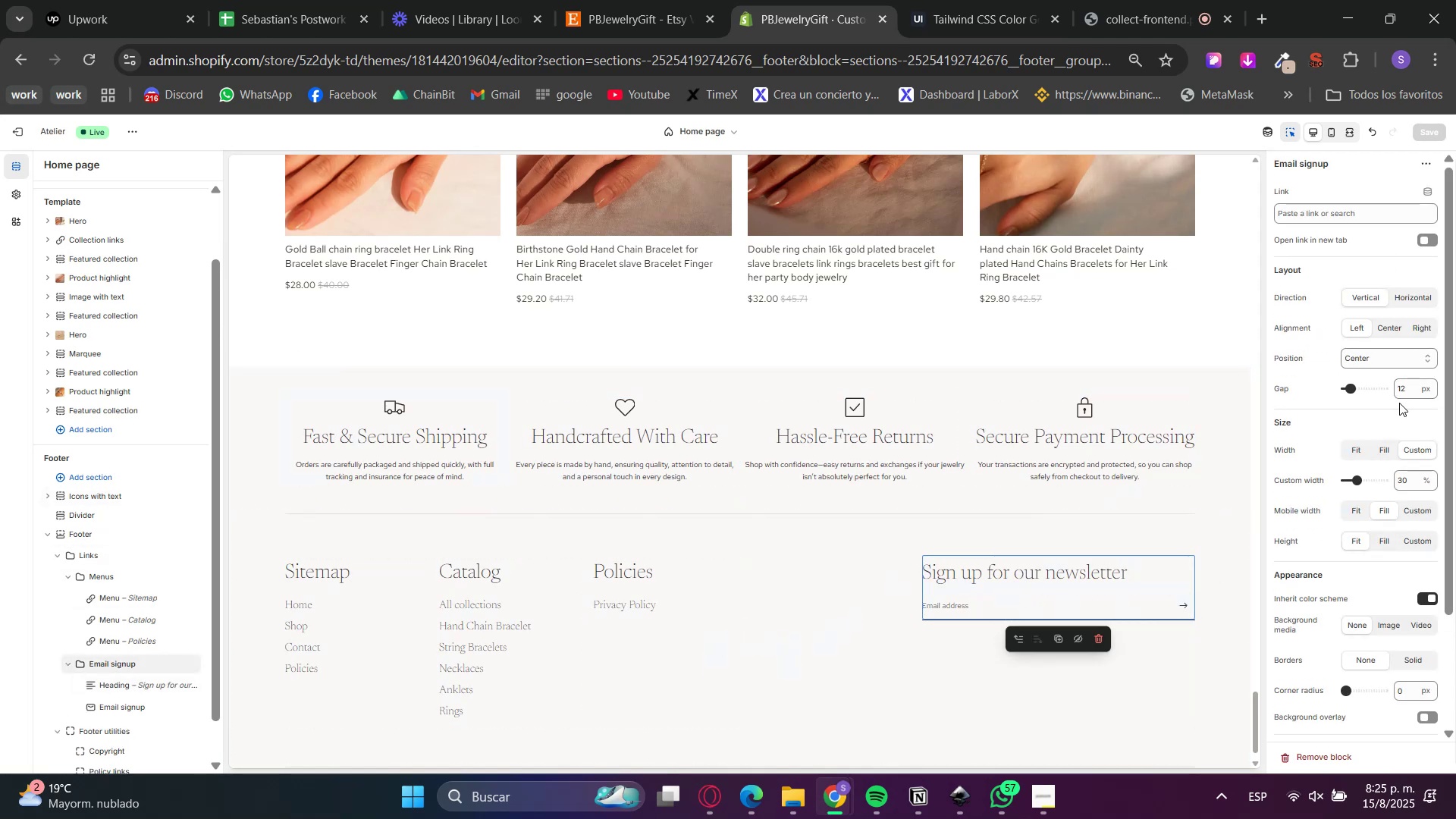 
double_click([1402, 479])
 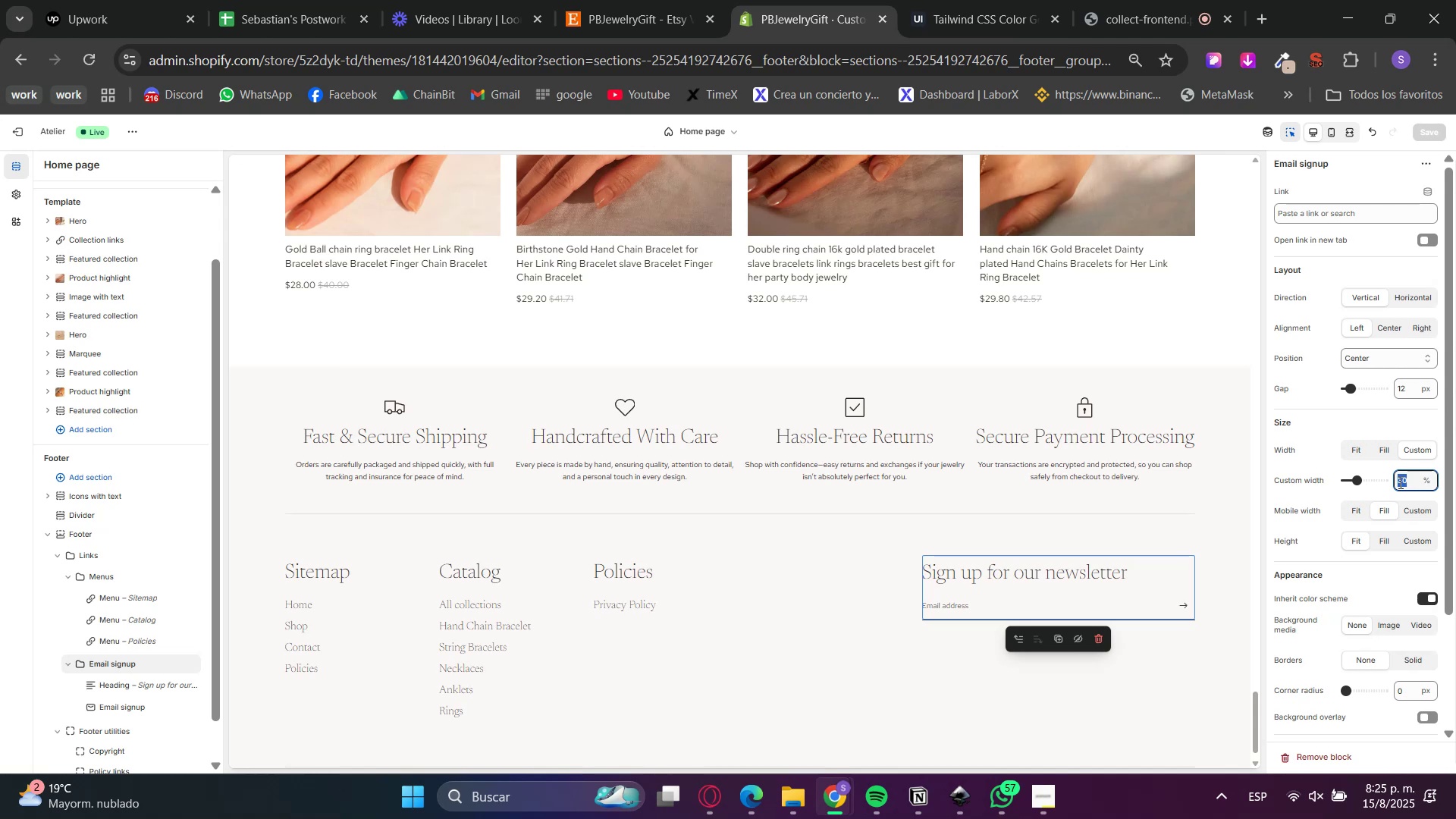 
key(ArrowLeft)
 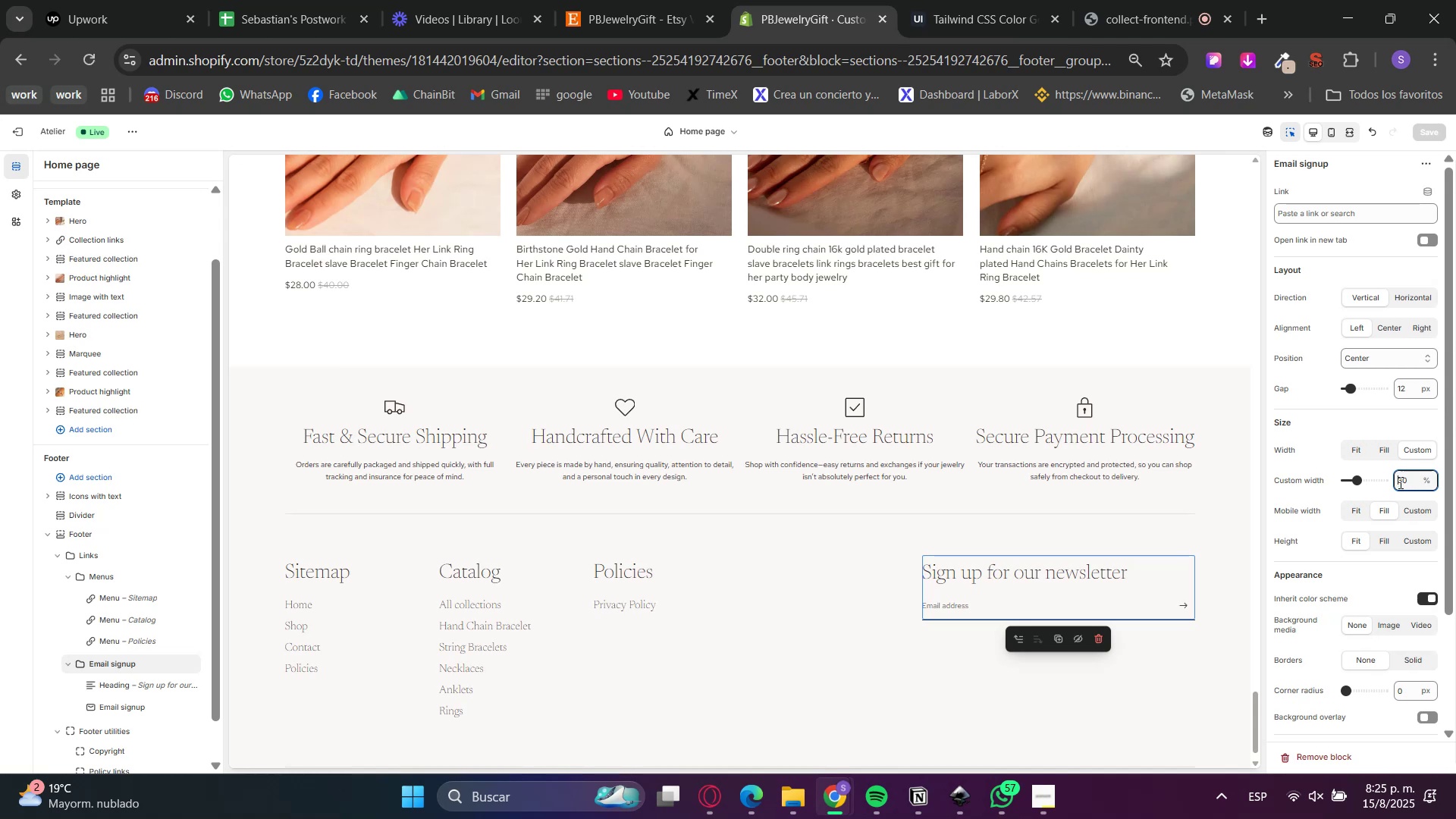 
key(Insert)
 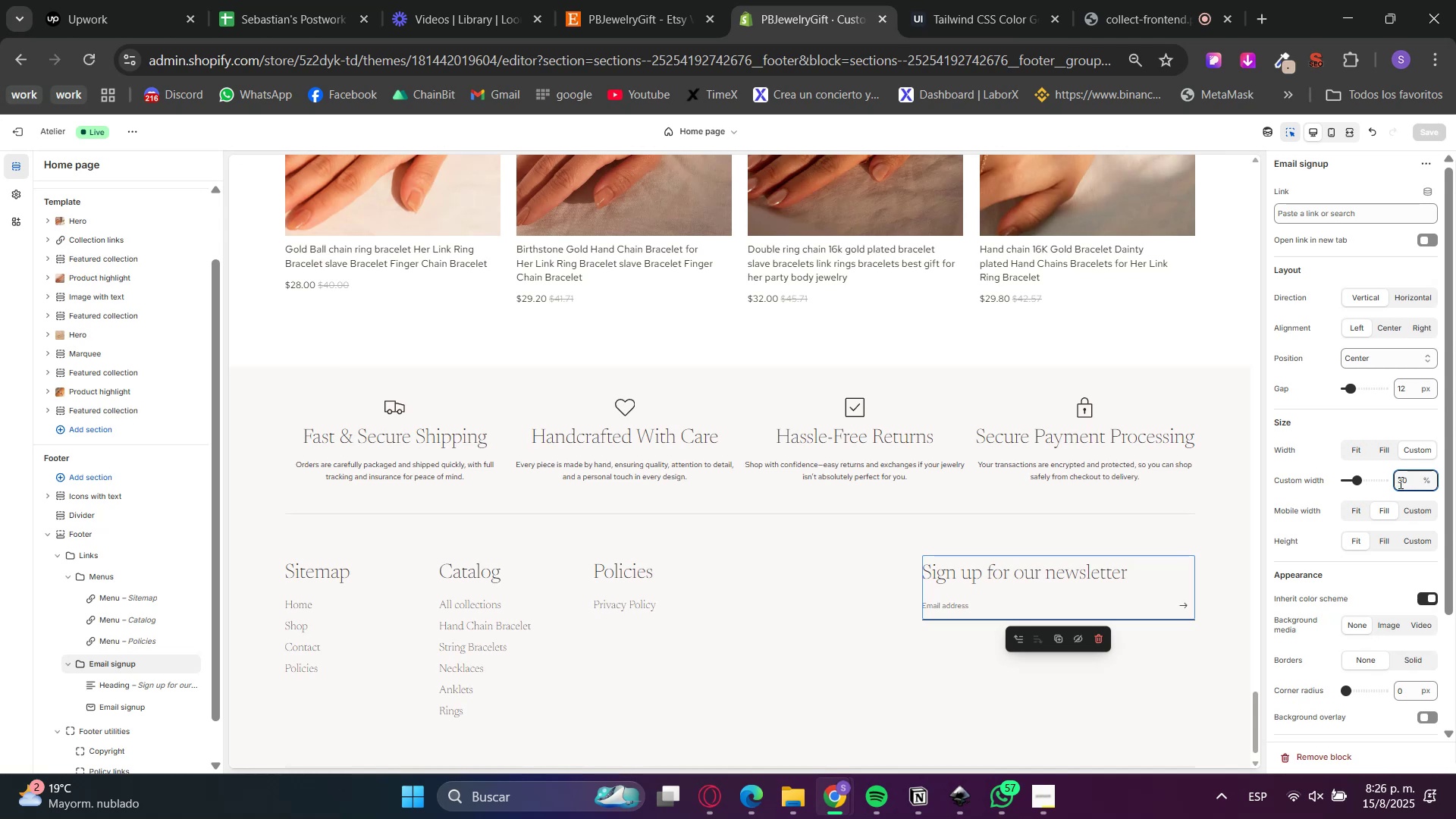 
double_click([1399, 482])
 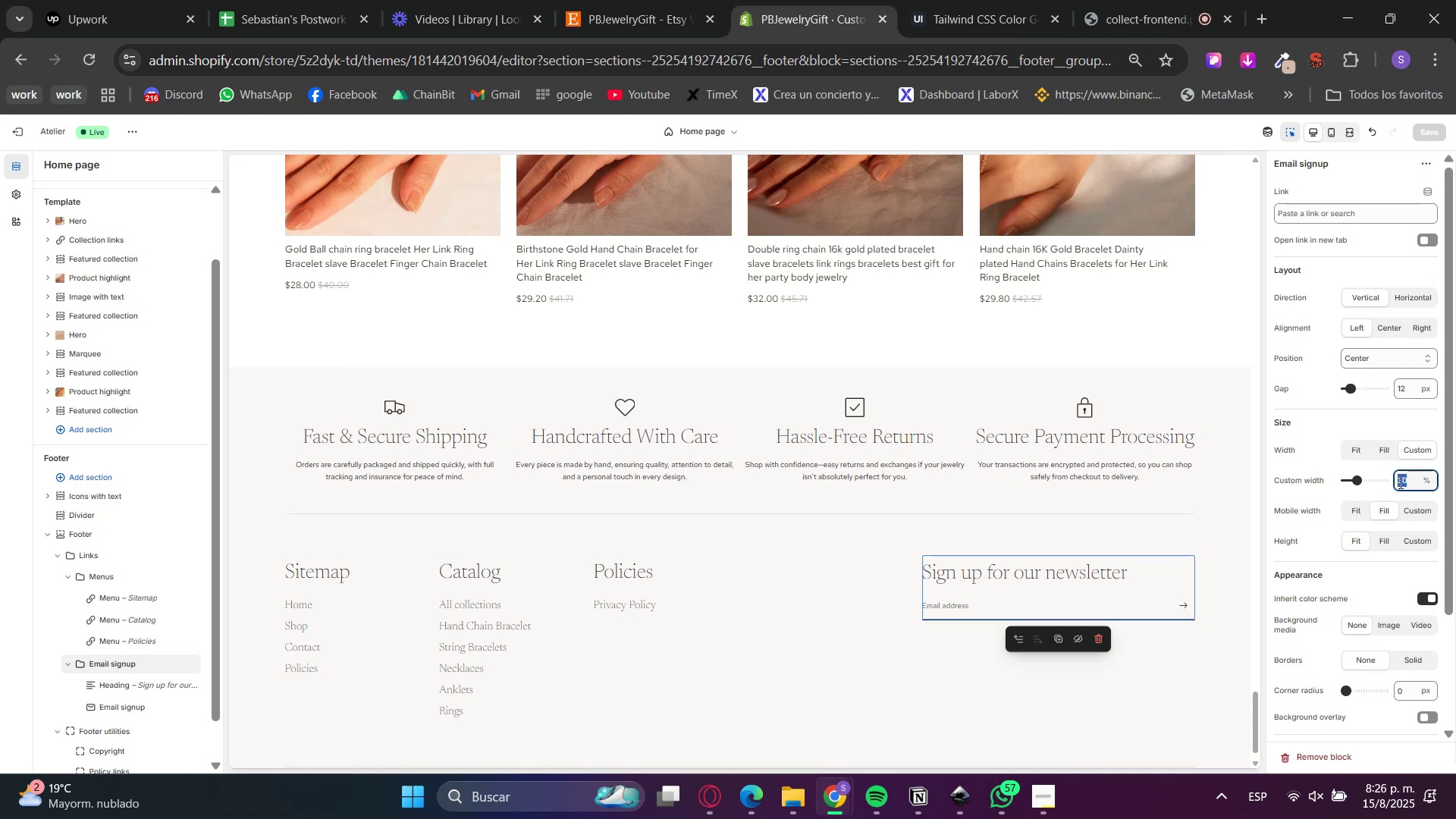 
key(NumLock)
 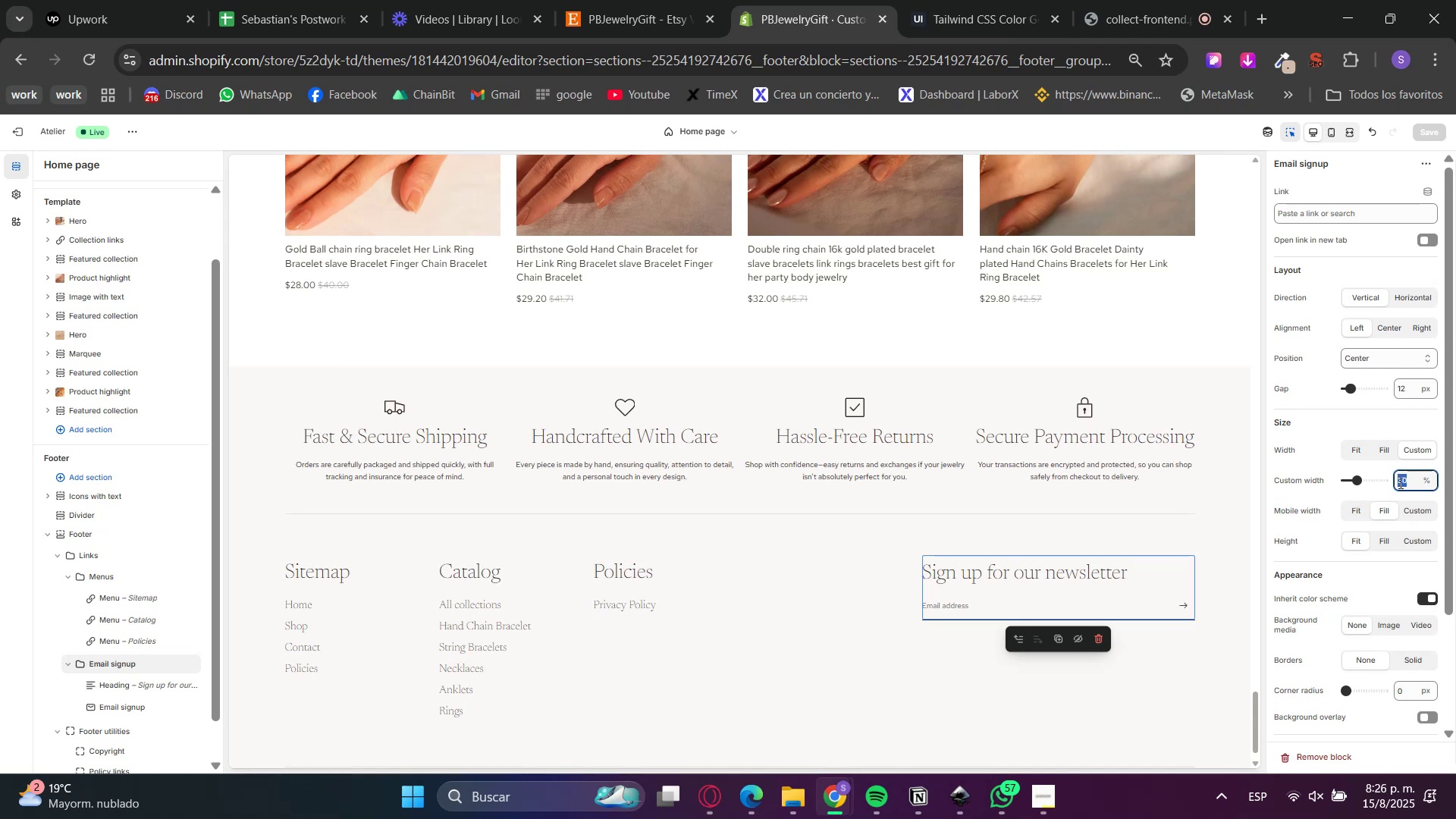 
key(Numpad4)
 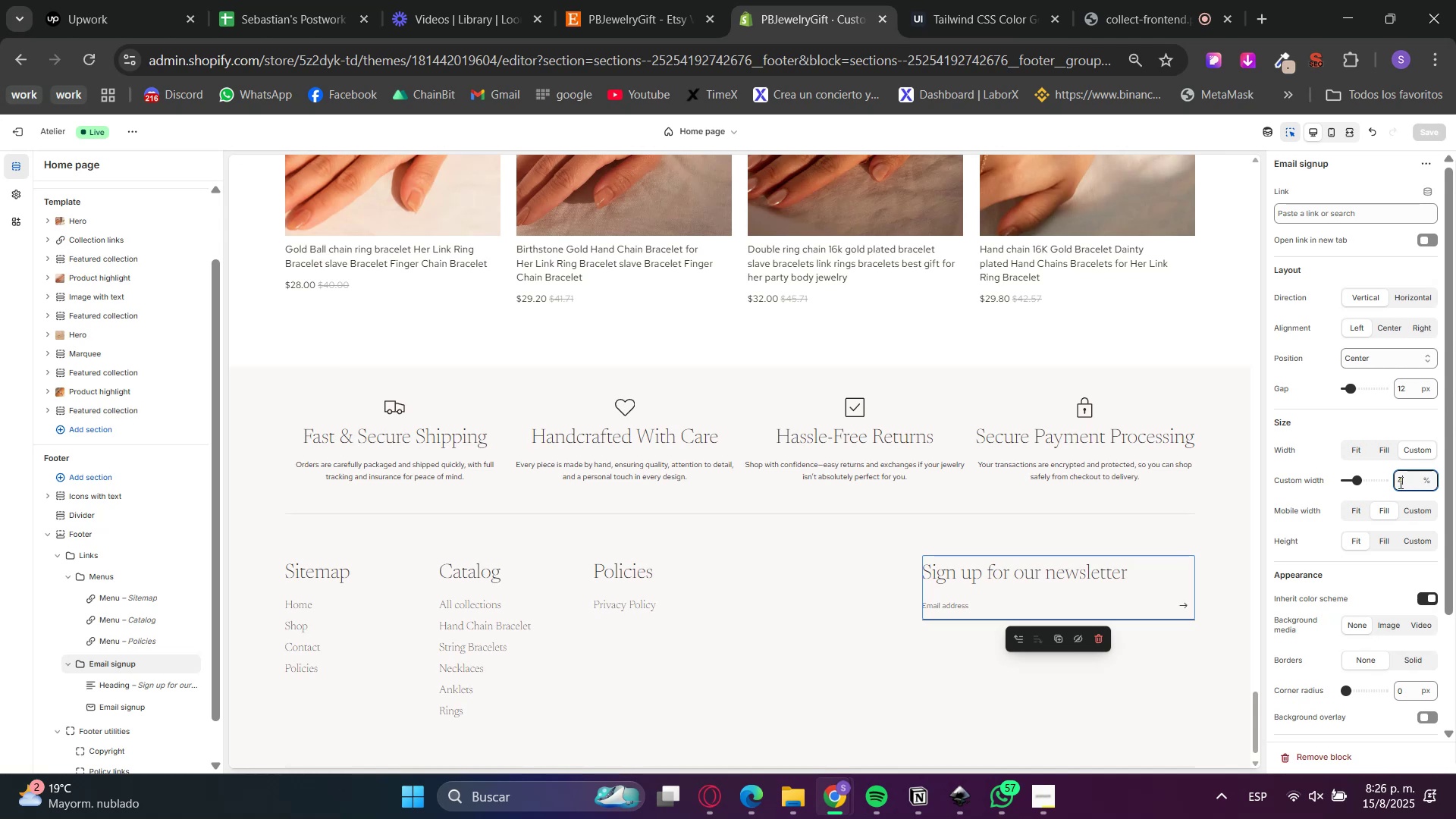 
key(Numpad0)
 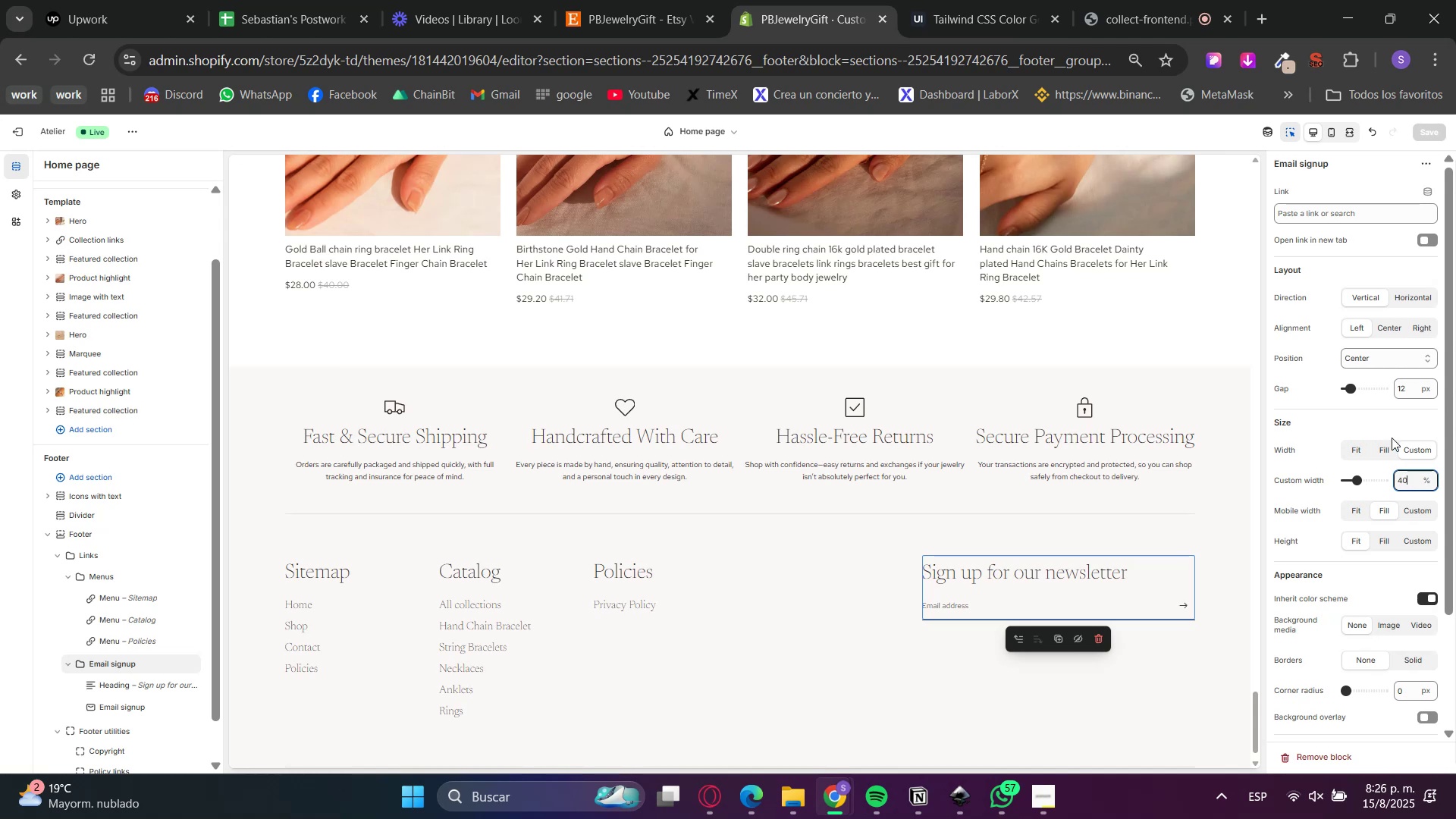 
left_click([1392, 428])
 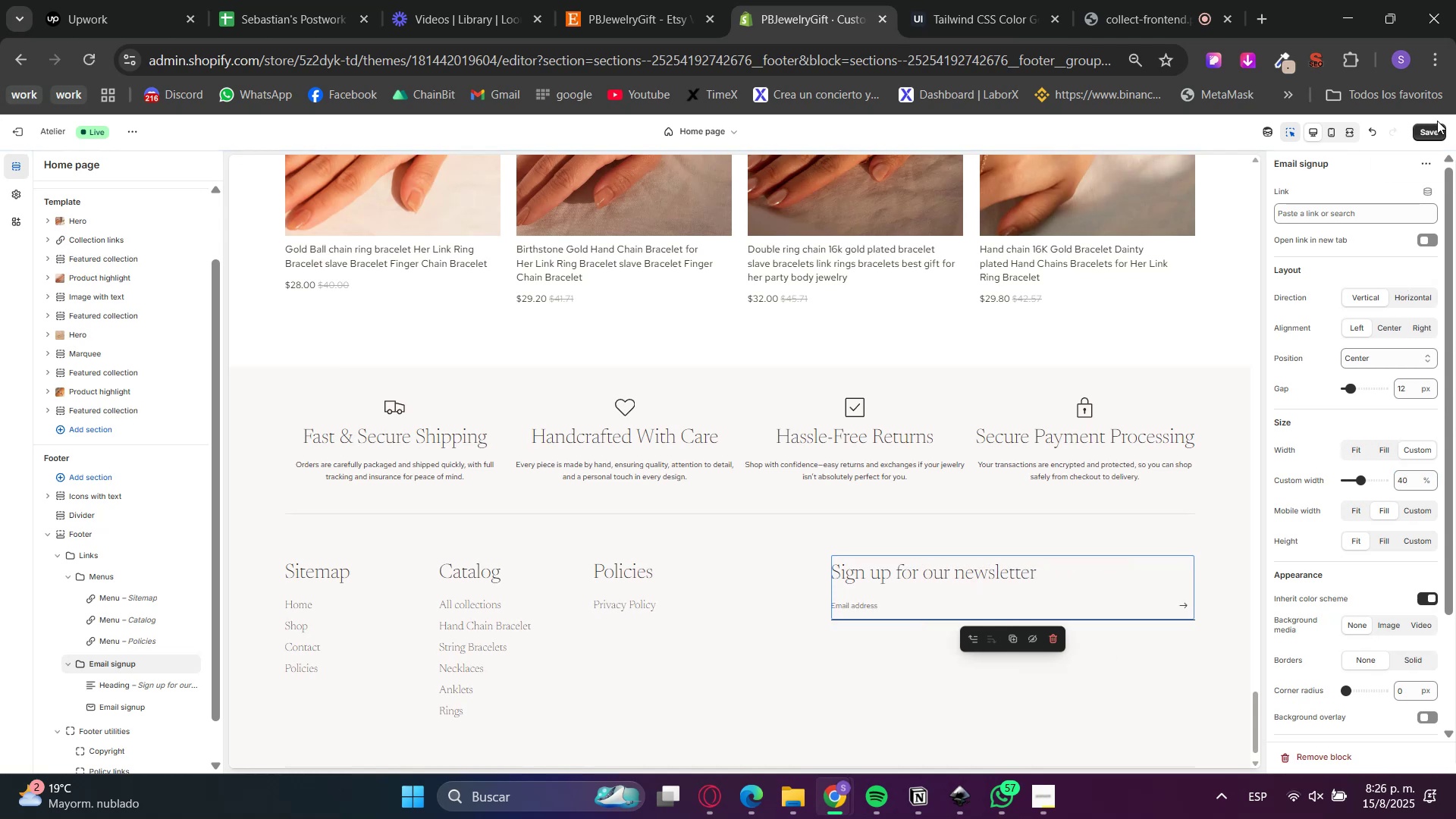 
double_click([1433, 124])
 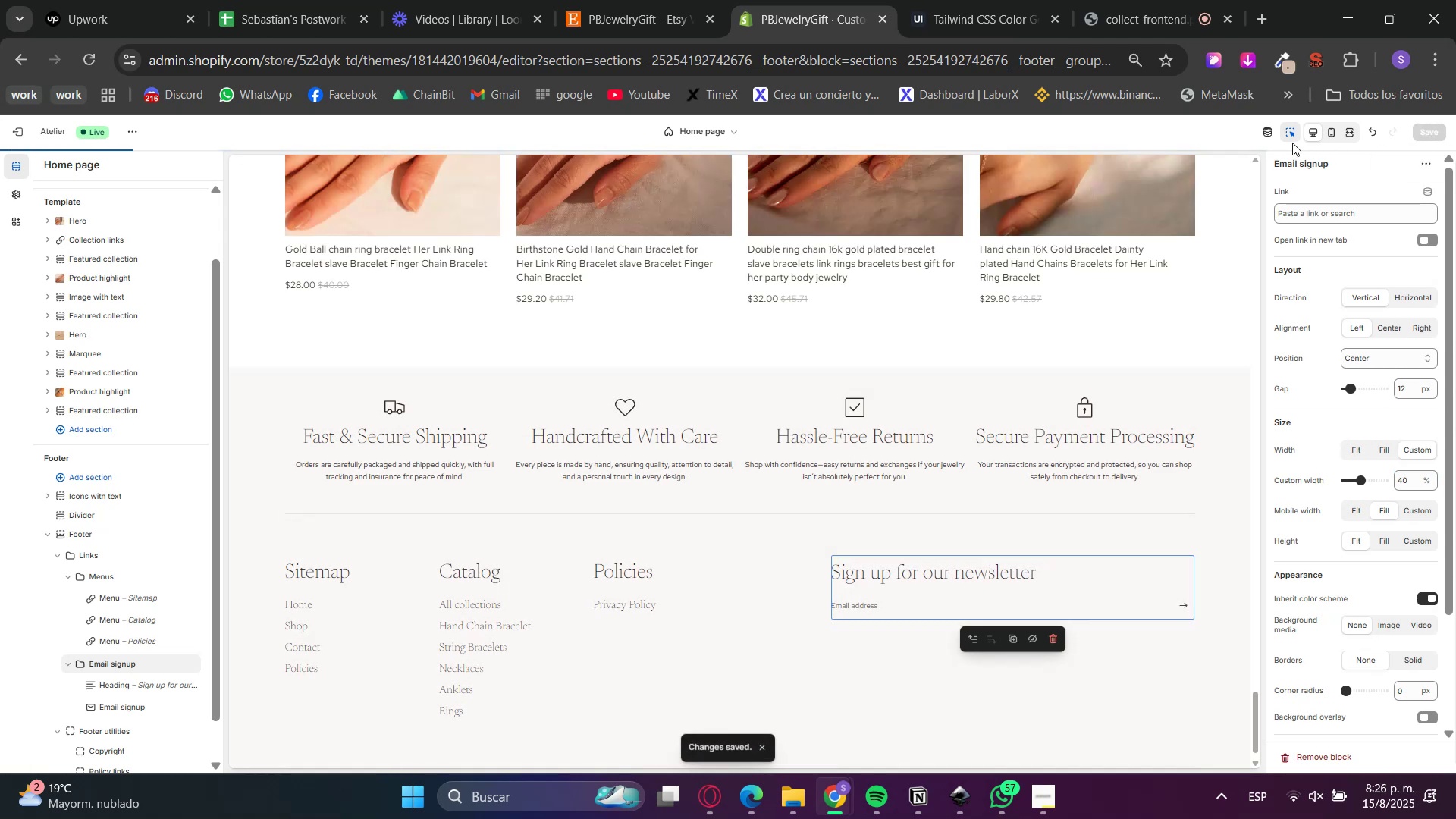 
left_click([1291, 132])
 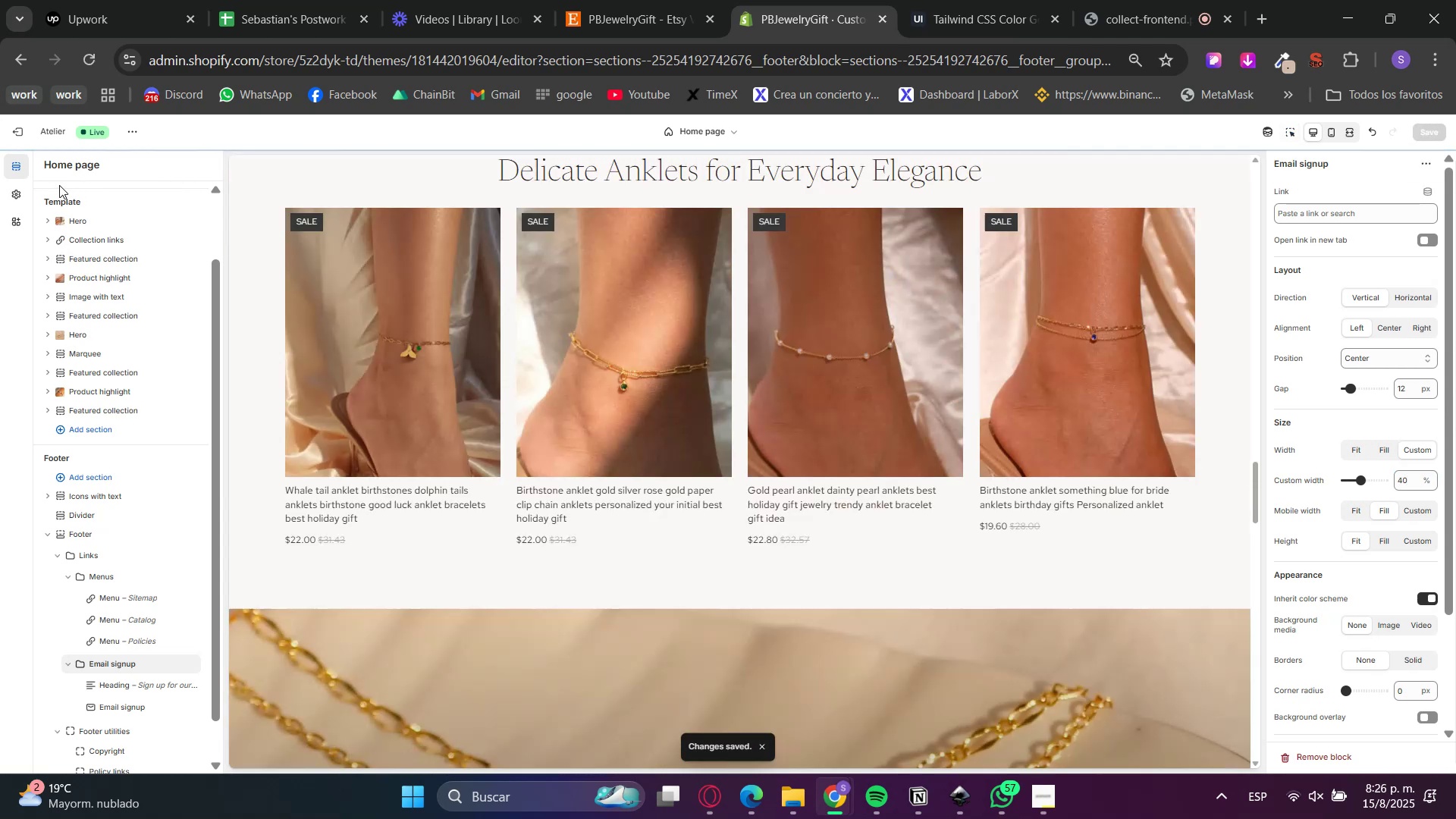 
left_click([692, 136])
 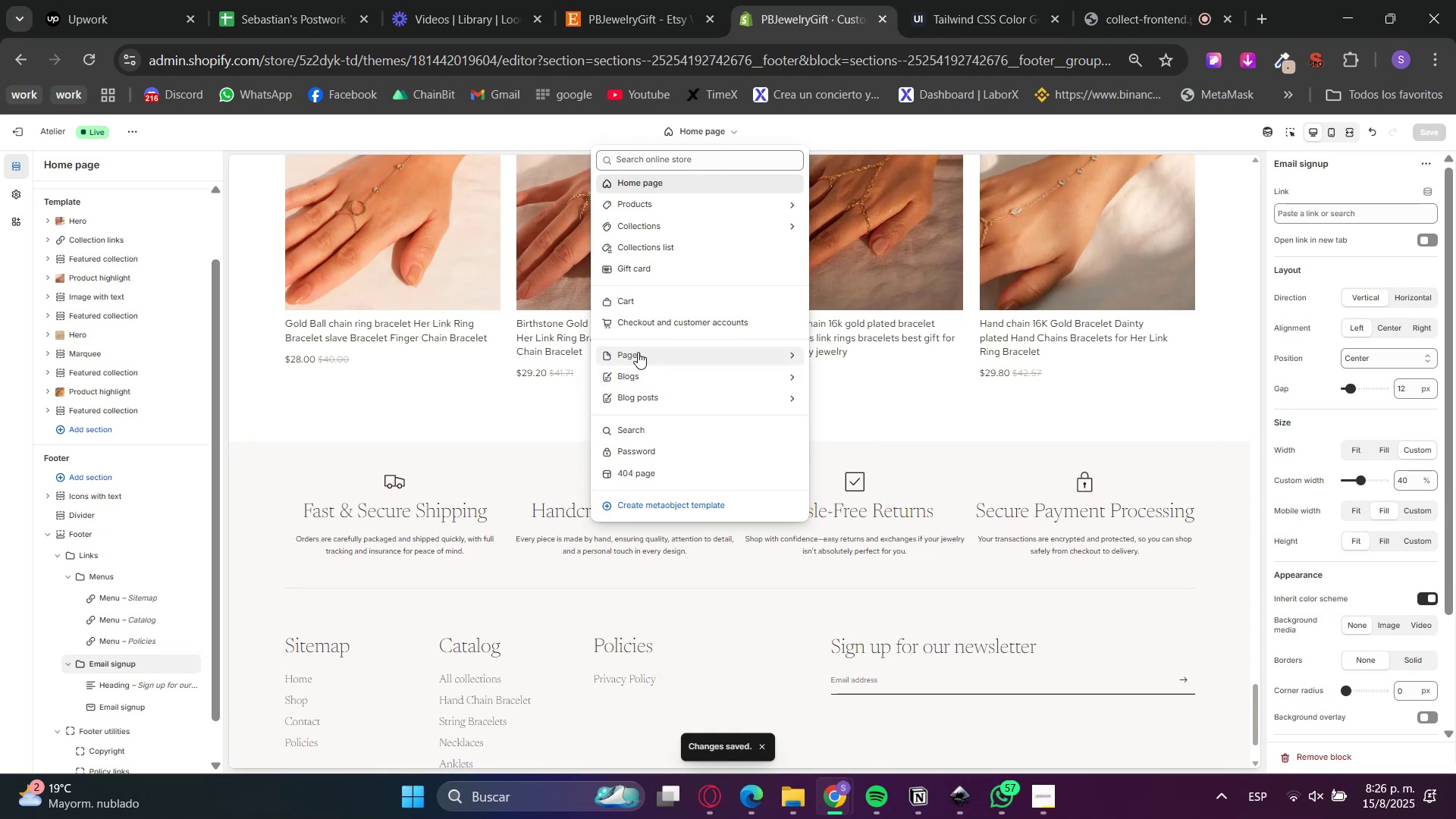 
left_click([638, 352])
 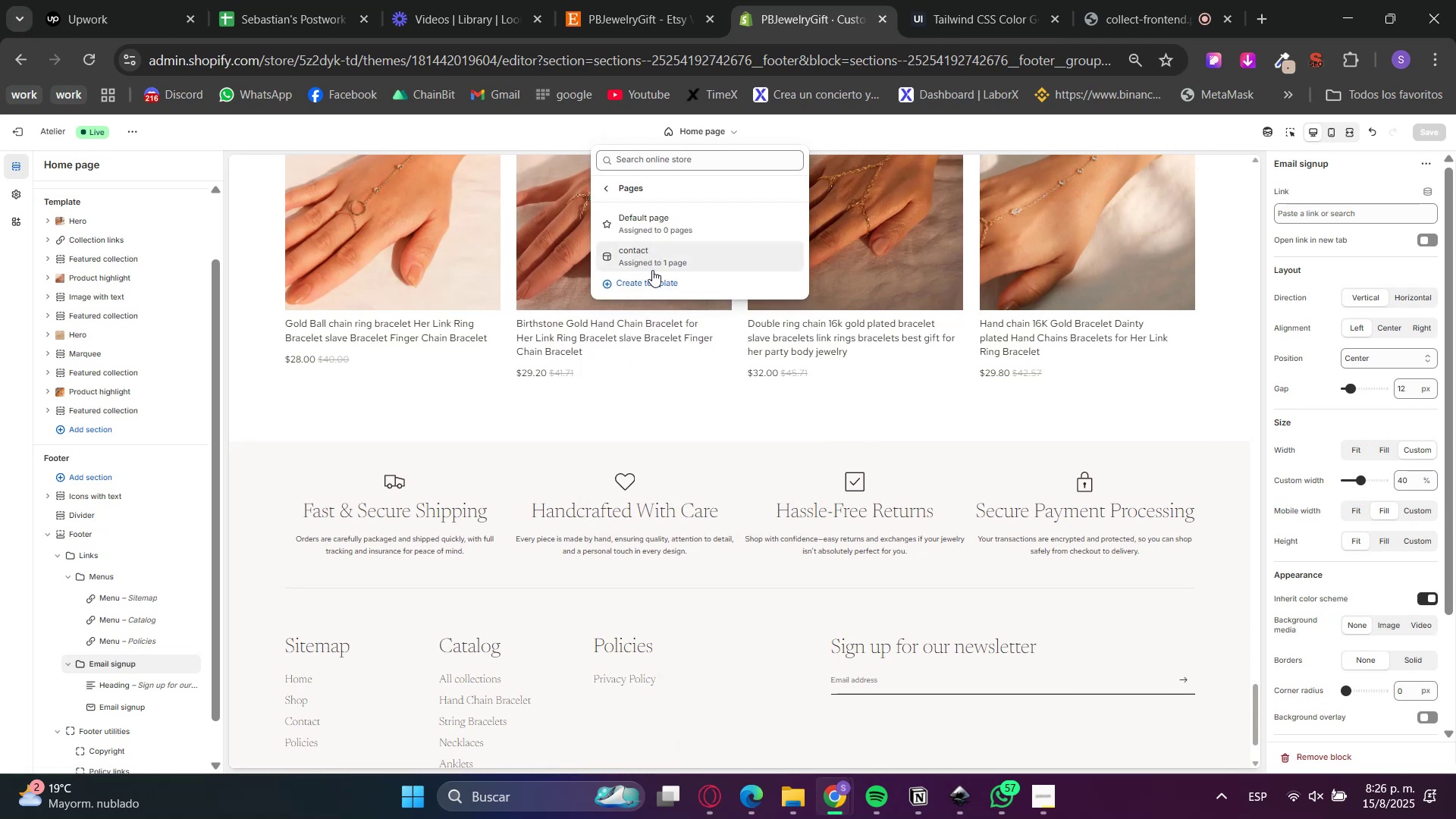 
key(Control+ControlLeft)
 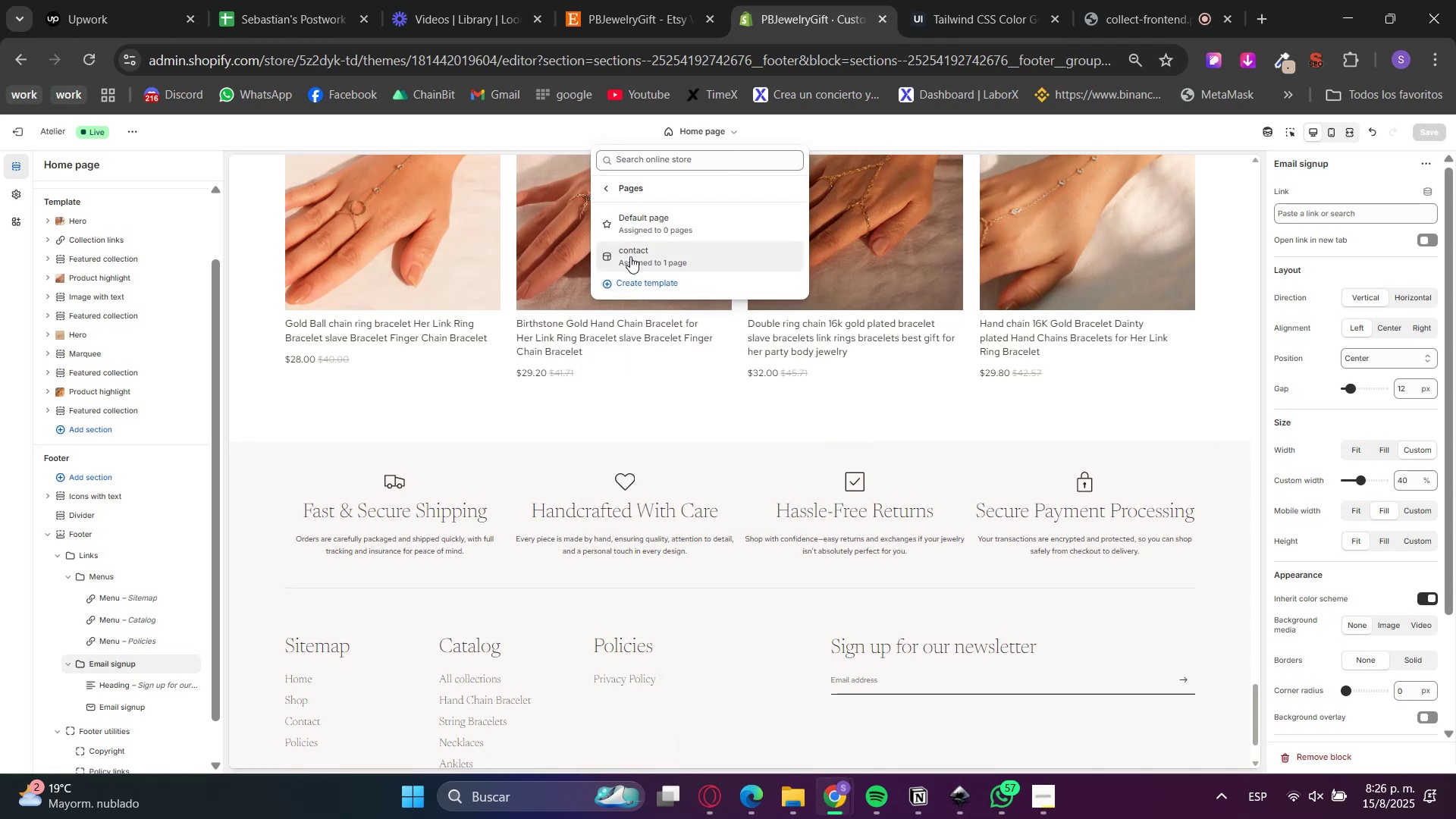 
left_click([635, 233])
 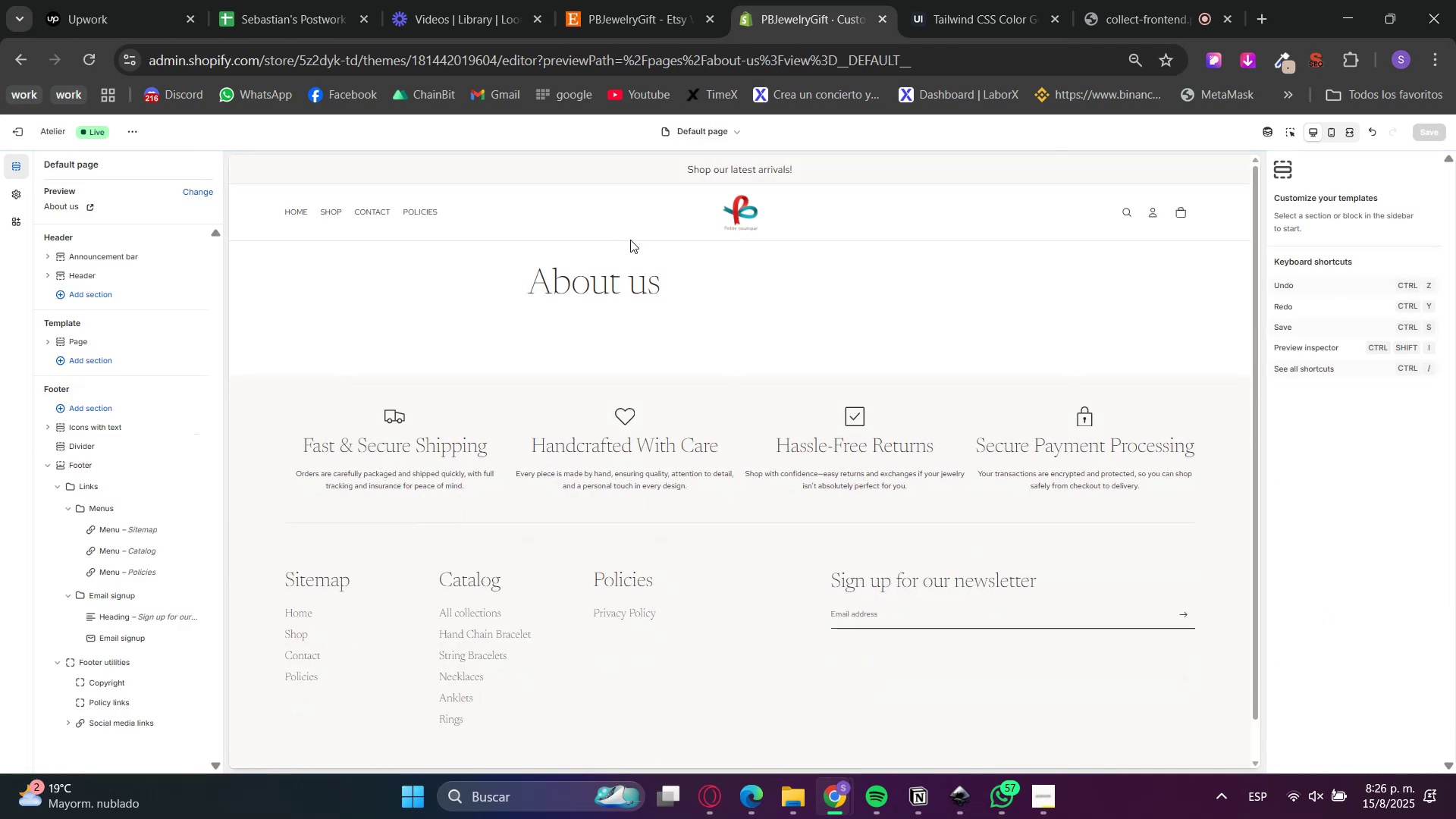 
wait(8.98)
 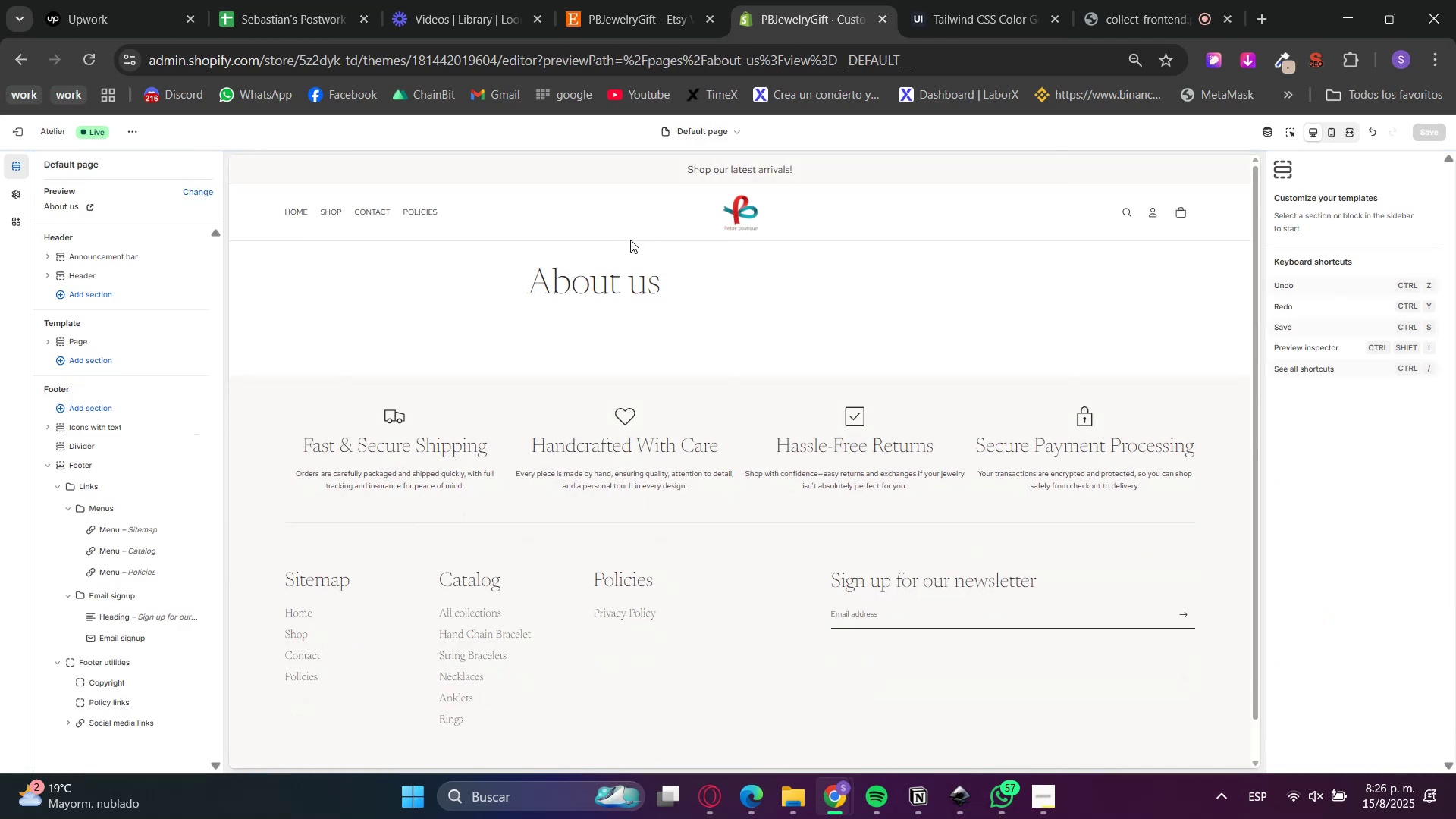 
left_click([123, 340])
 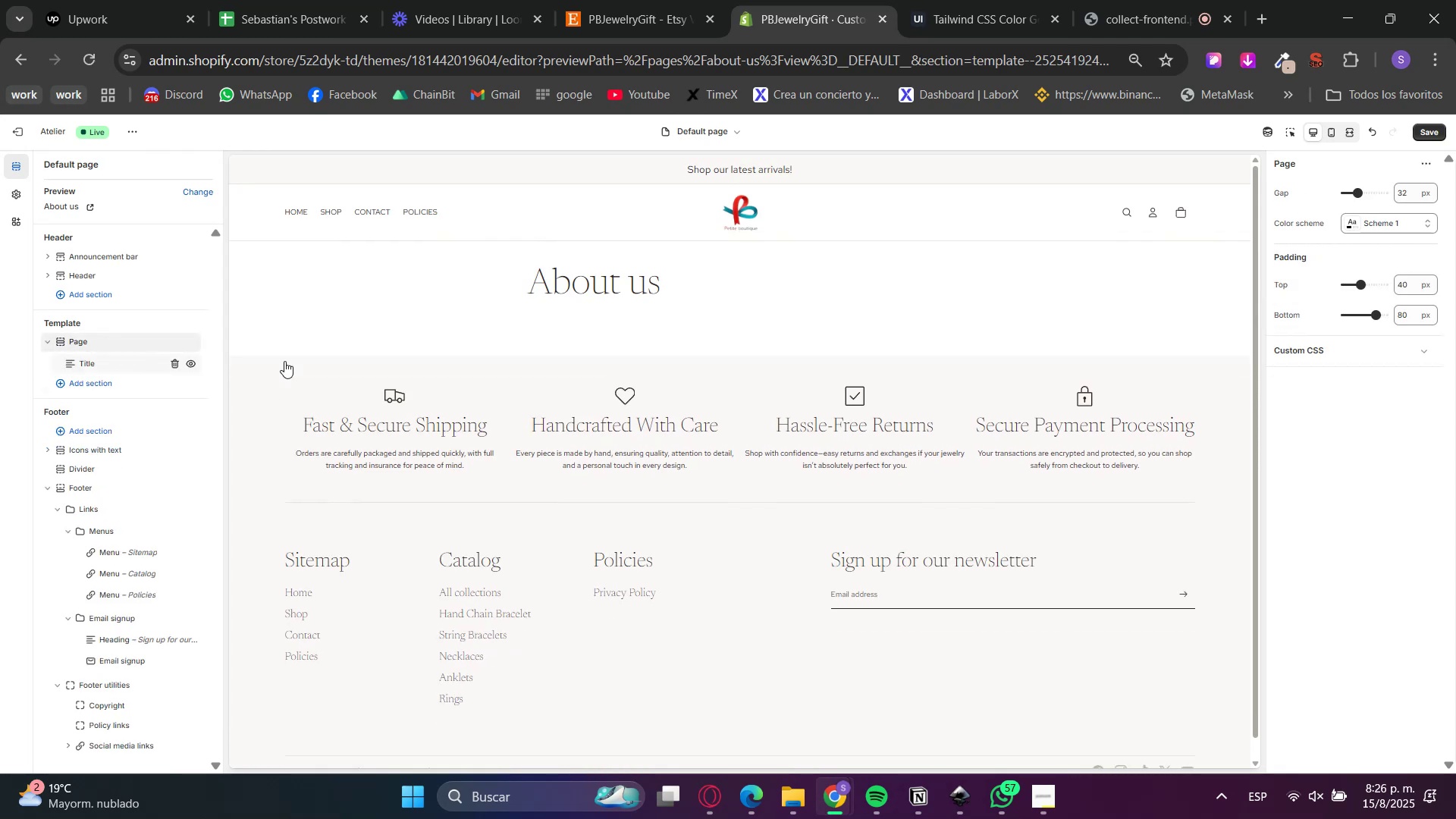 
double_click([1393, 287])
 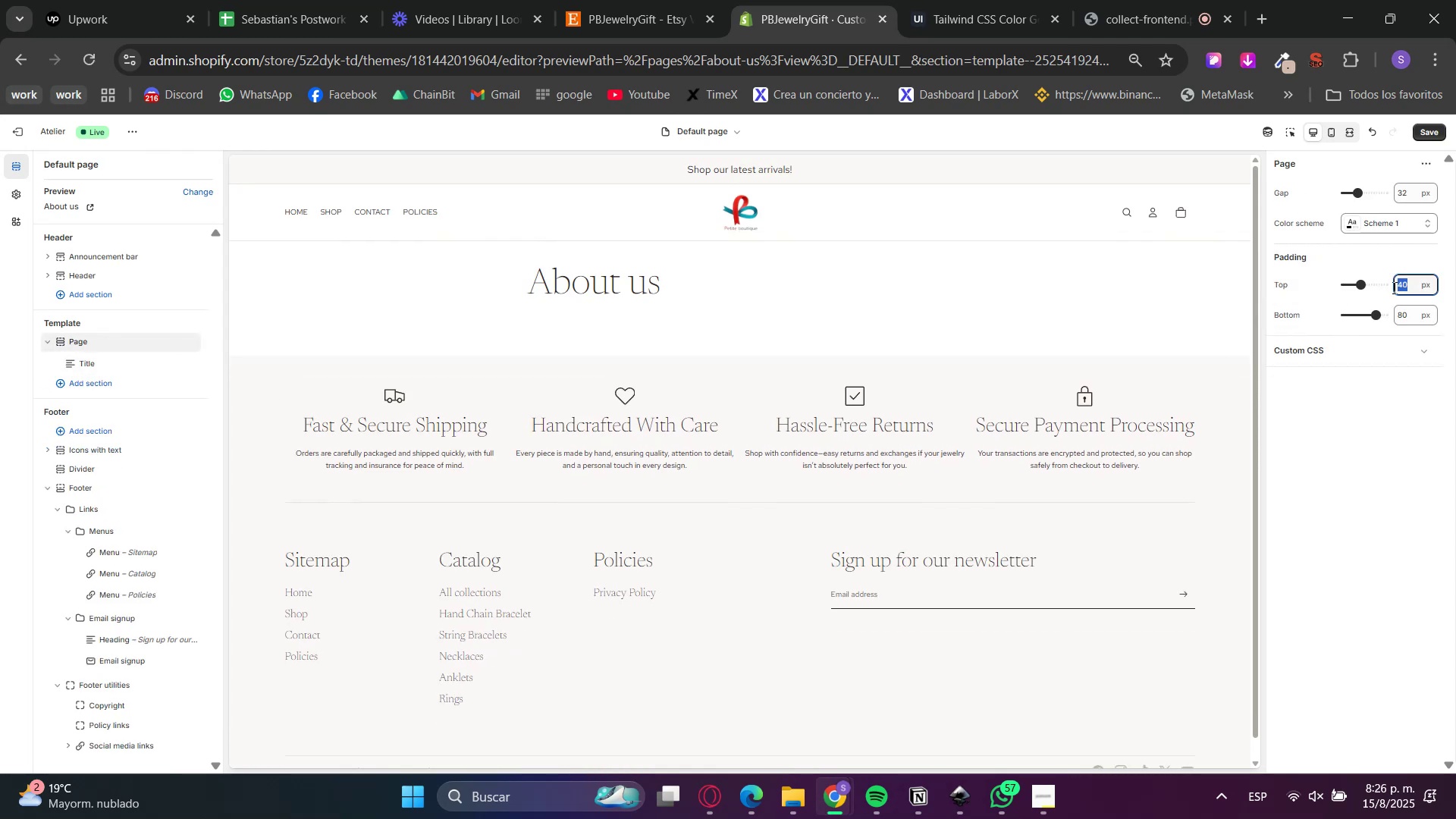 
key(Numpad8)
 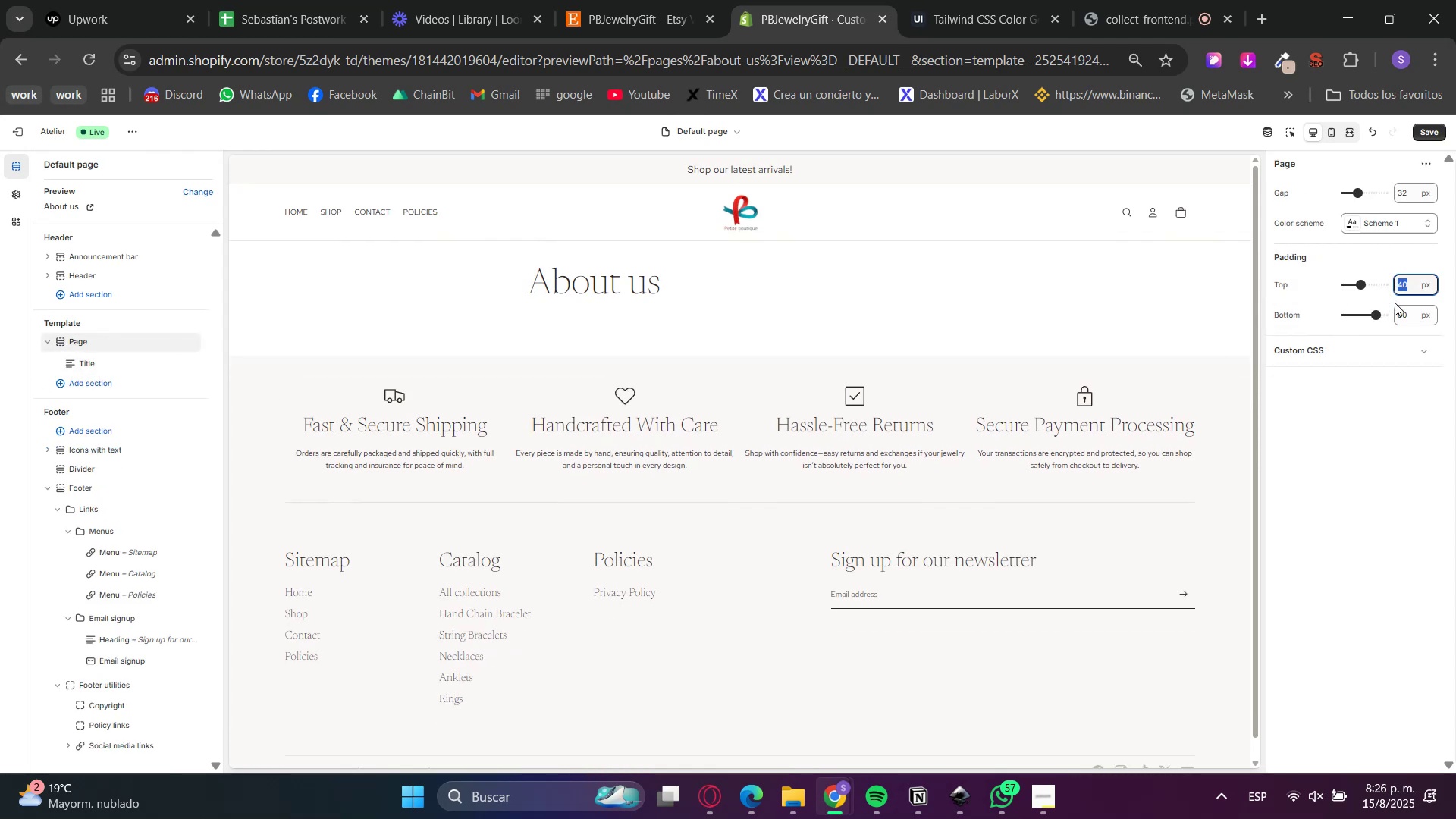 
key(Numpad0)
 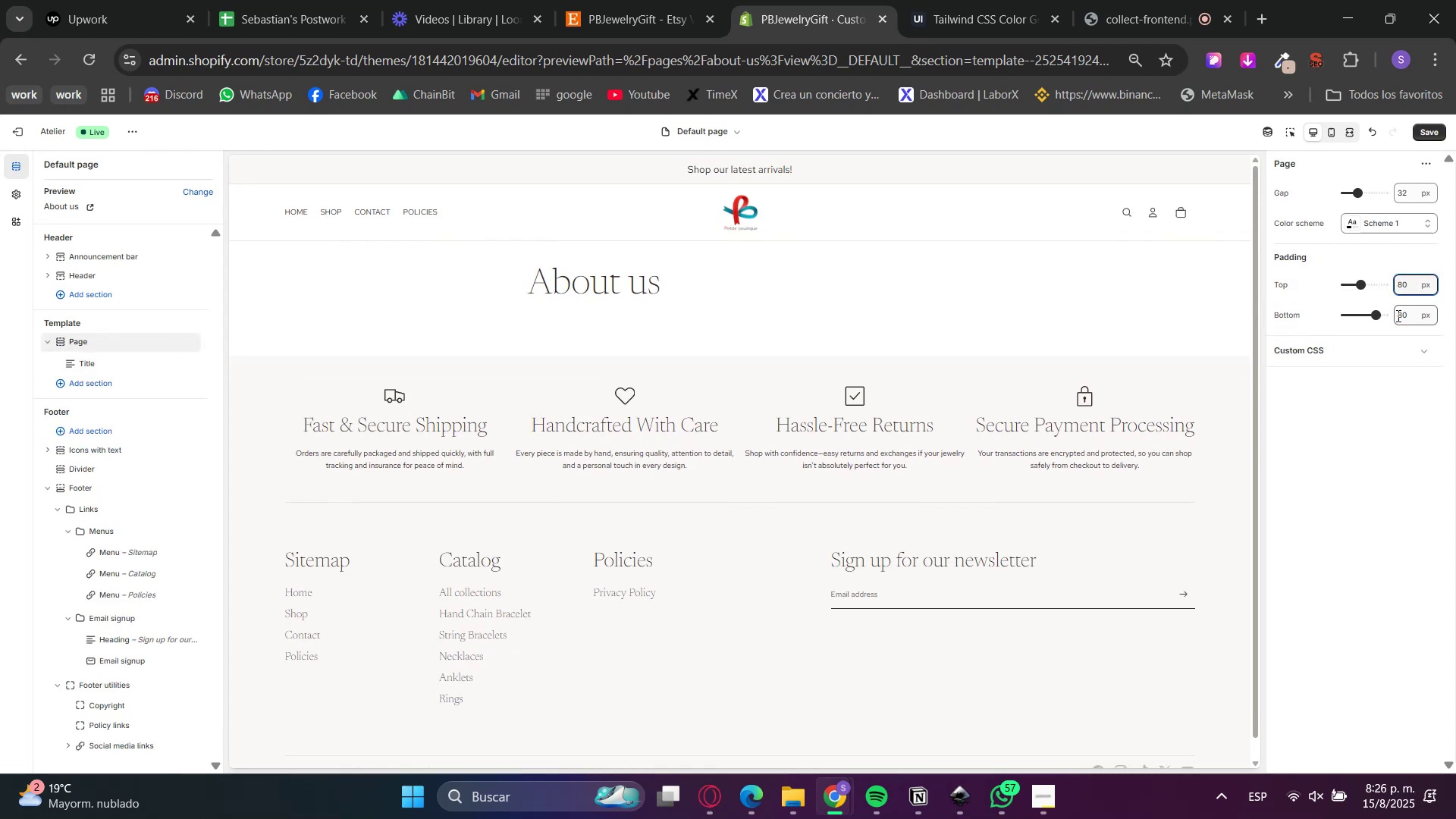 
left_click([1367, 422])
 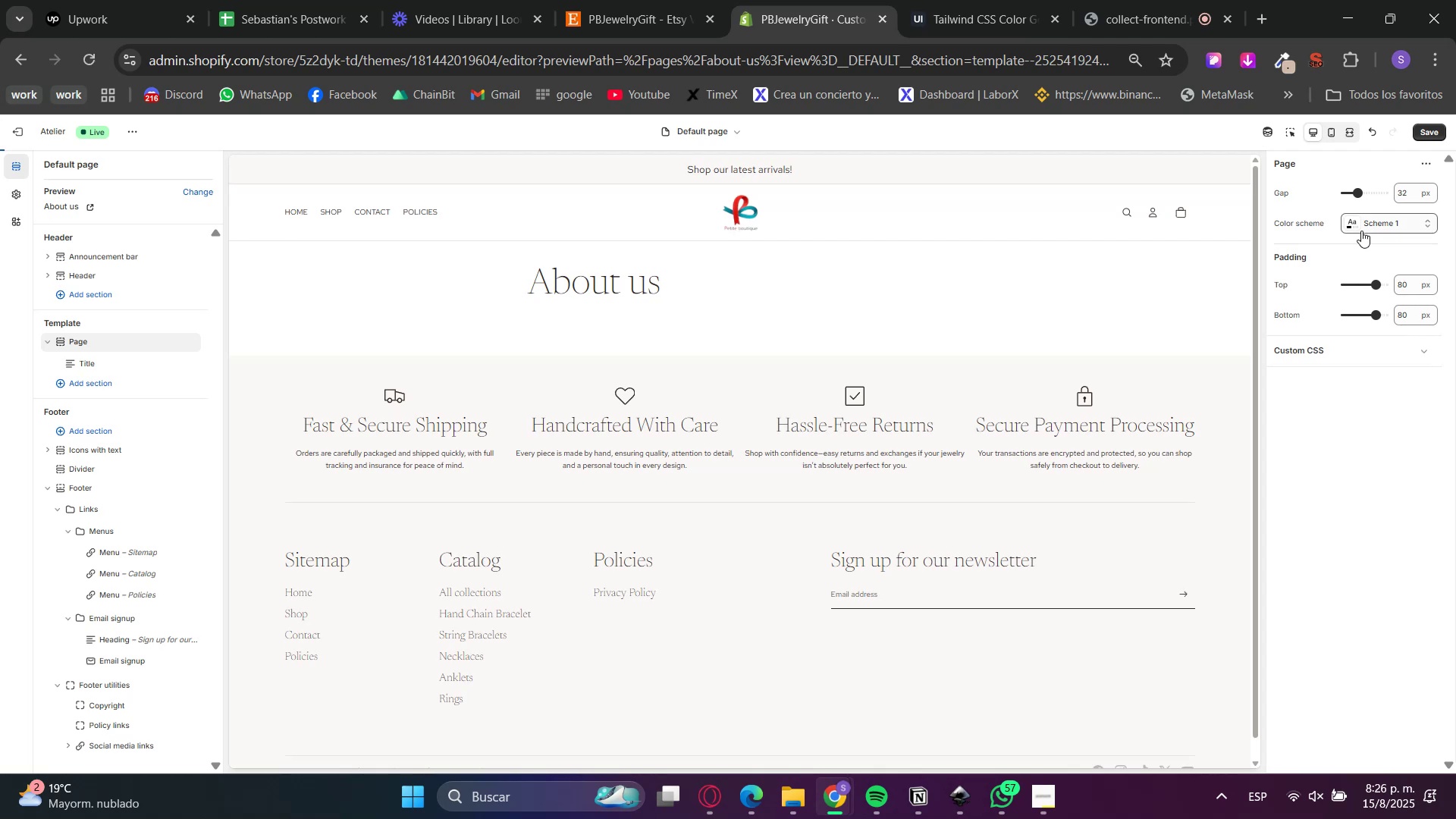 
left_click([1362, 228])
 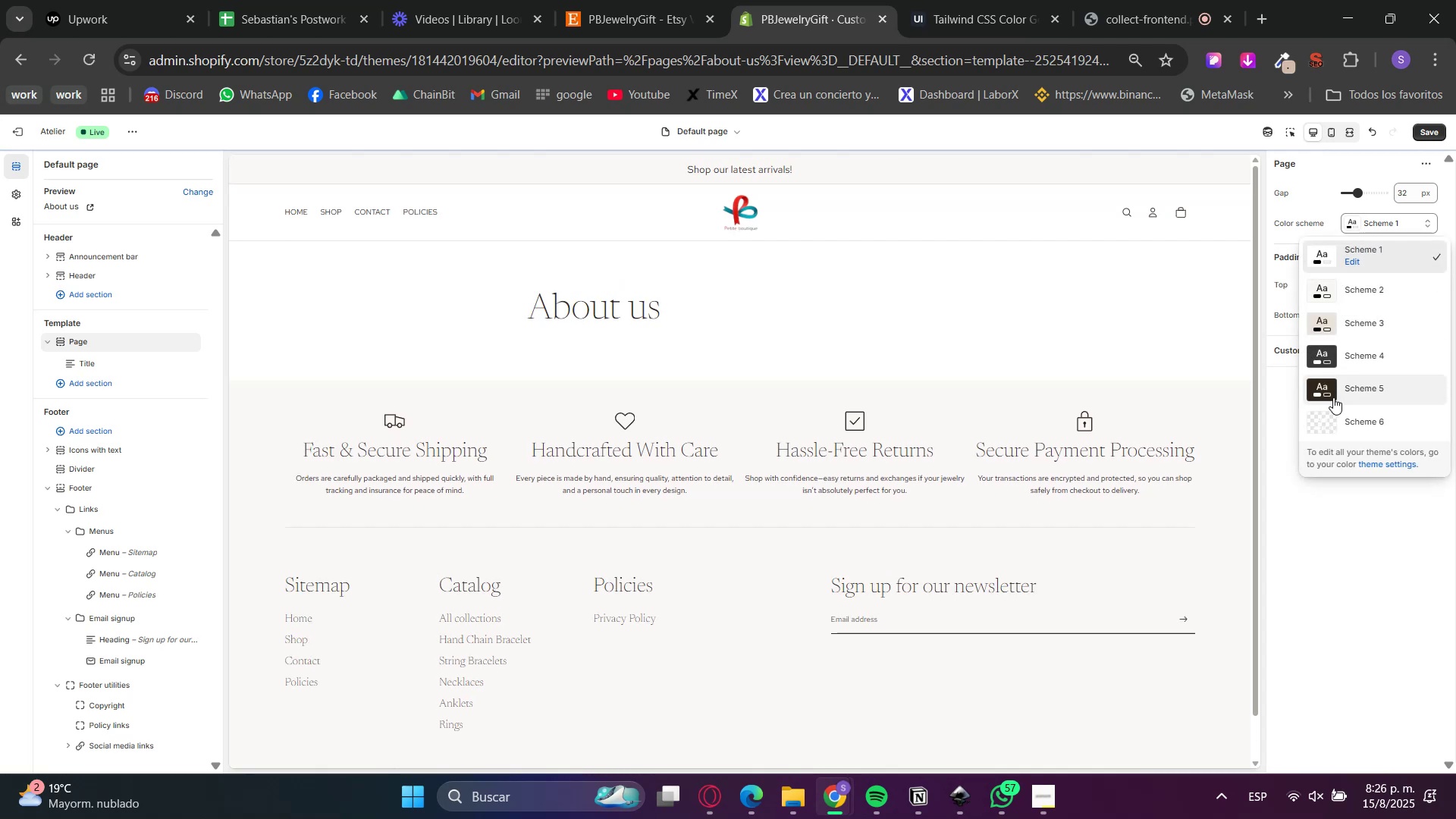 
left_click([1333, 397])
 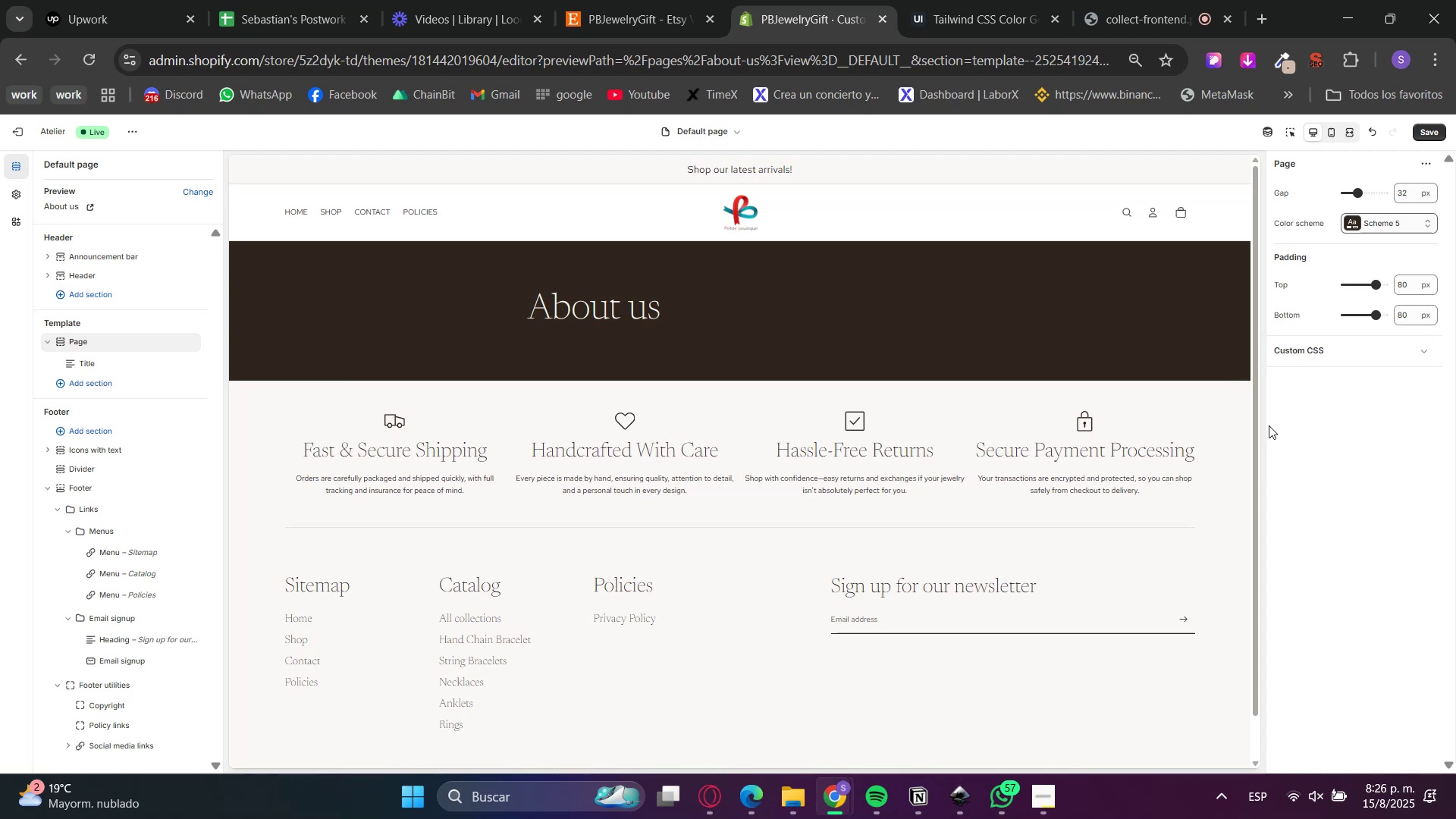 
wait(26.21)
 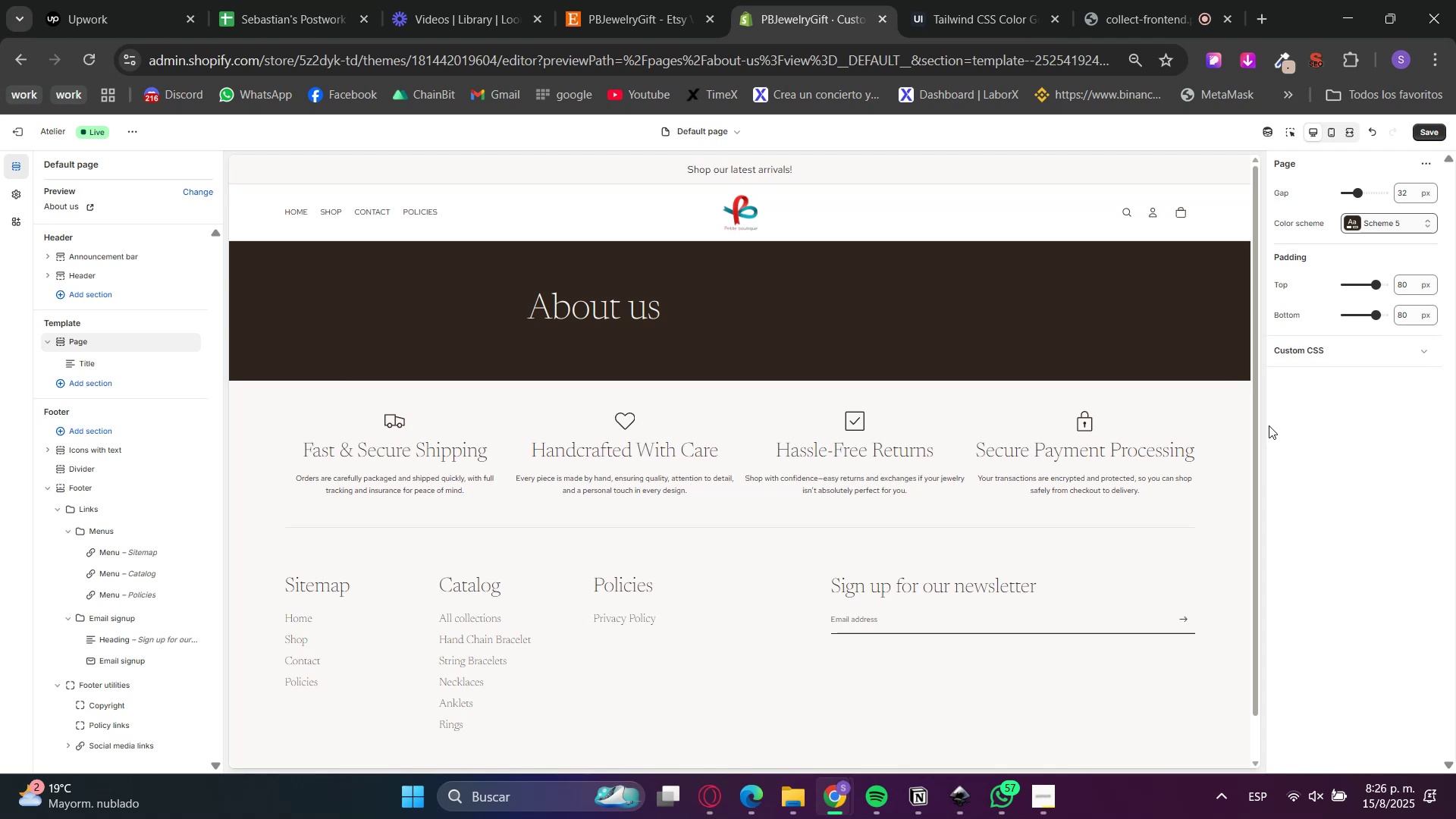 
double_click([1402, 275])
 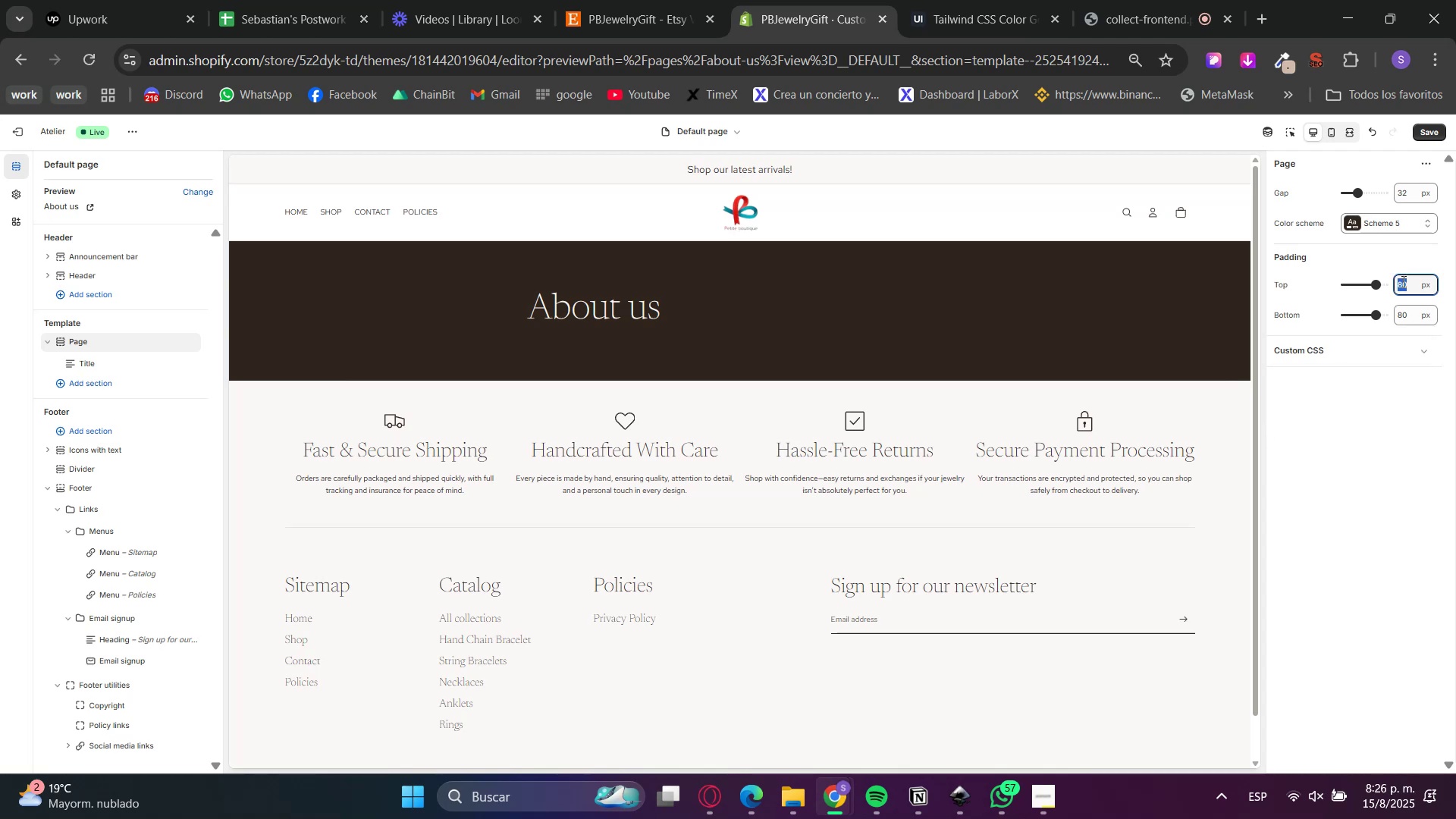 
key(Numpad1)
 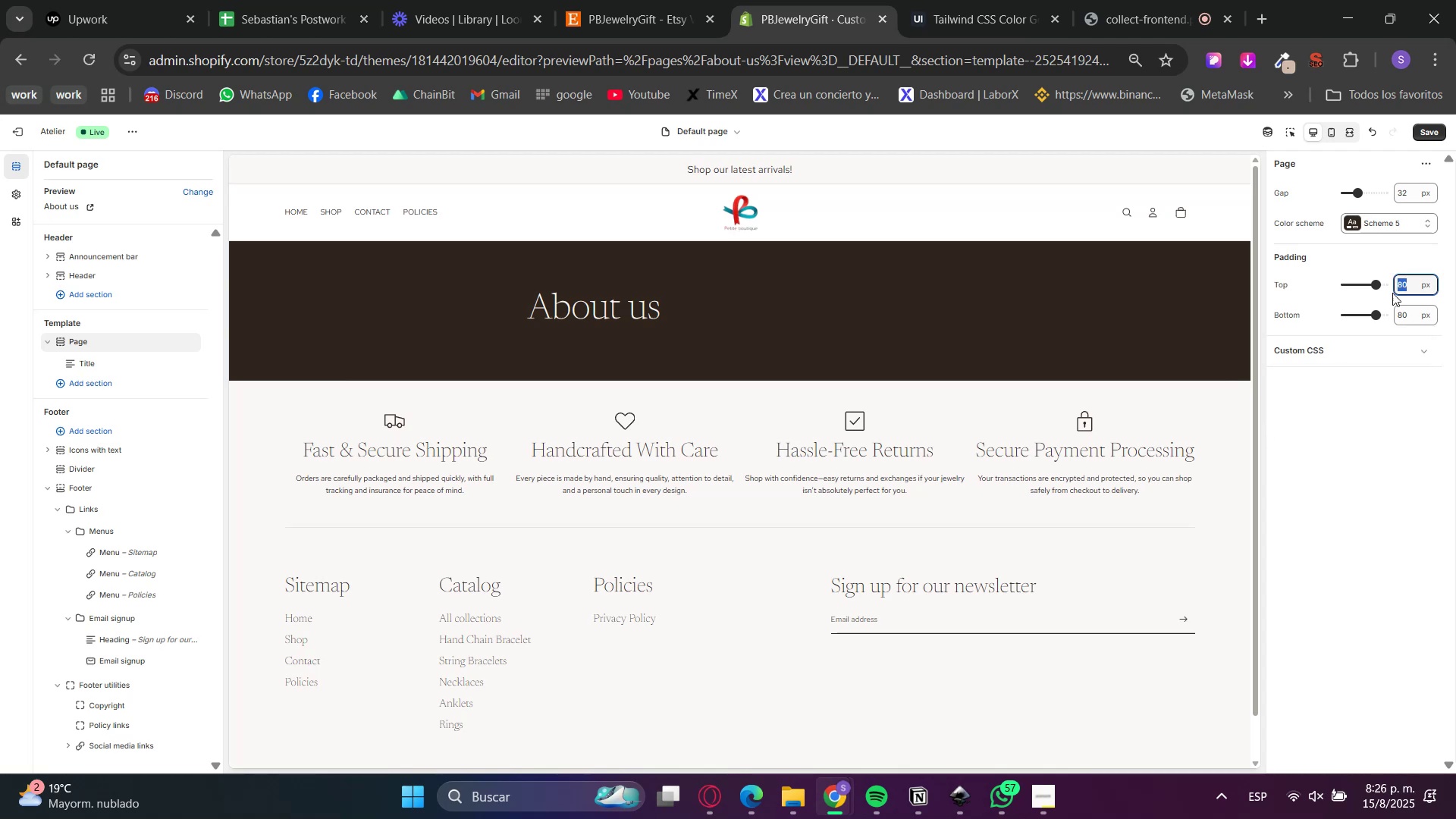 
key(Numpad0)
 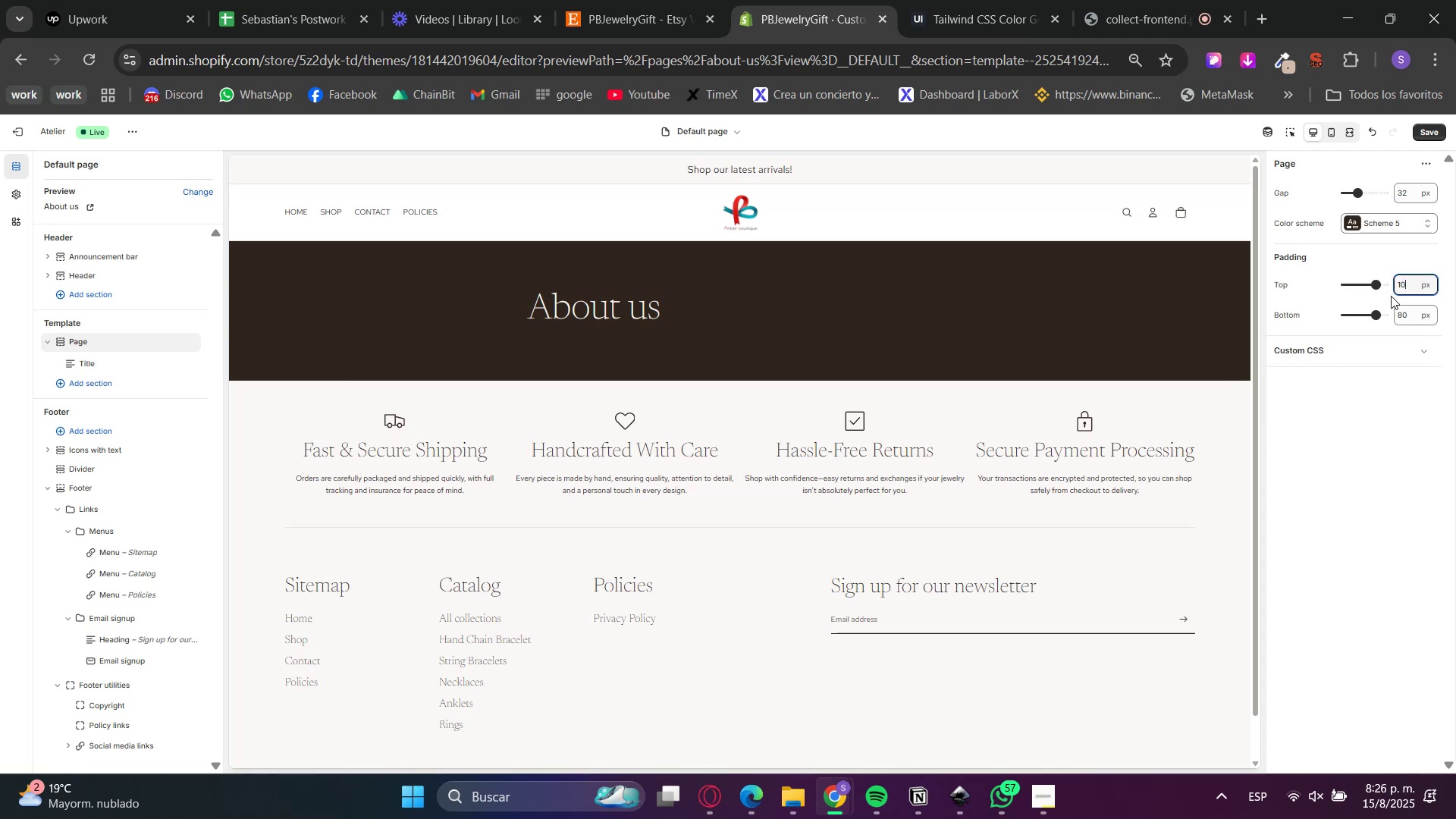 
key(Numpad0)
 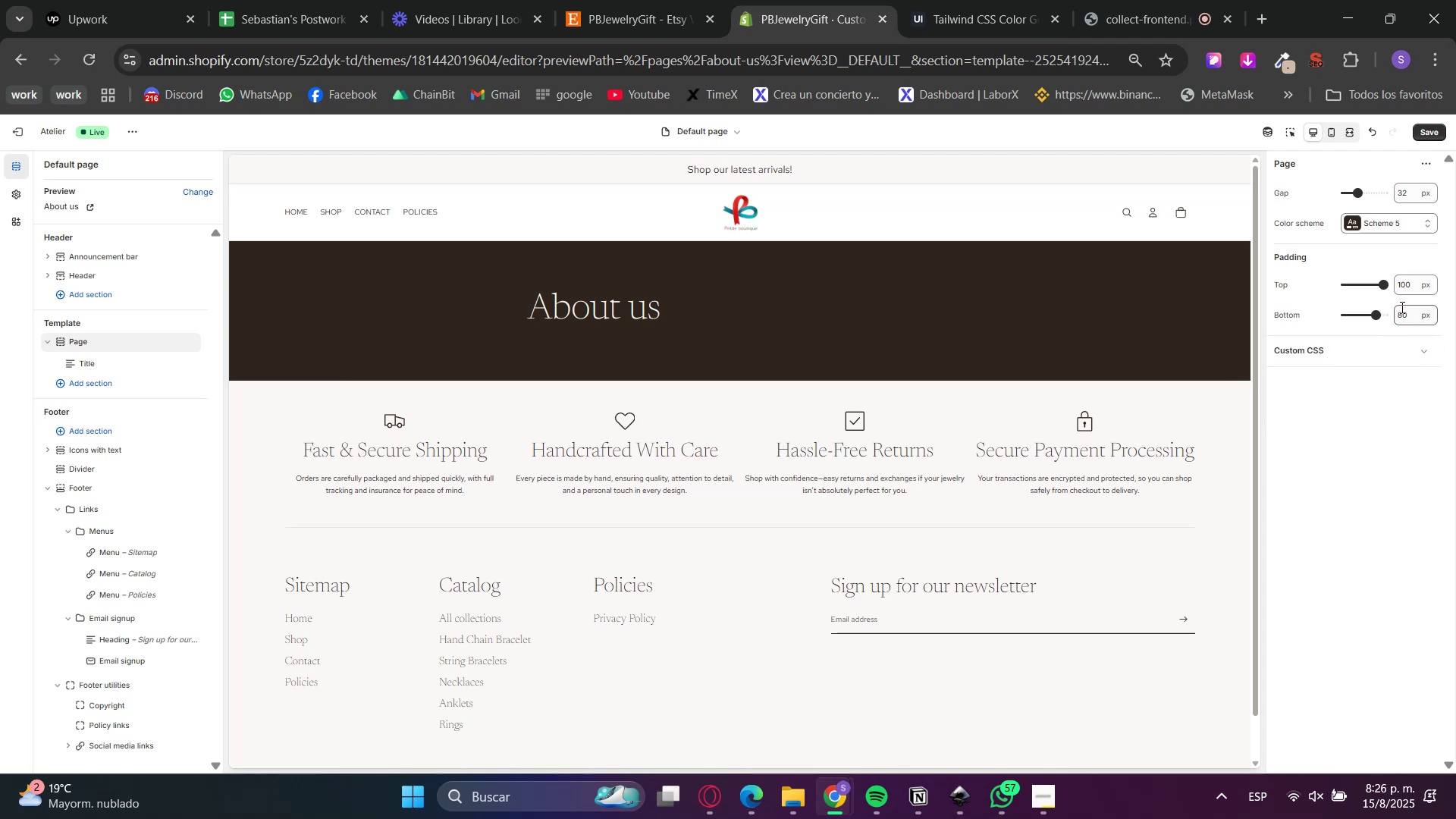 
double_click([1405, 302])
 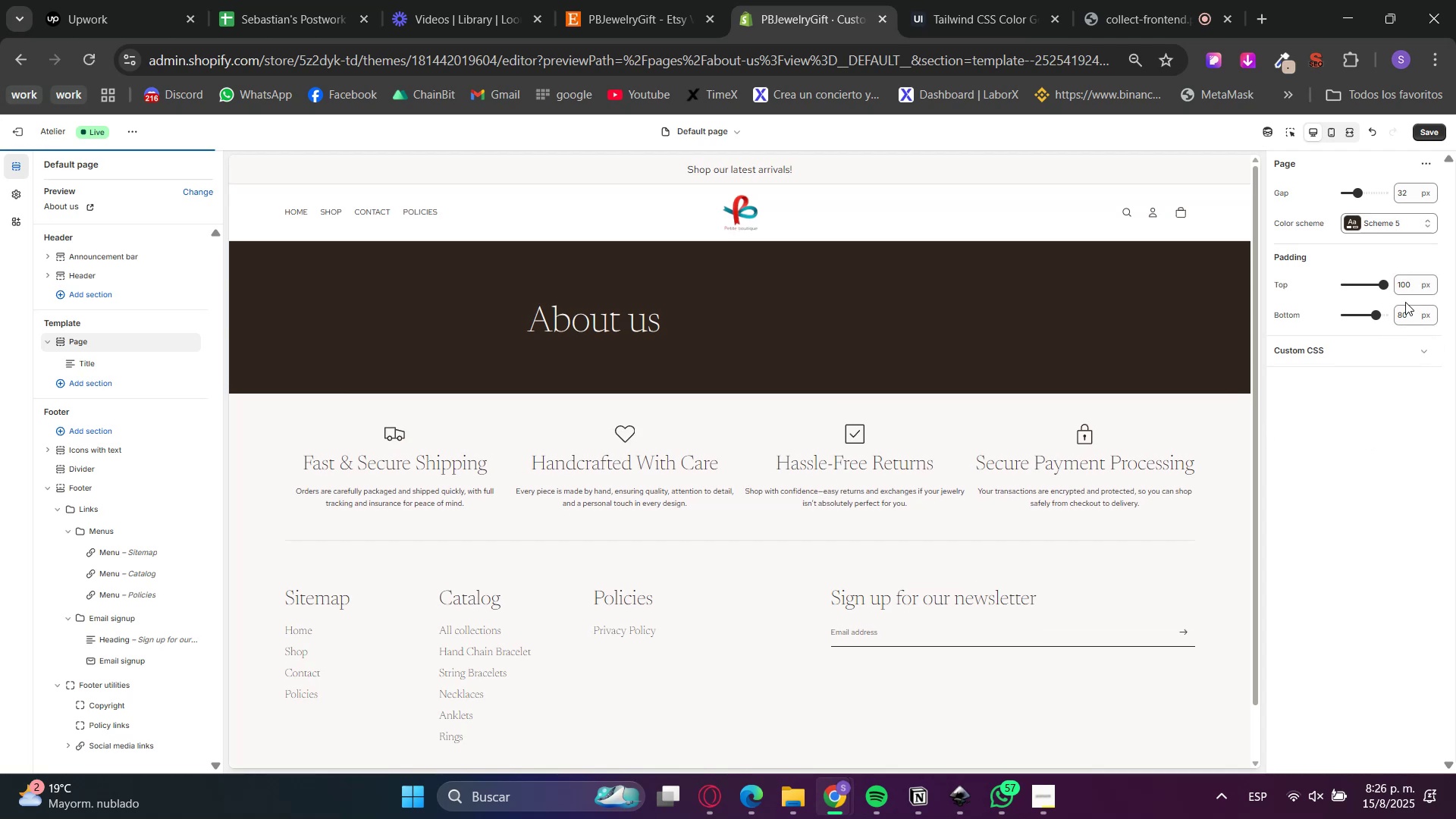 
triple_click([1405, 302])
 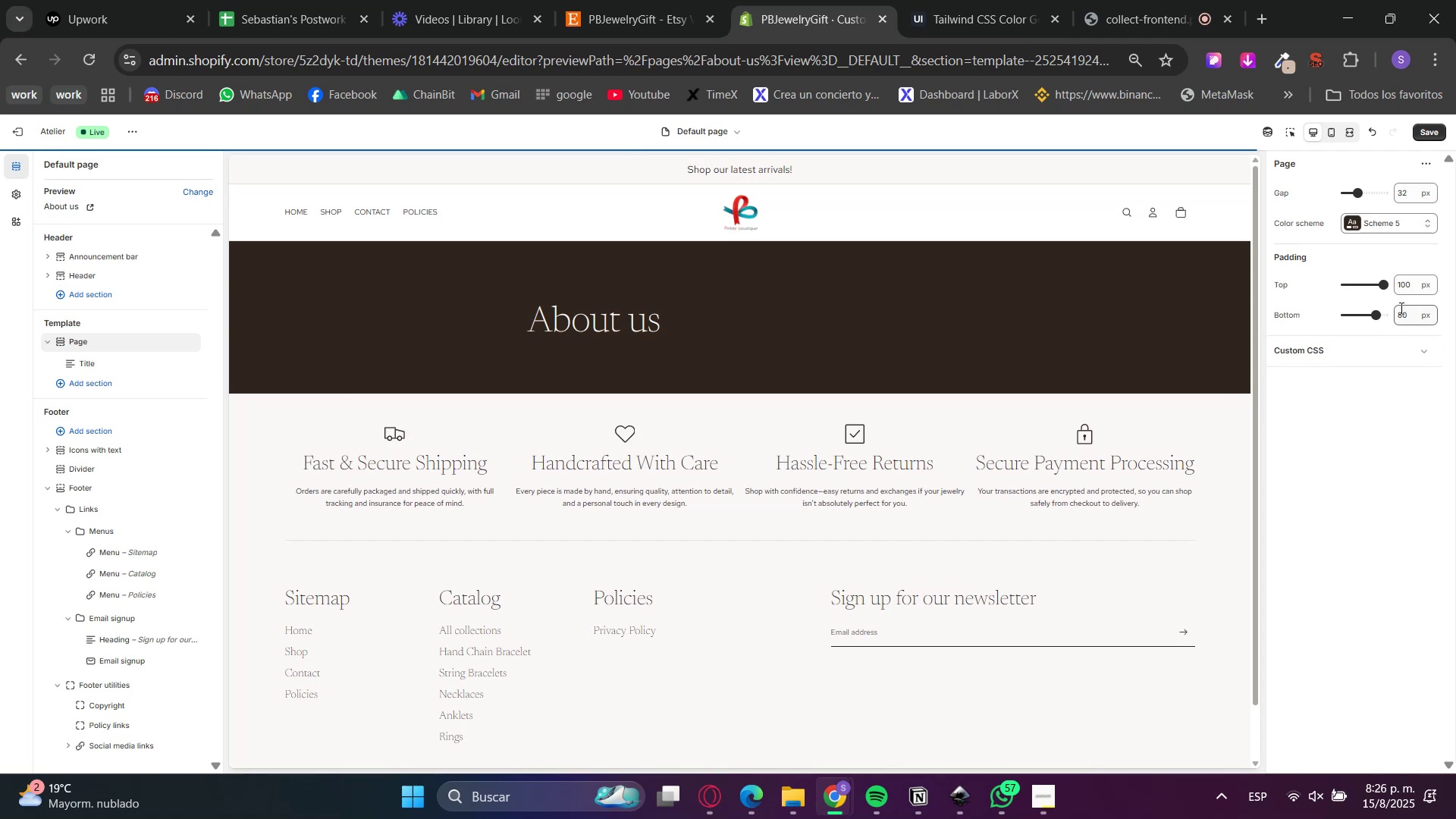 
triple_click([1398, 309])
 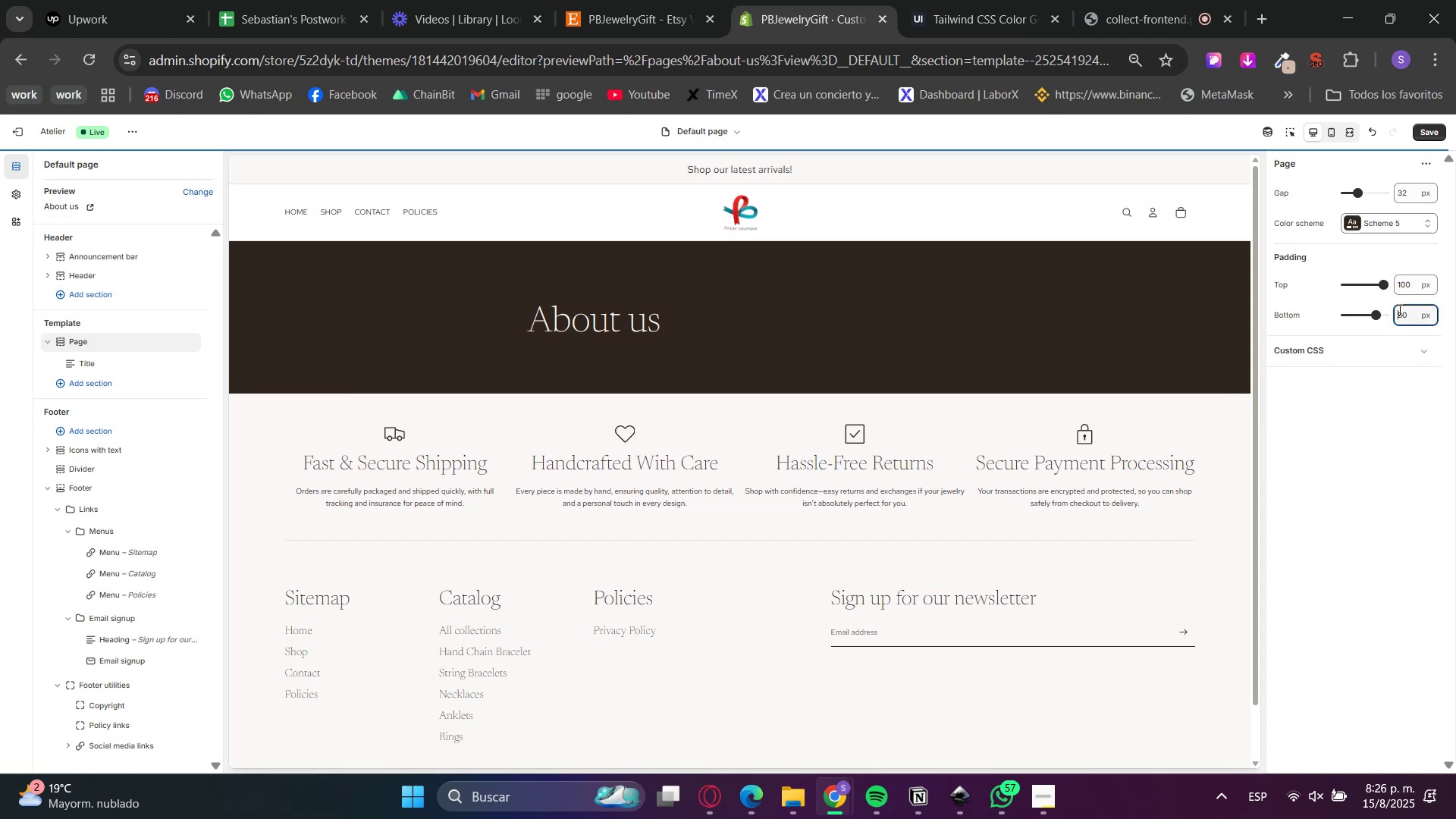 
triple_click([1398, 309])
 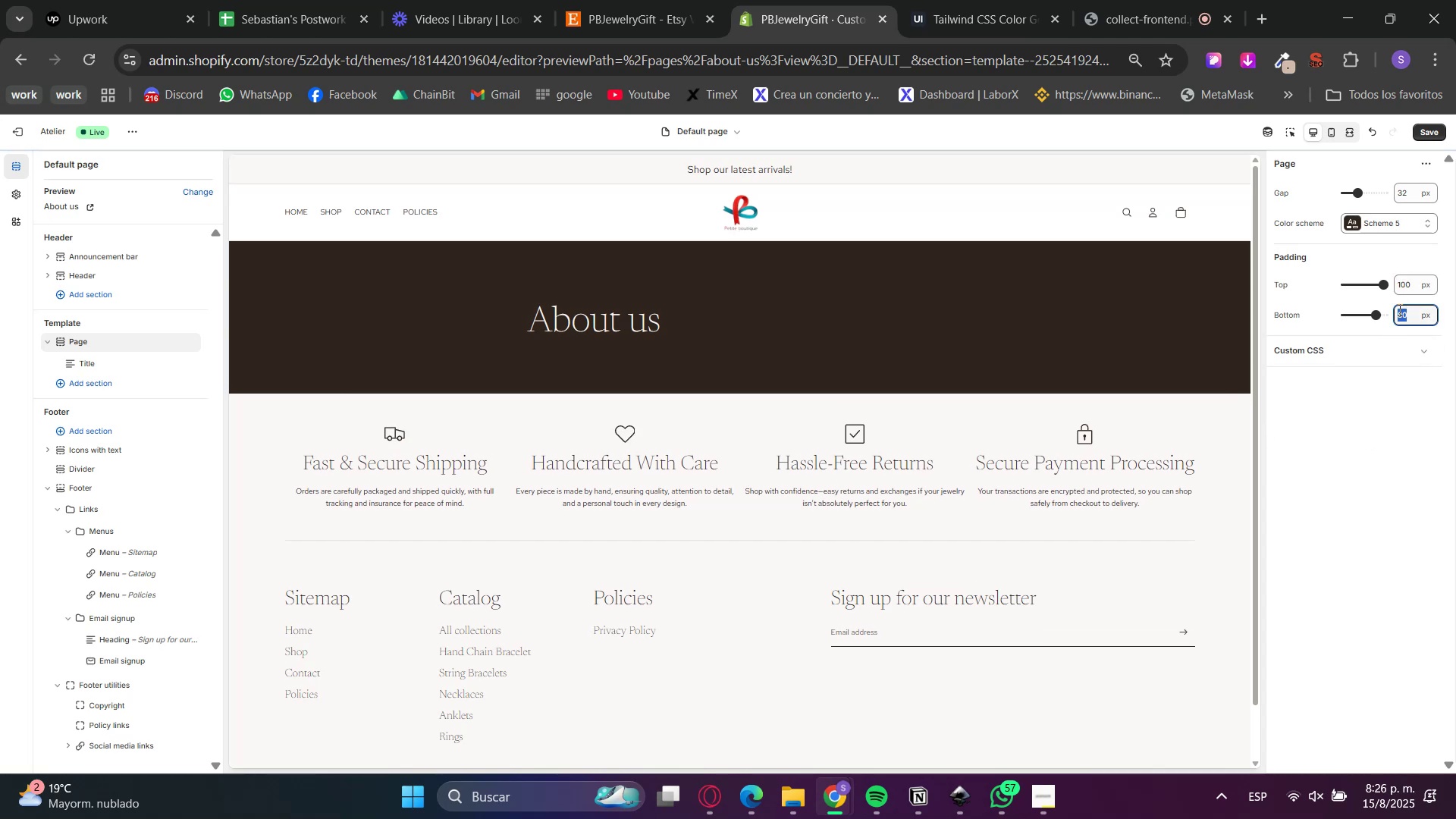 
key(Numpad1)
 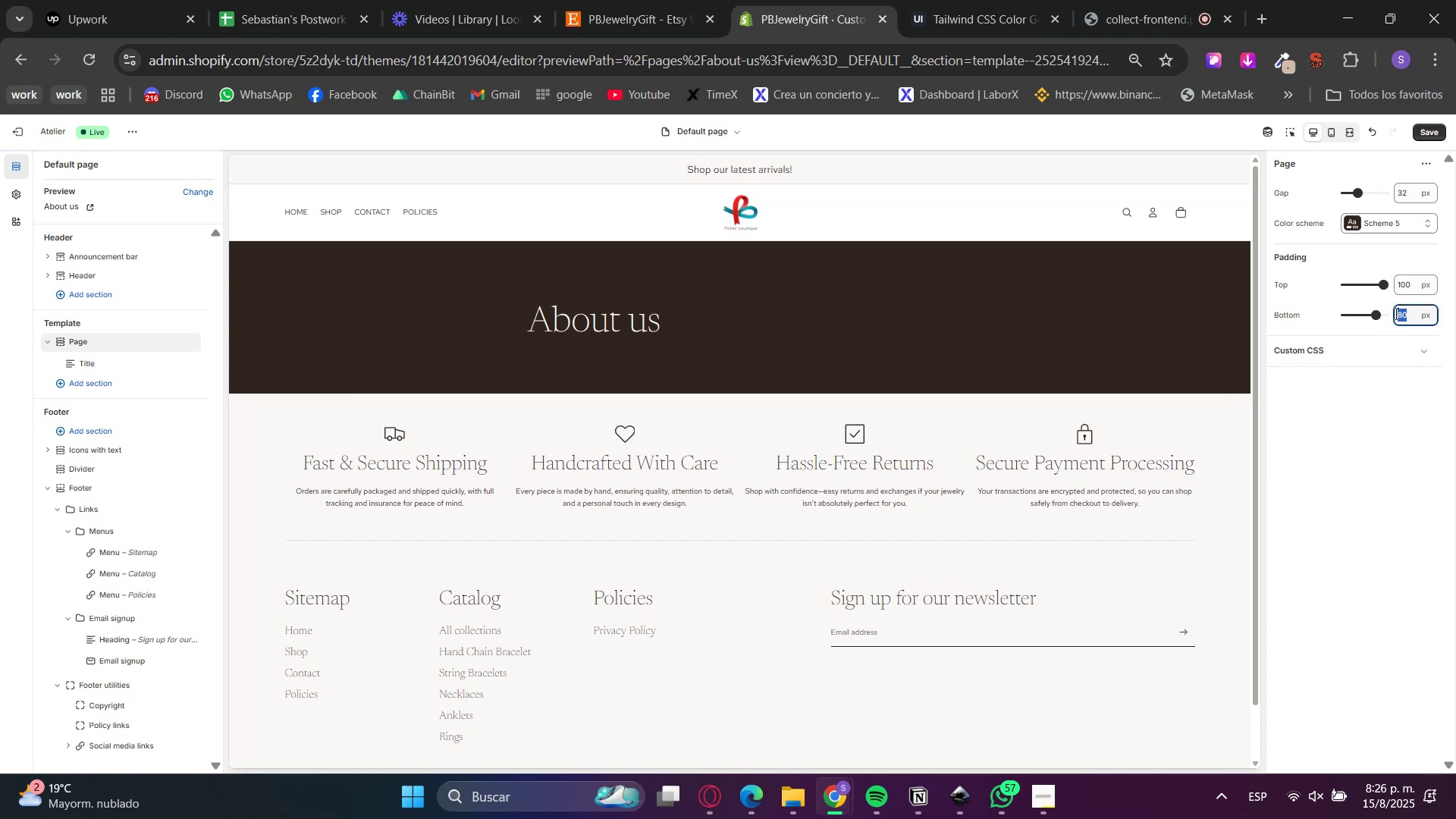 
key(Numpad0)
 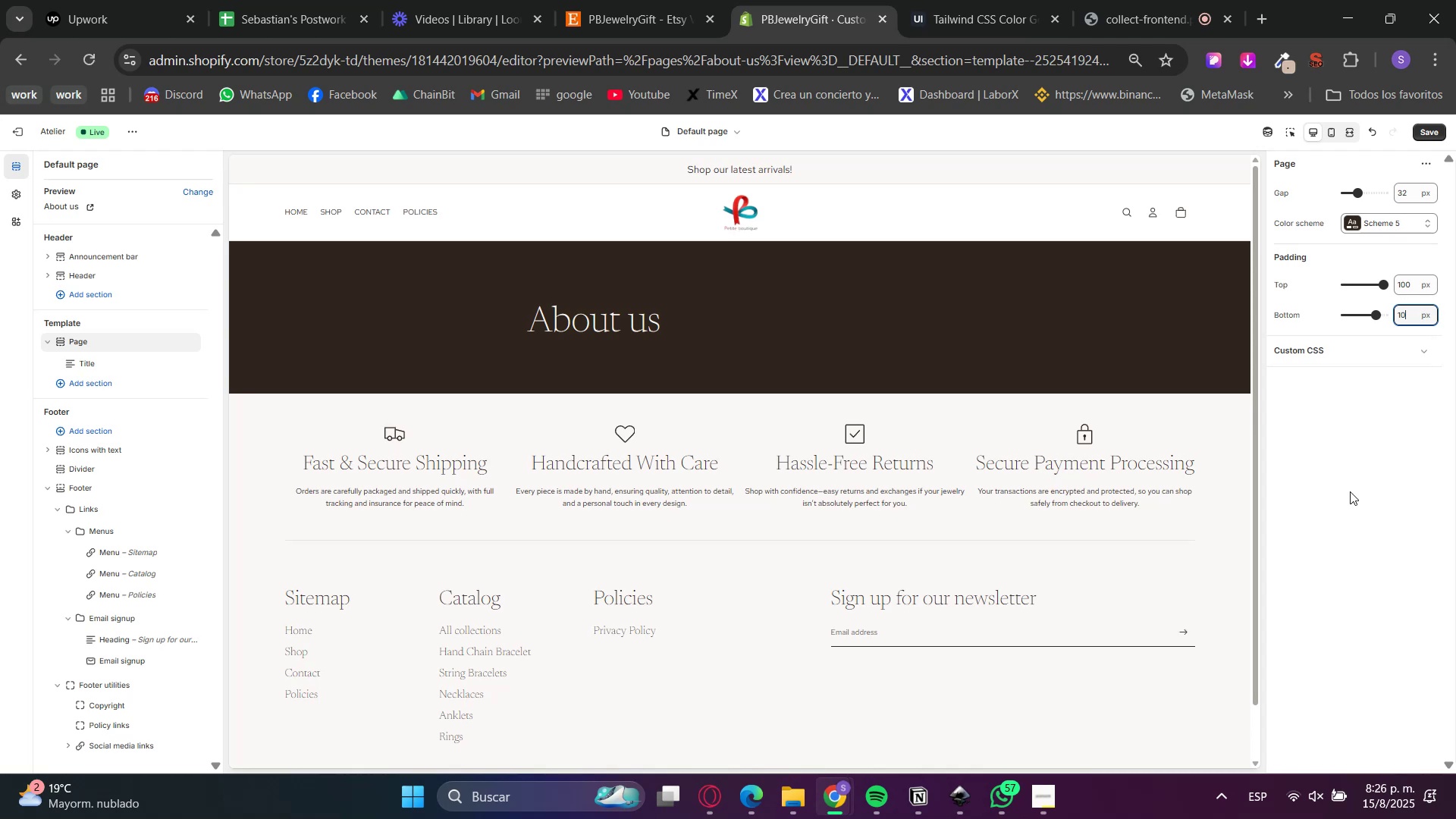 
key(Numpad0)
 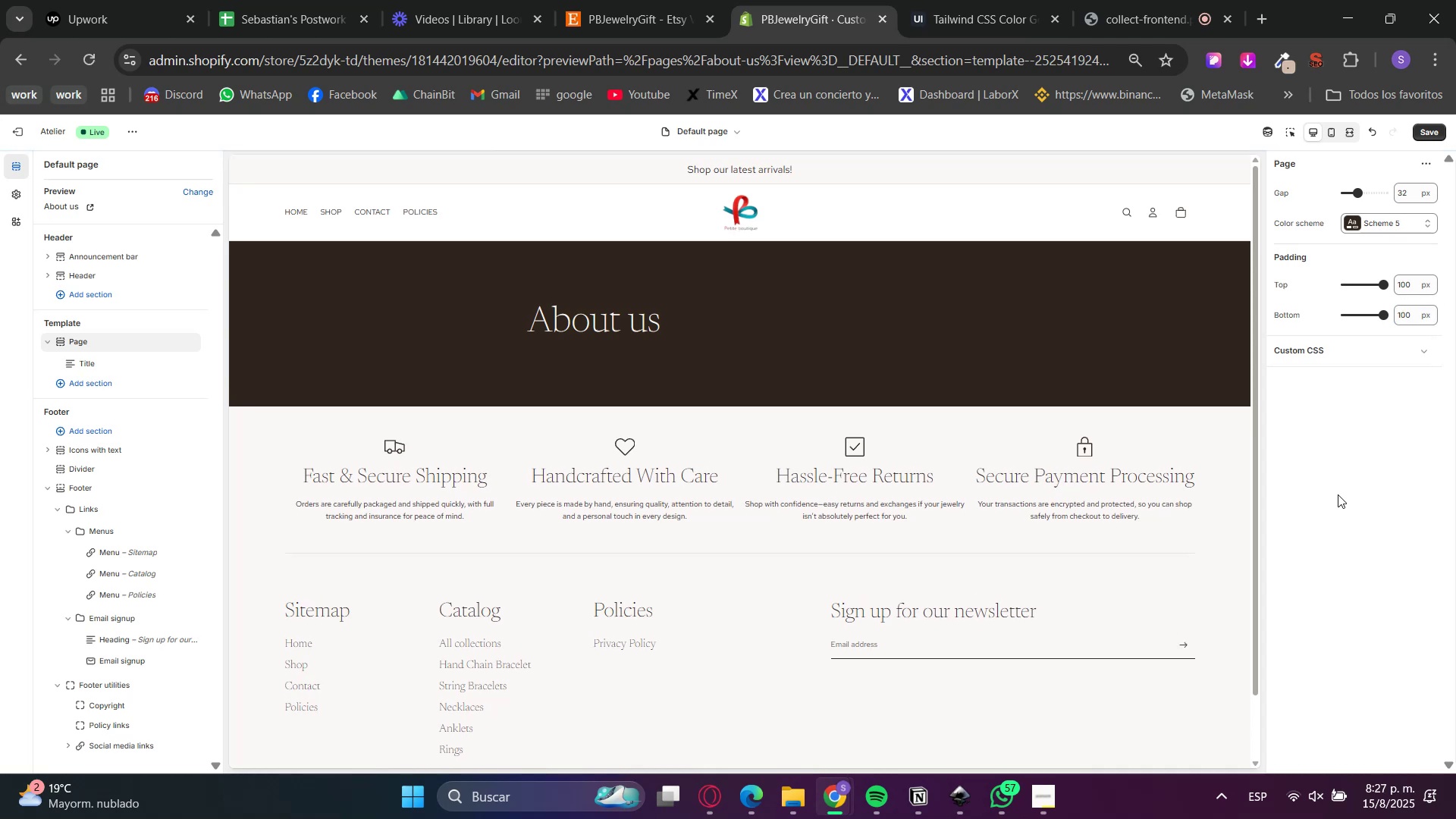 
wait(5.23)
 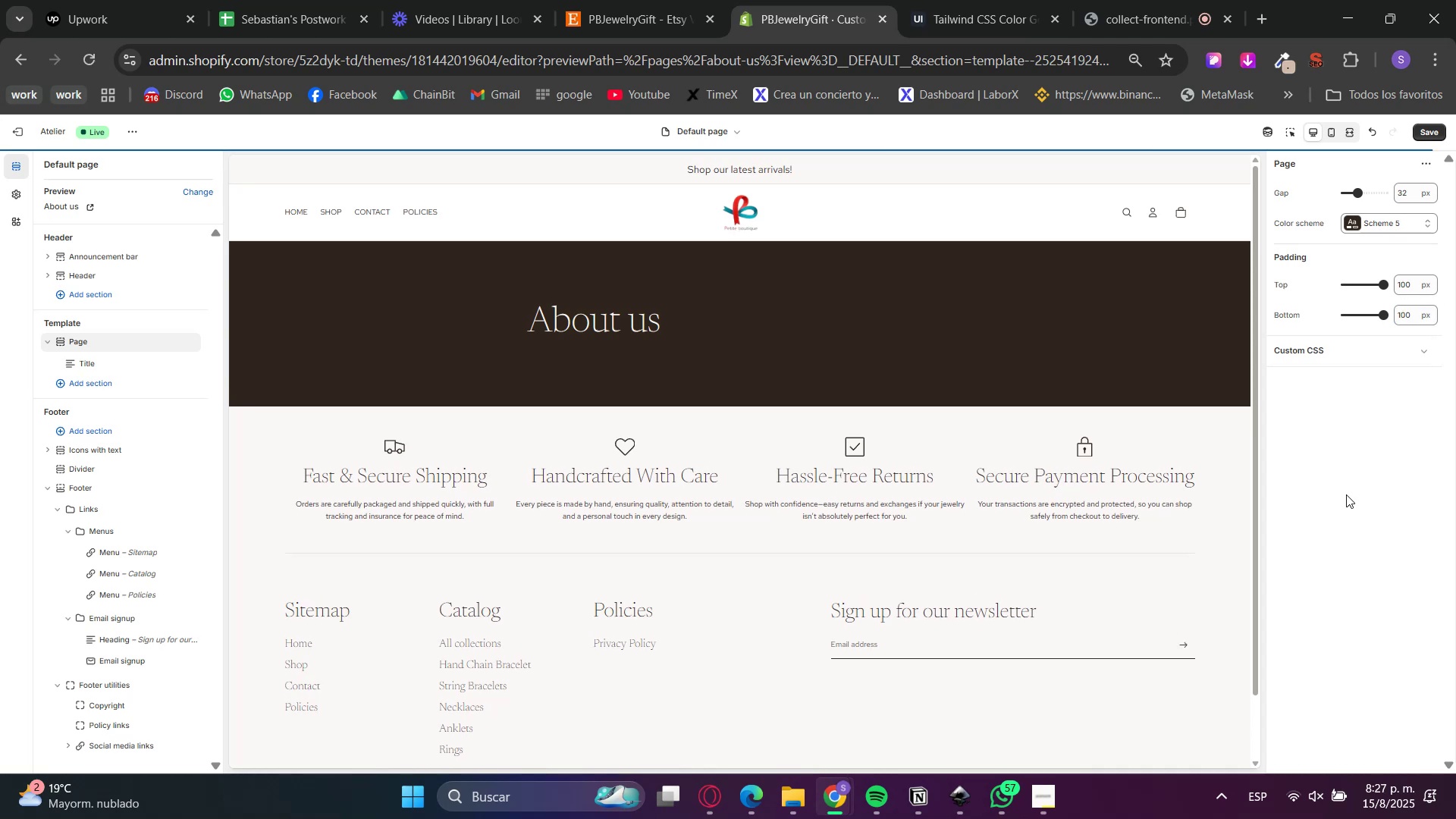 
left_click([102, 367])
 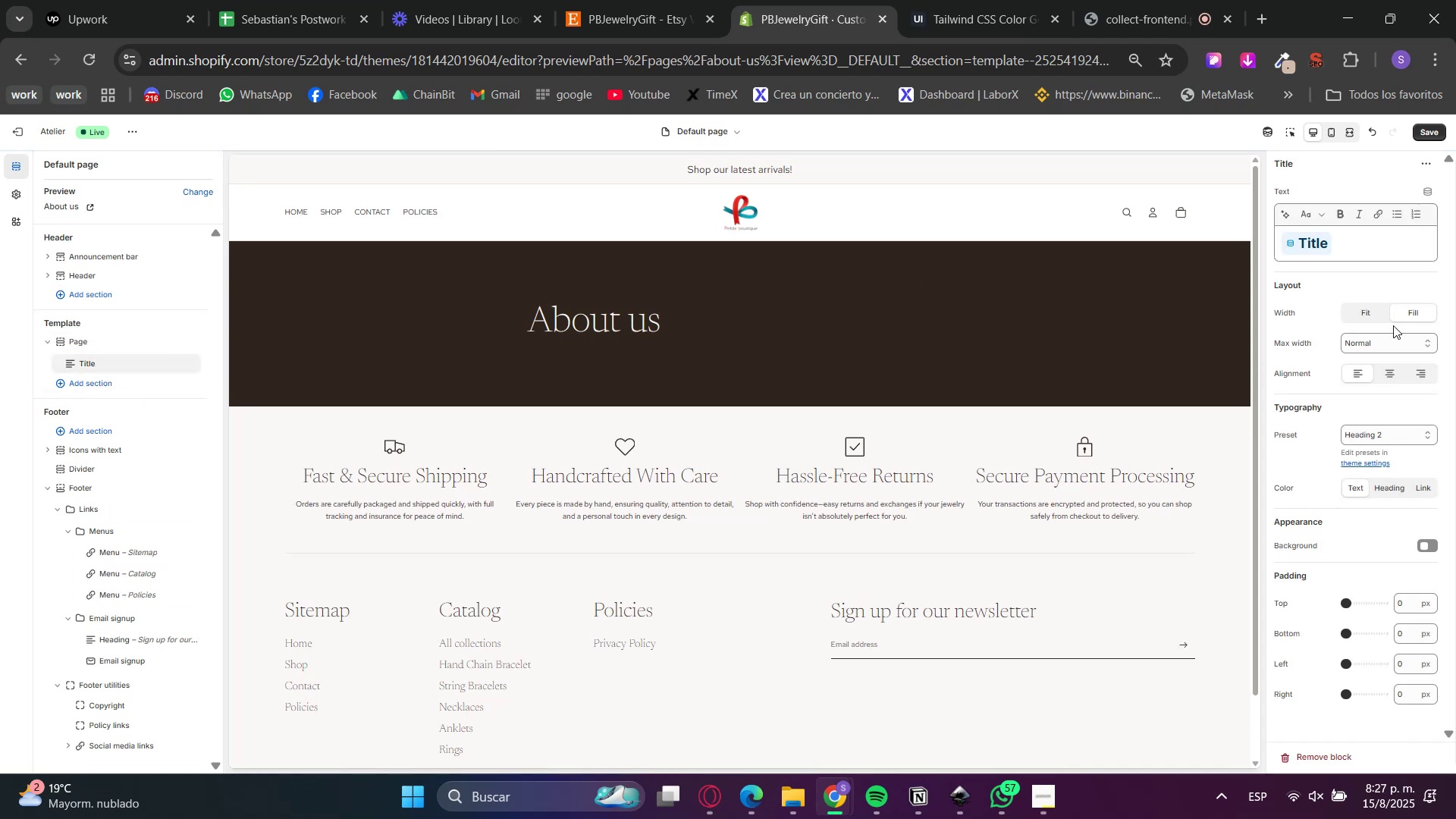 
left_click([1393, 378])
 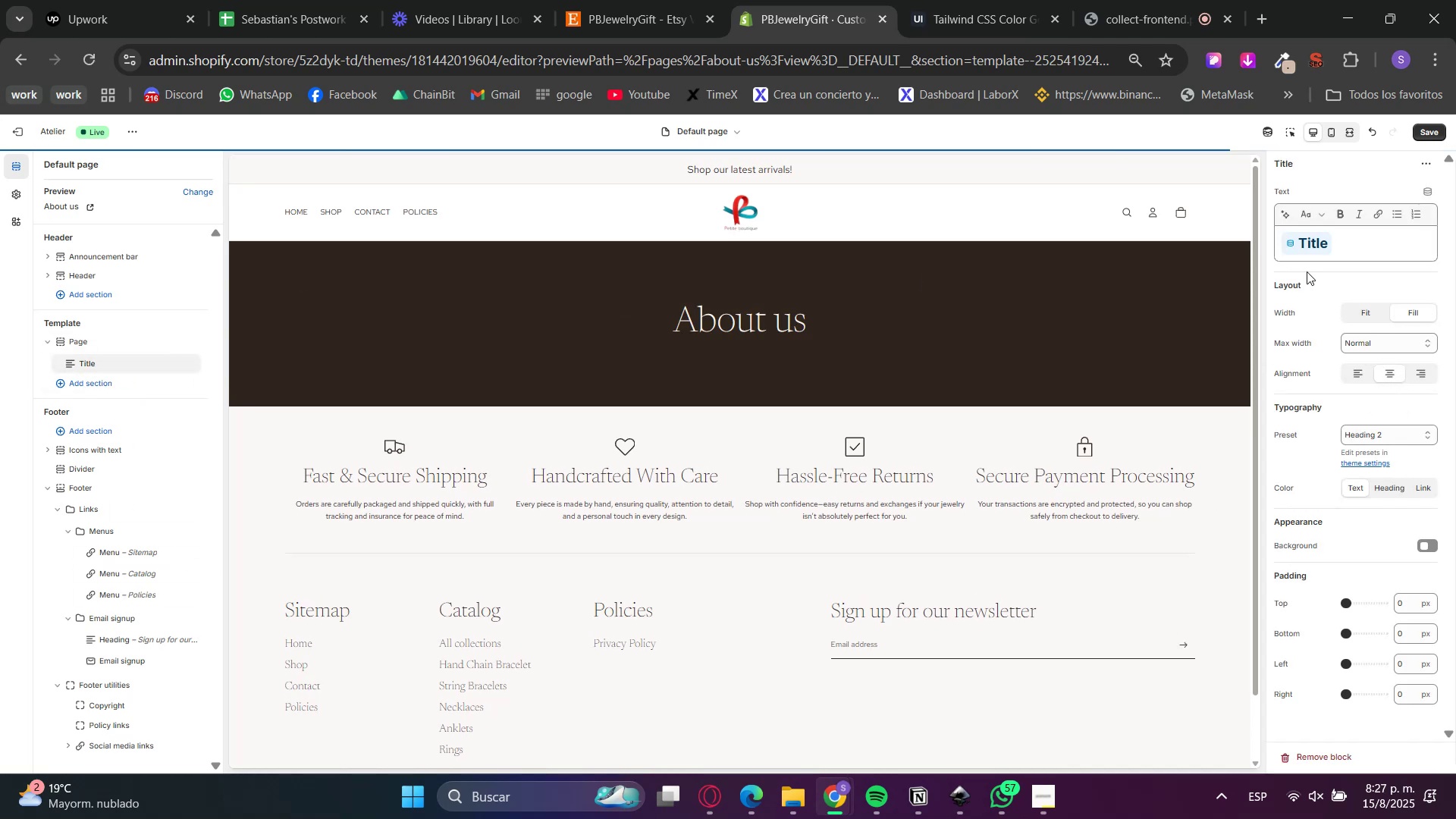 
left_click_drag(start_coordinate=[1337, 237], to_coordinate=[1320, 237])
 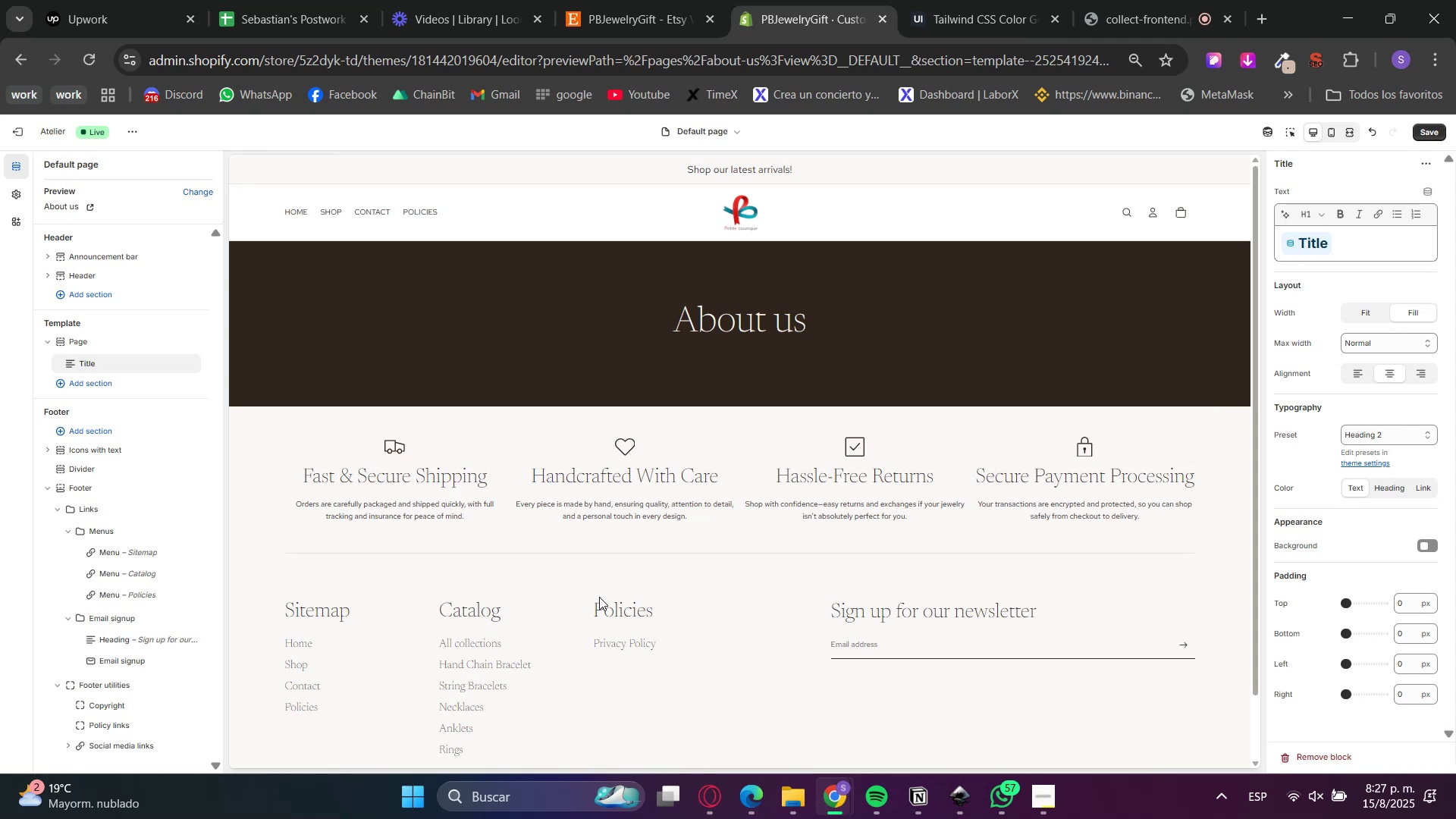 
left_click_drag(start_coordinate=[1430, 127], to_coordinate=[1431, 130])
 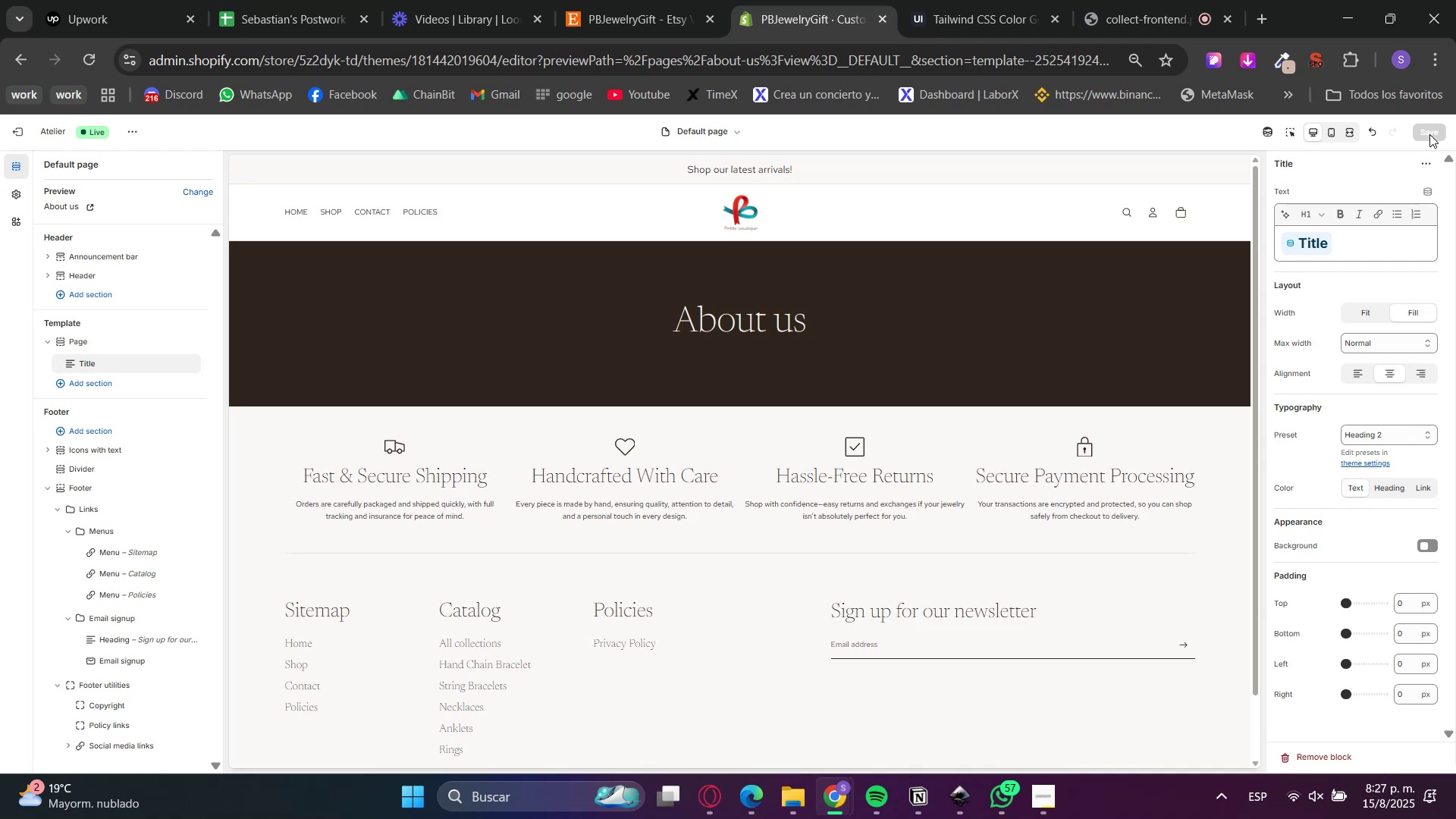 
wait(24.43)
 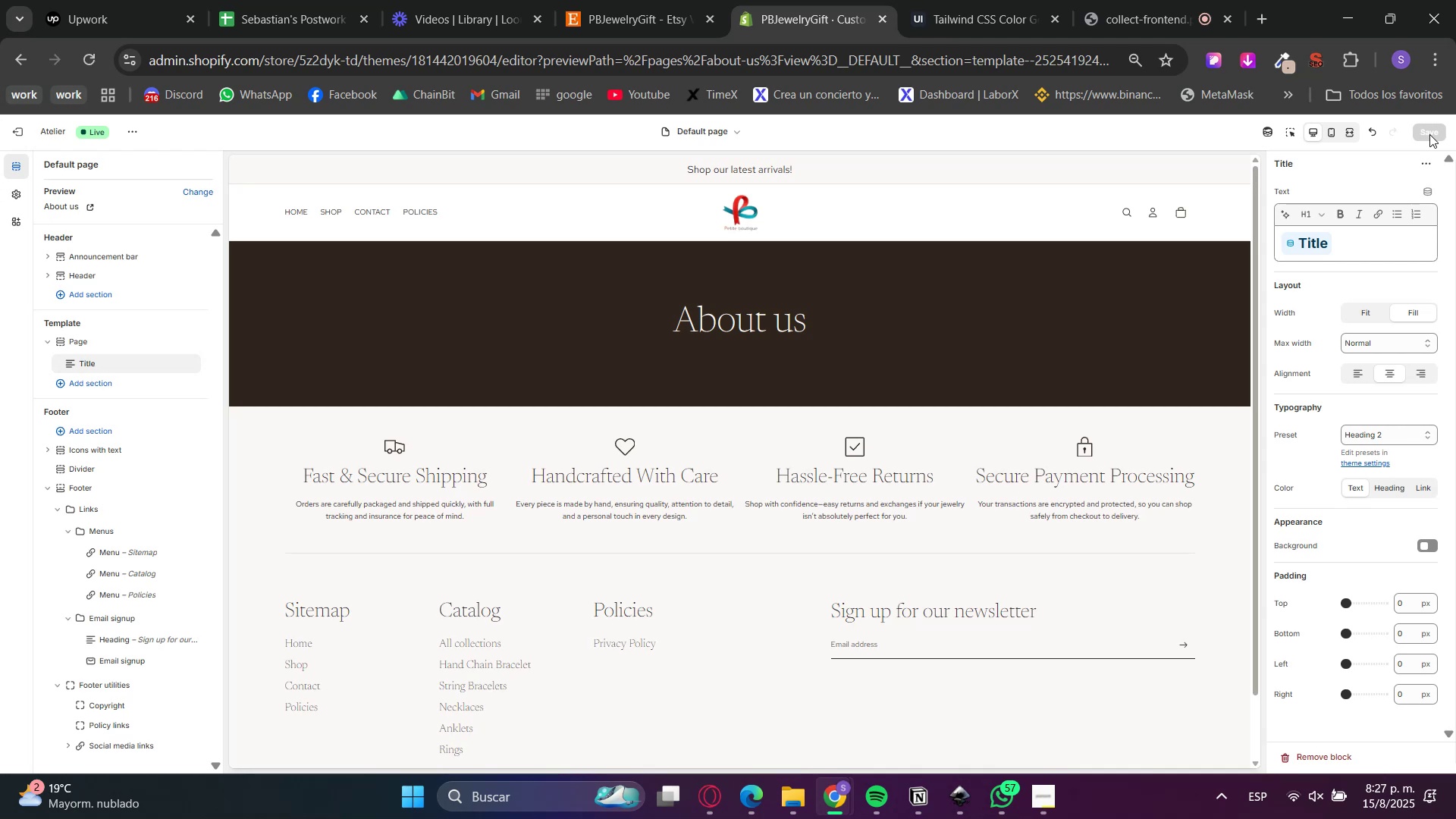 
left_click([117, 379])
 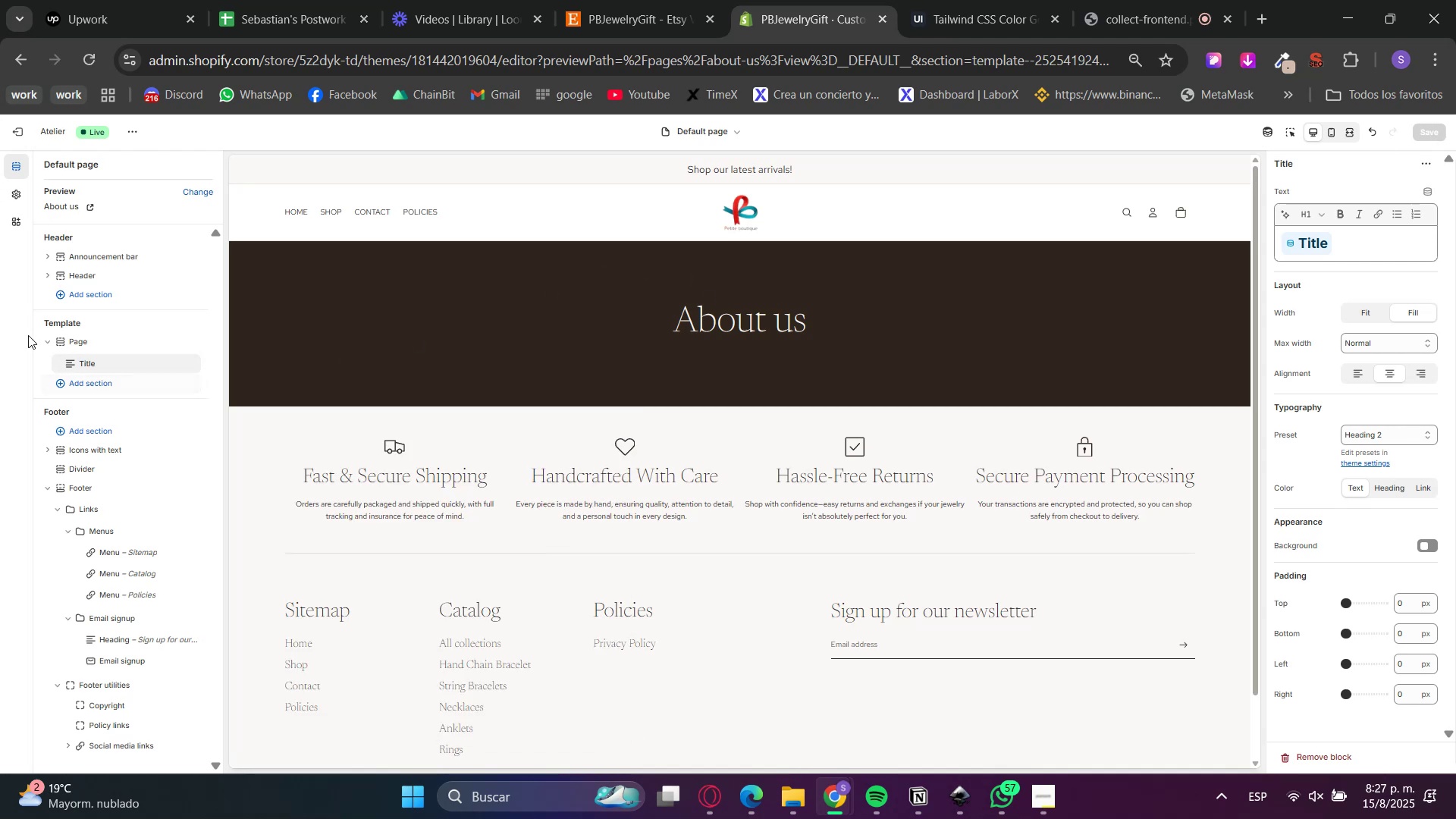 
double_click([46, 334])
 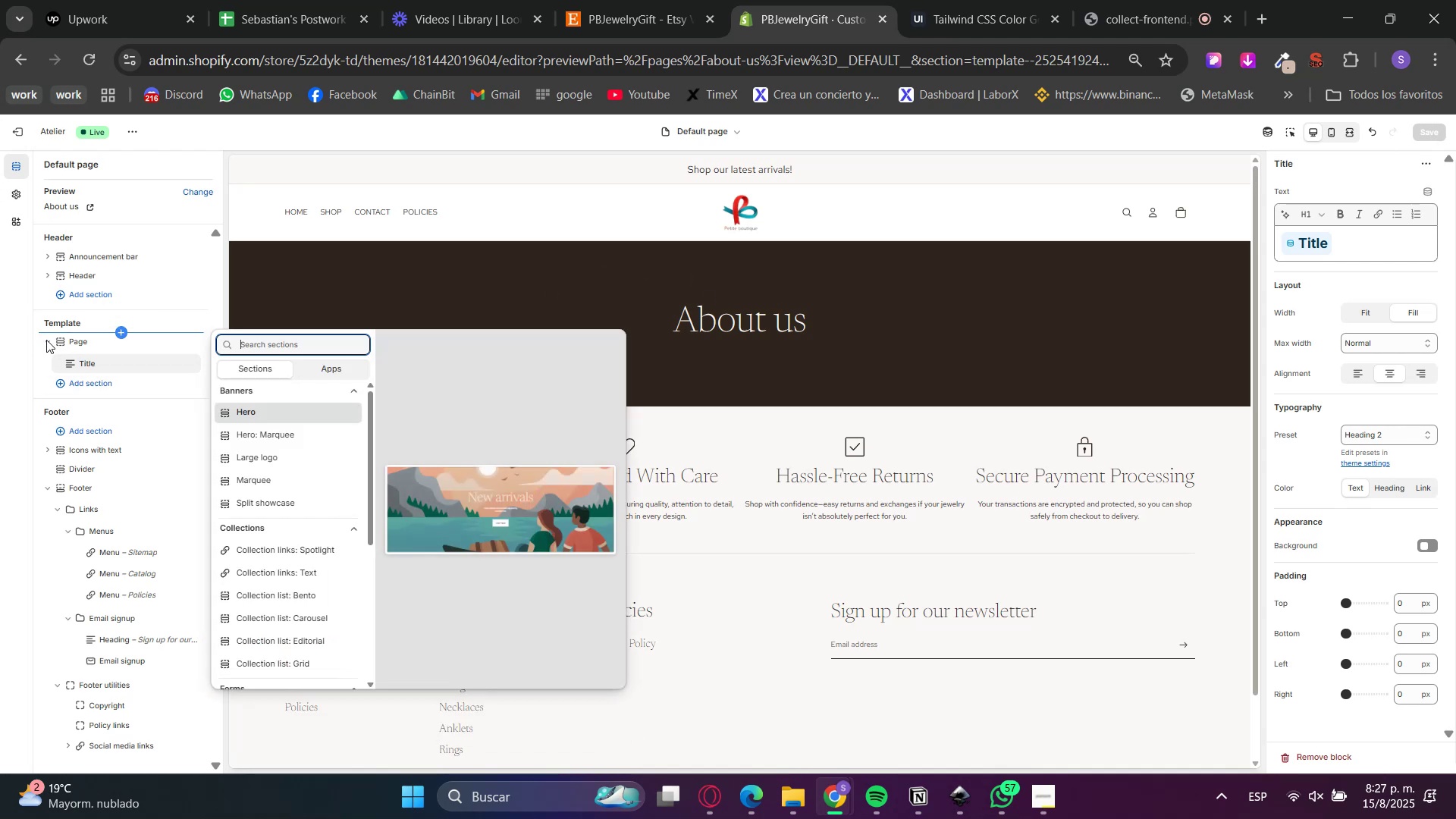 
triple_click([46, 344])
 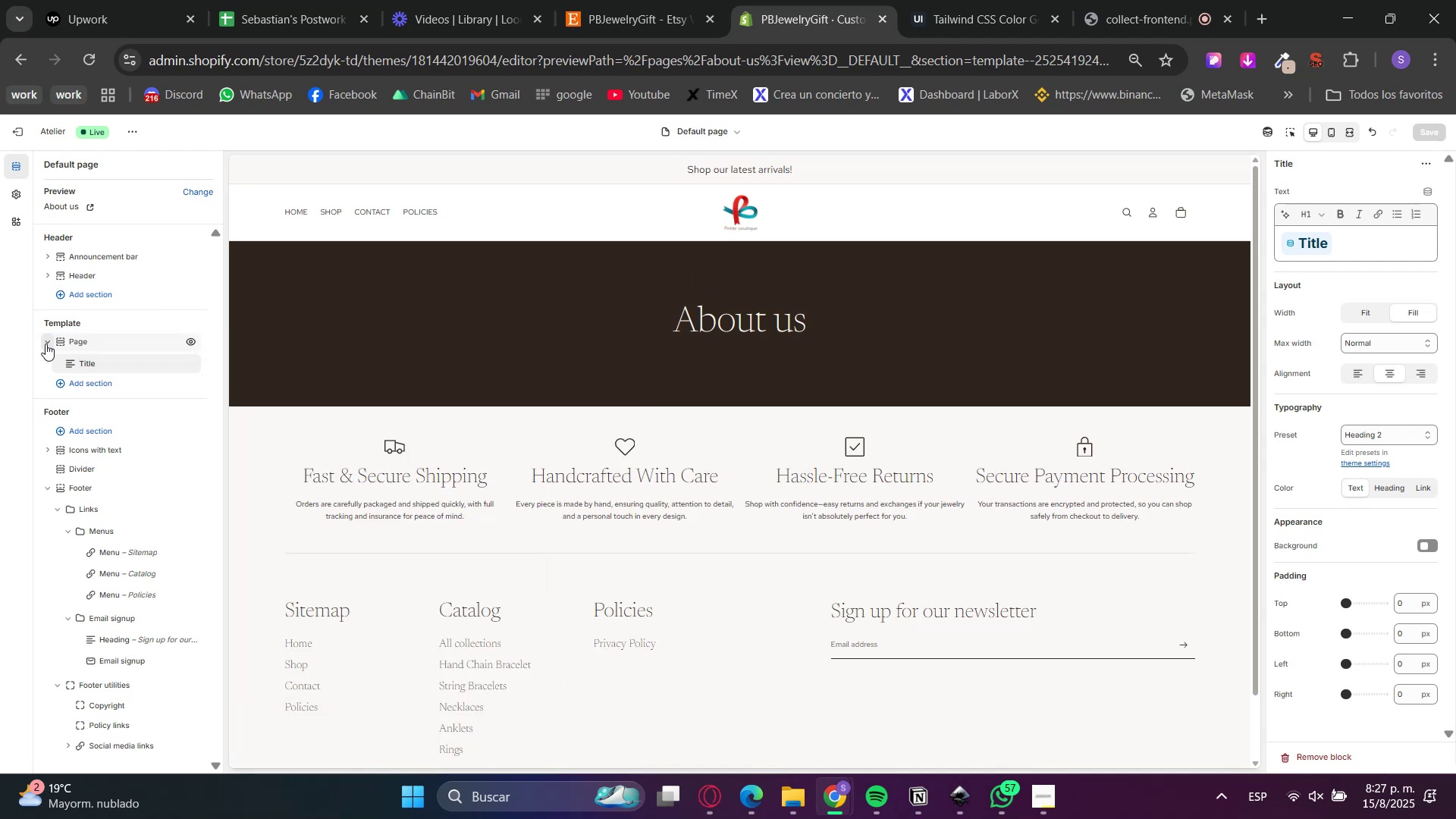 
triple_click([46, 344])
 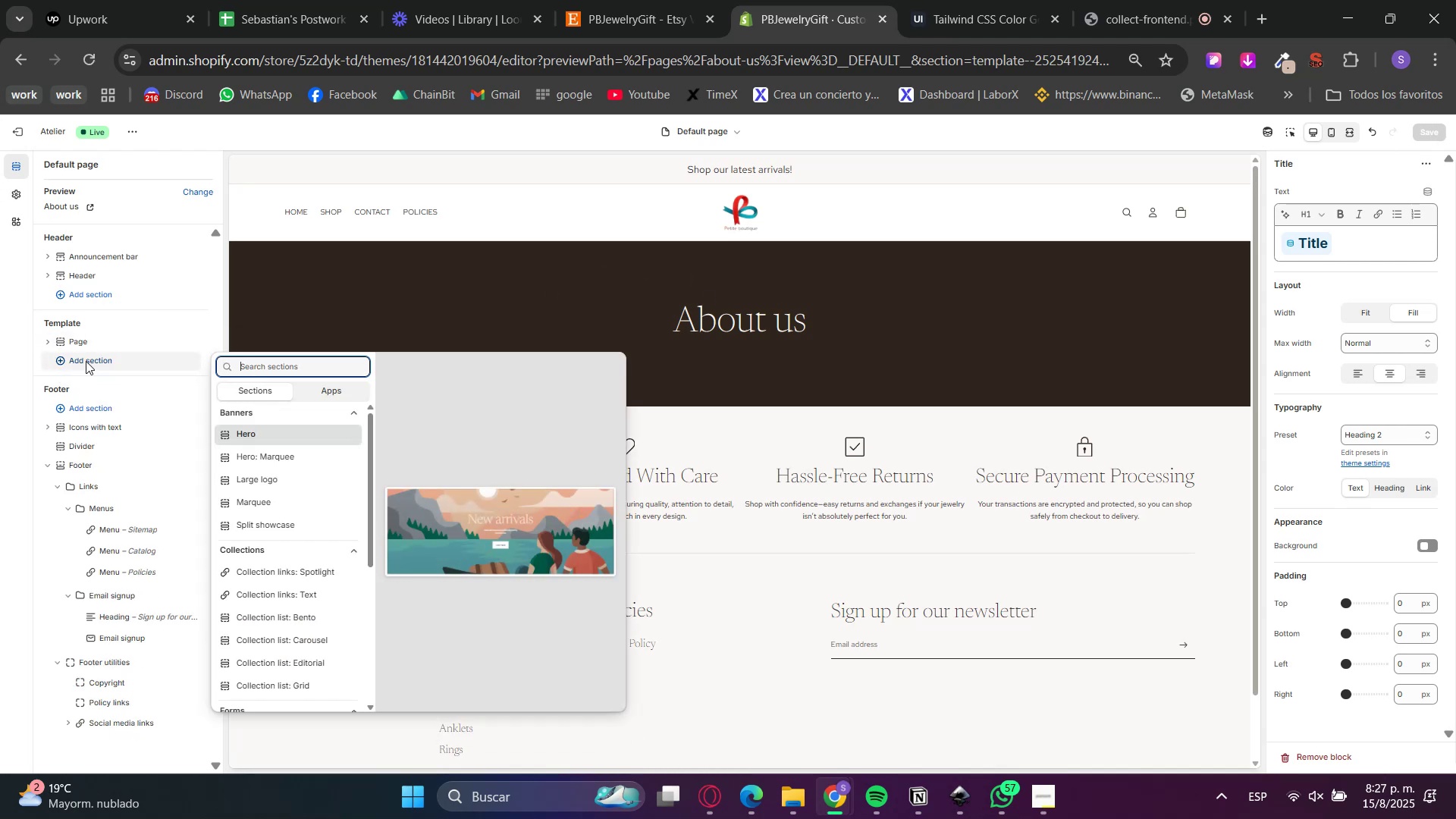 
type(image)
 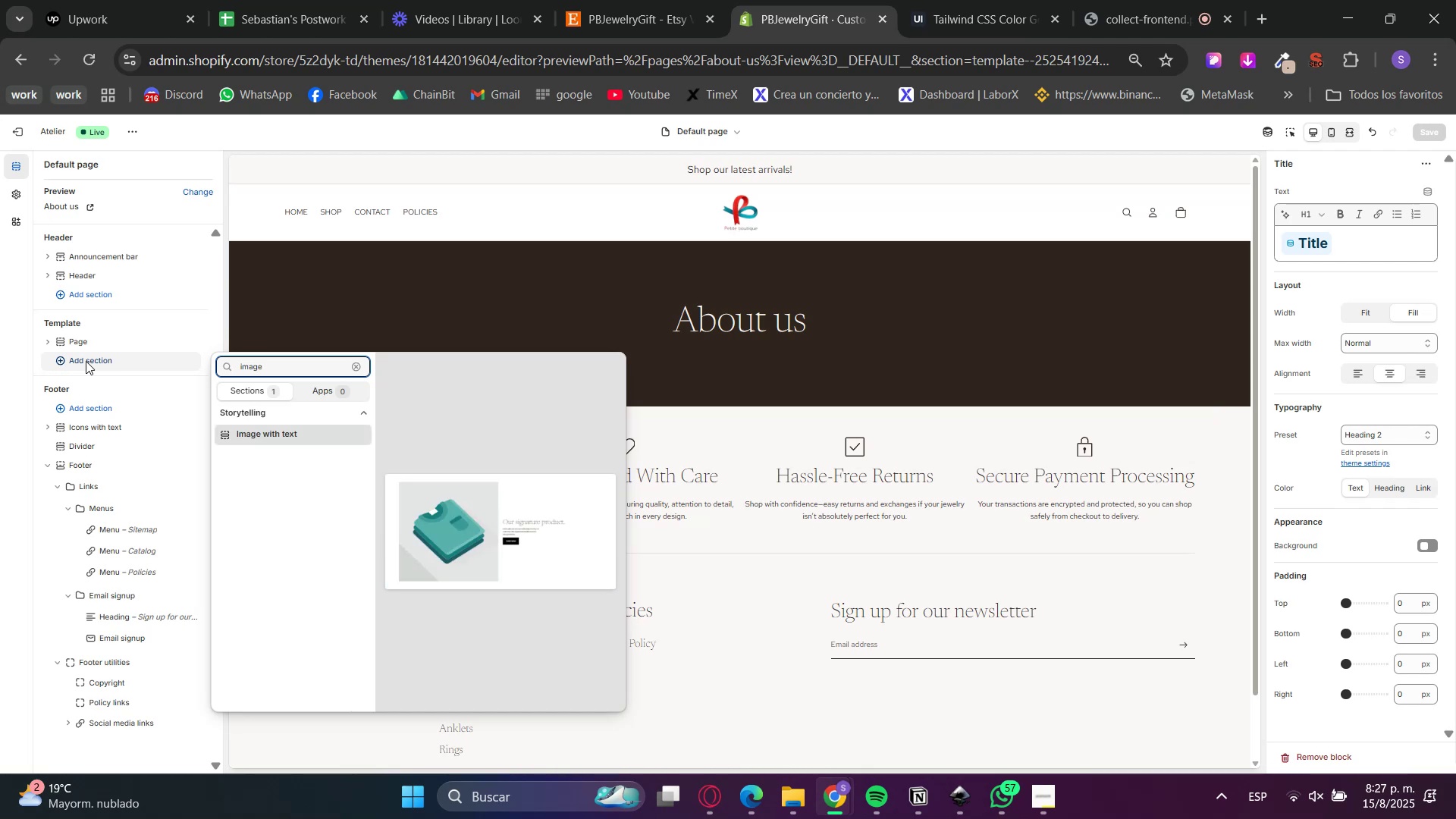 
key(Enter)
 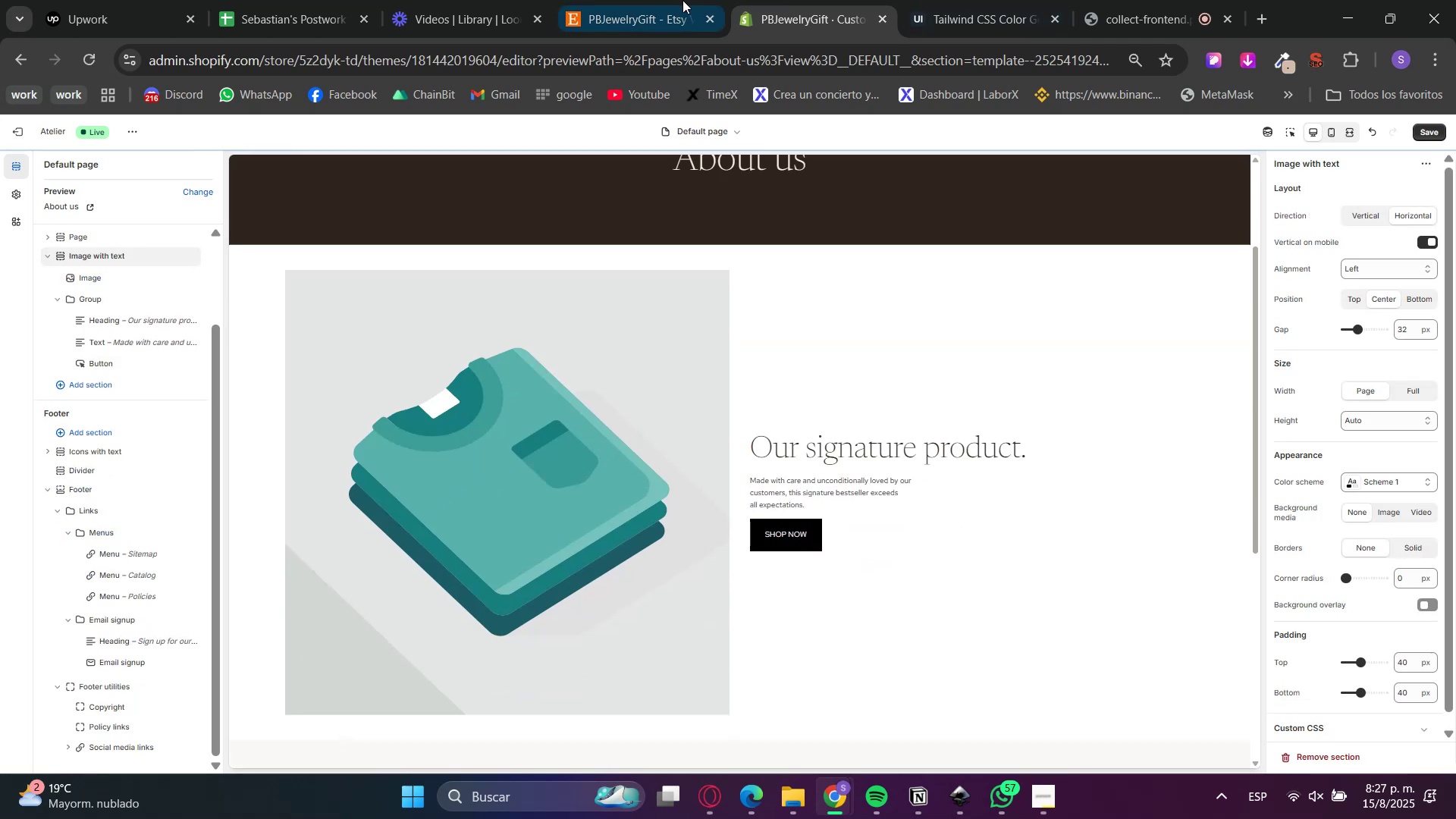 
scroll: coordinate [163, 494], scroll_direction: down, amount: 24.0
 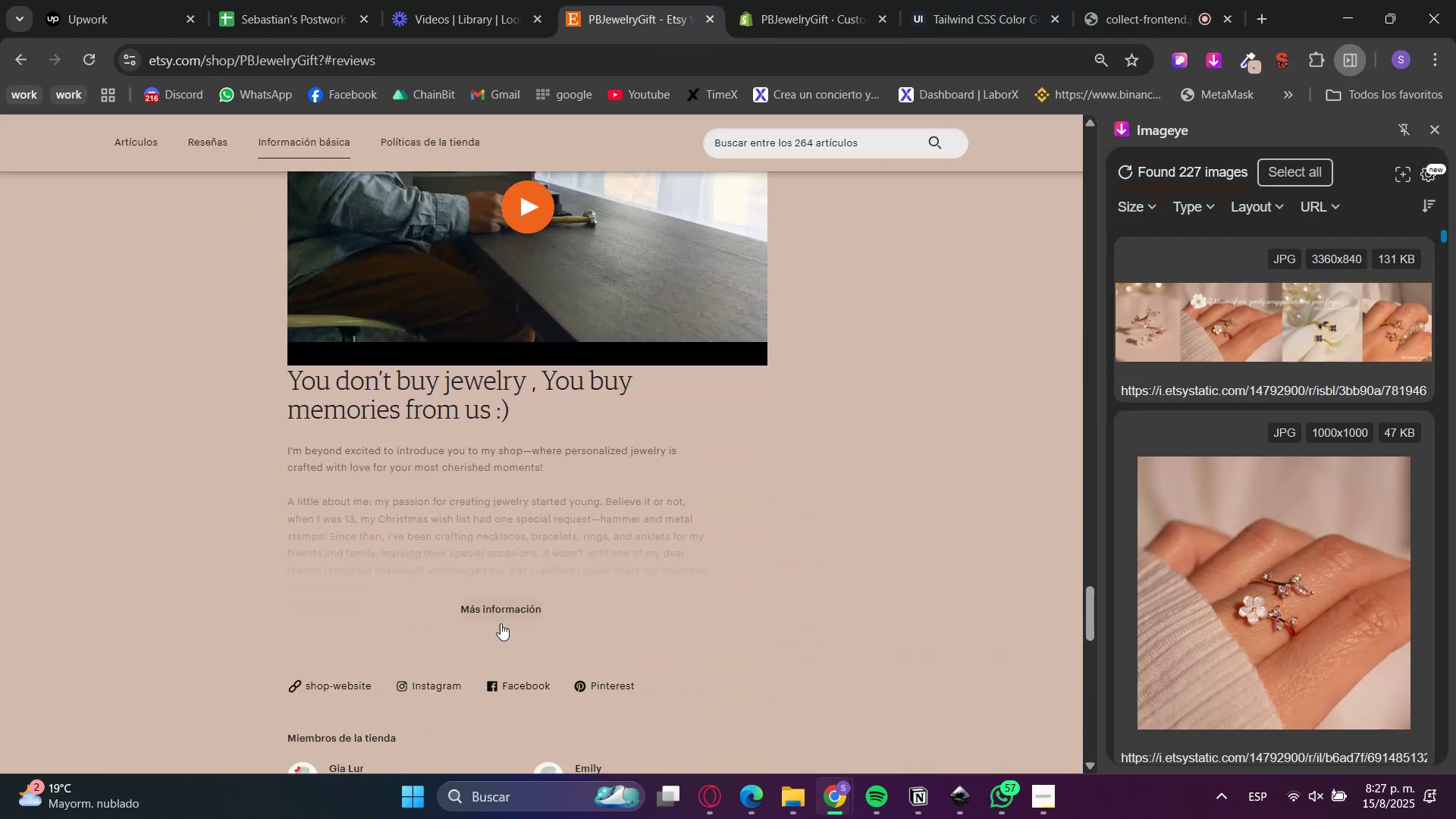 
left_click([497, 624])
 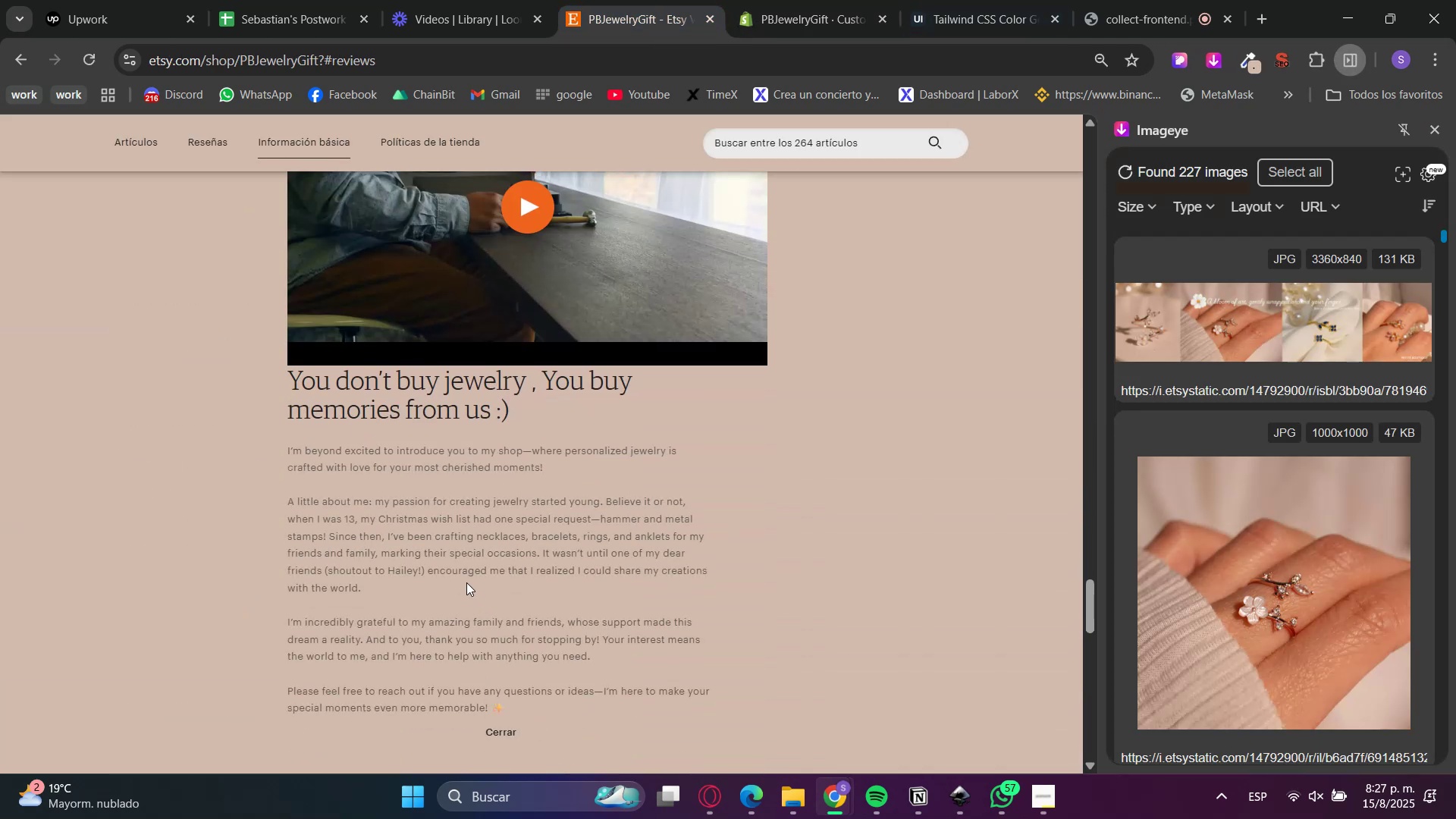 
scroll: coordinate [149, 527], scroll_direction: none, amount: 0.0
 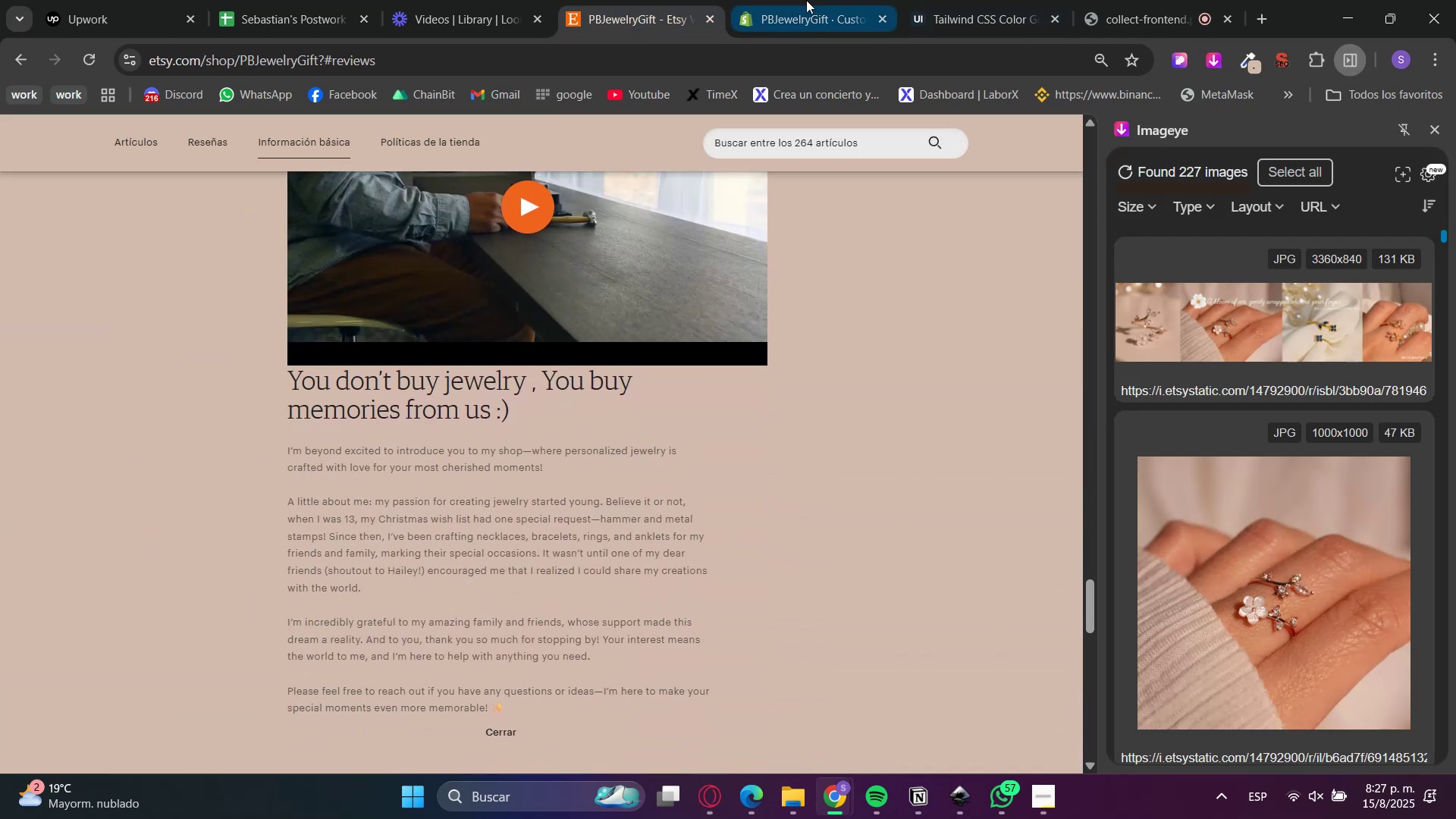 
left_click([821, 0])
 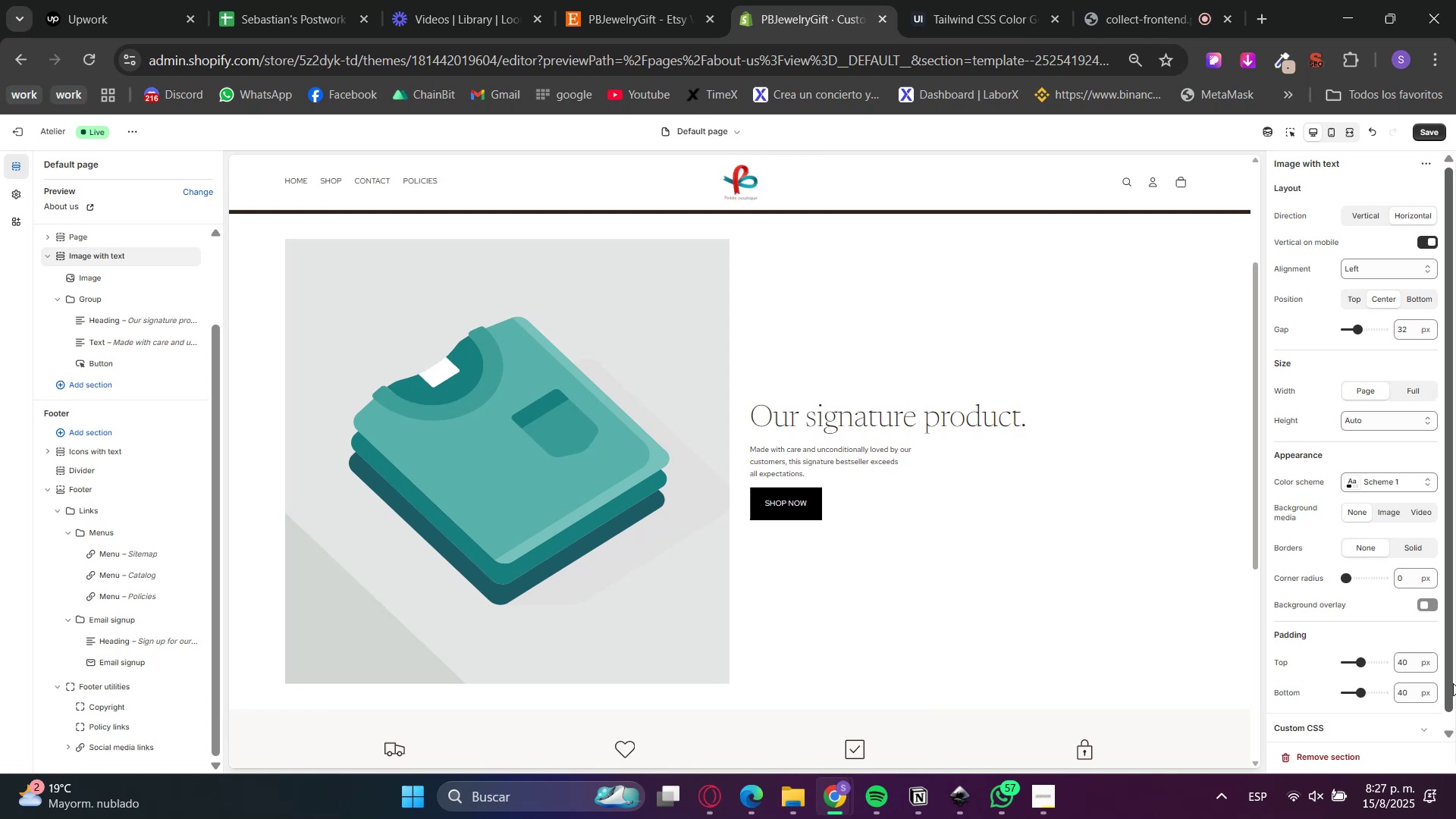 
double_click([1398, 667])
 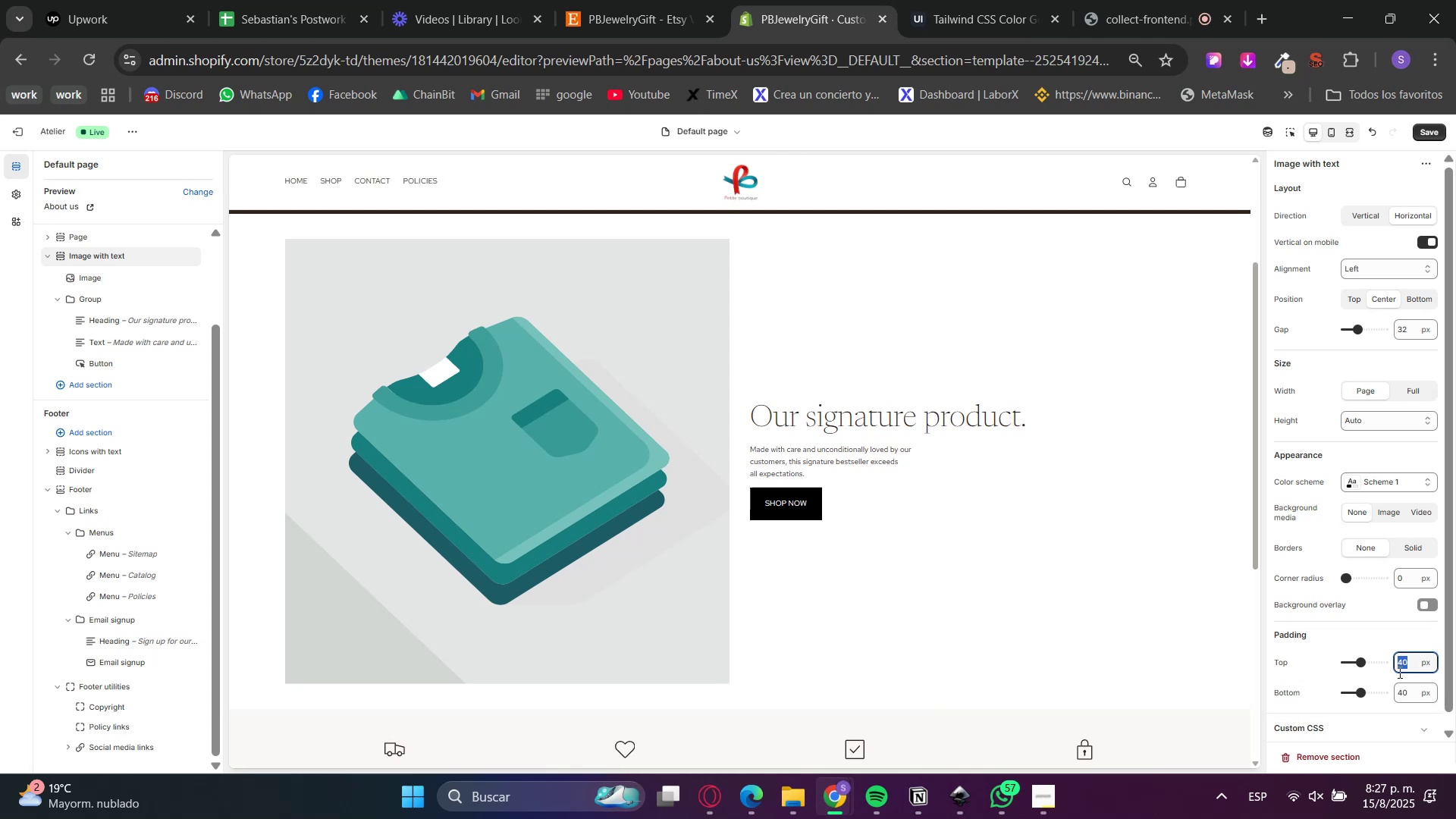 
key(Numpad8)
 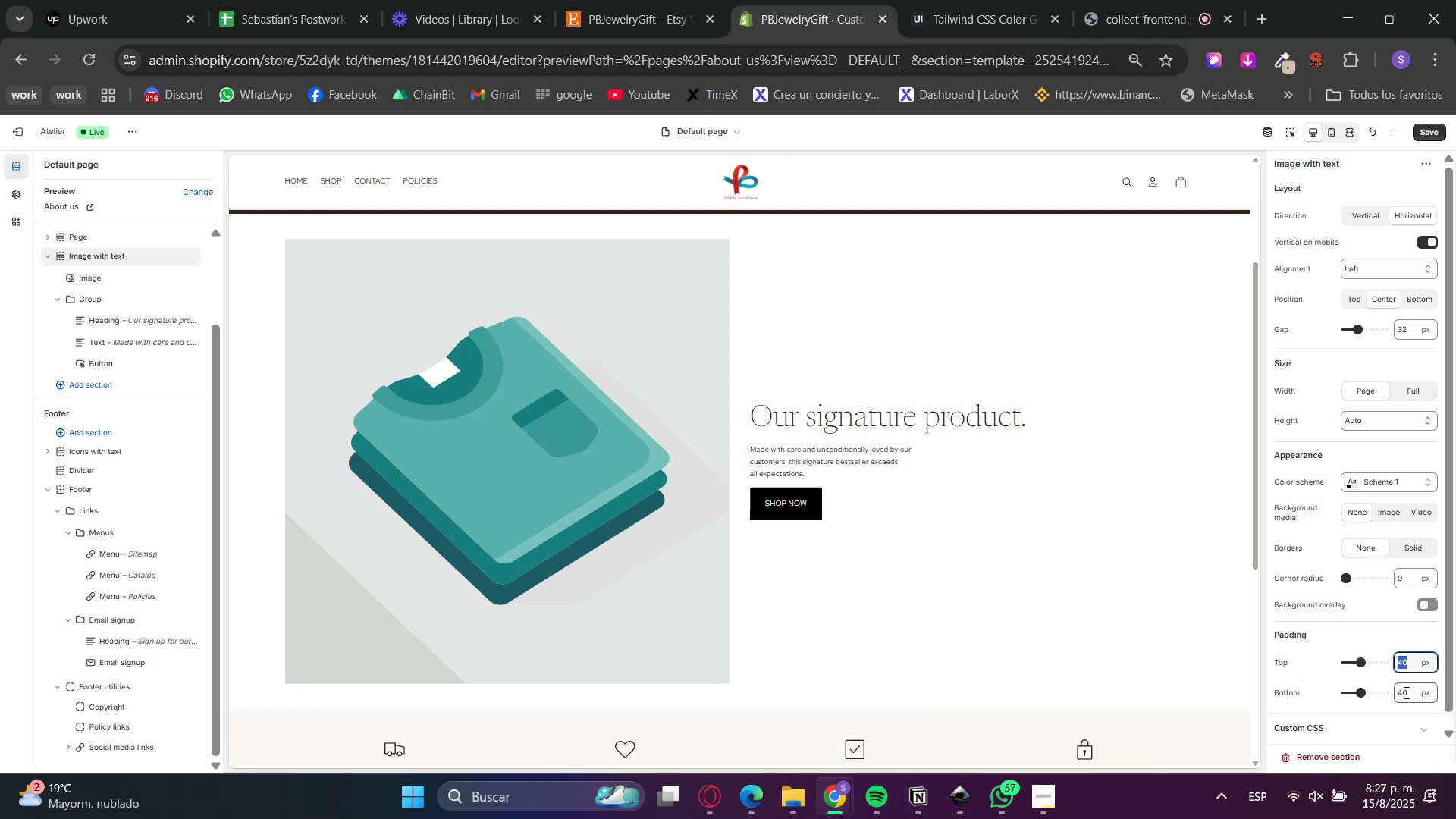 
key(Numpad0)
 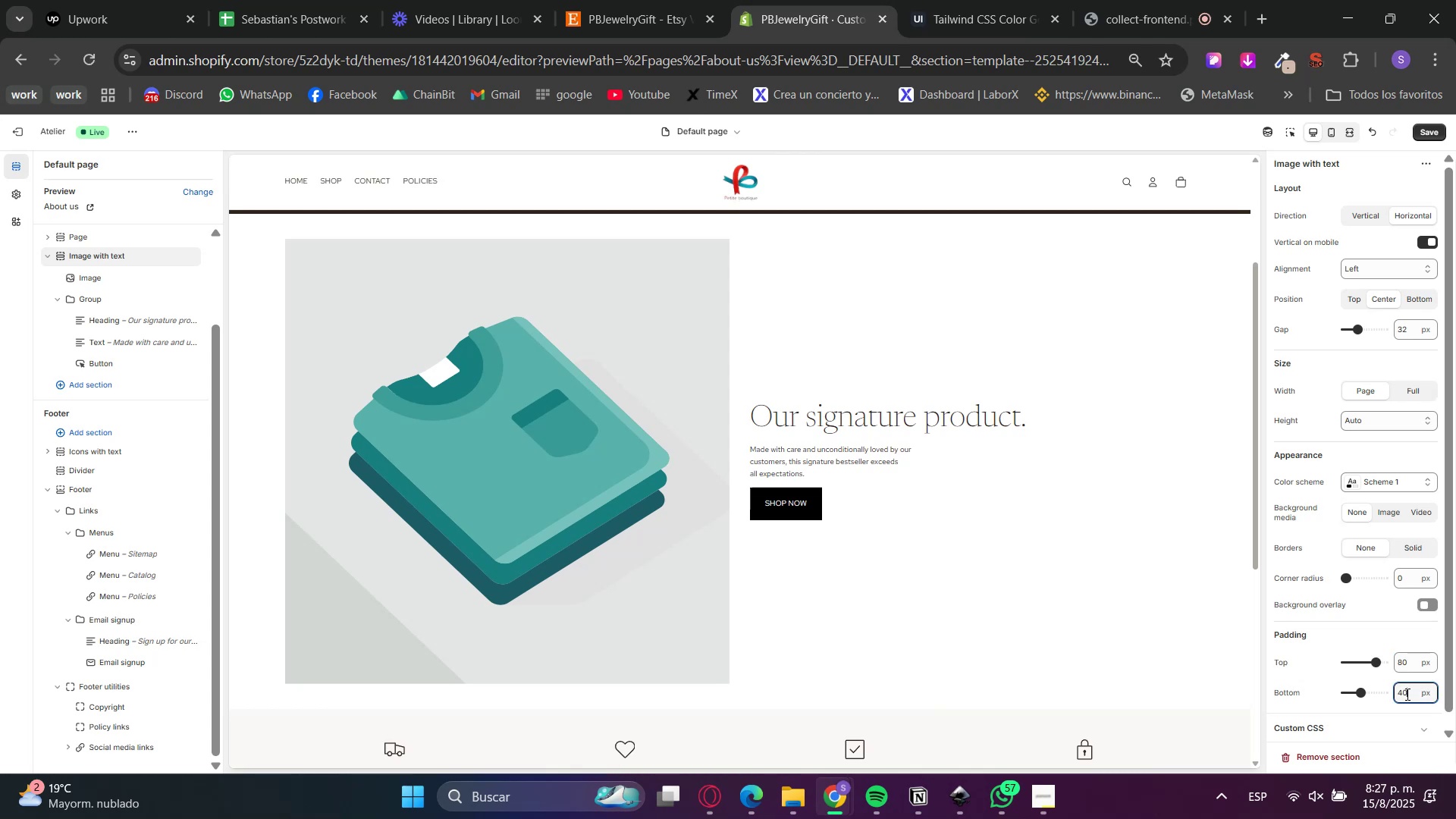 
double_click([1406, 694])
 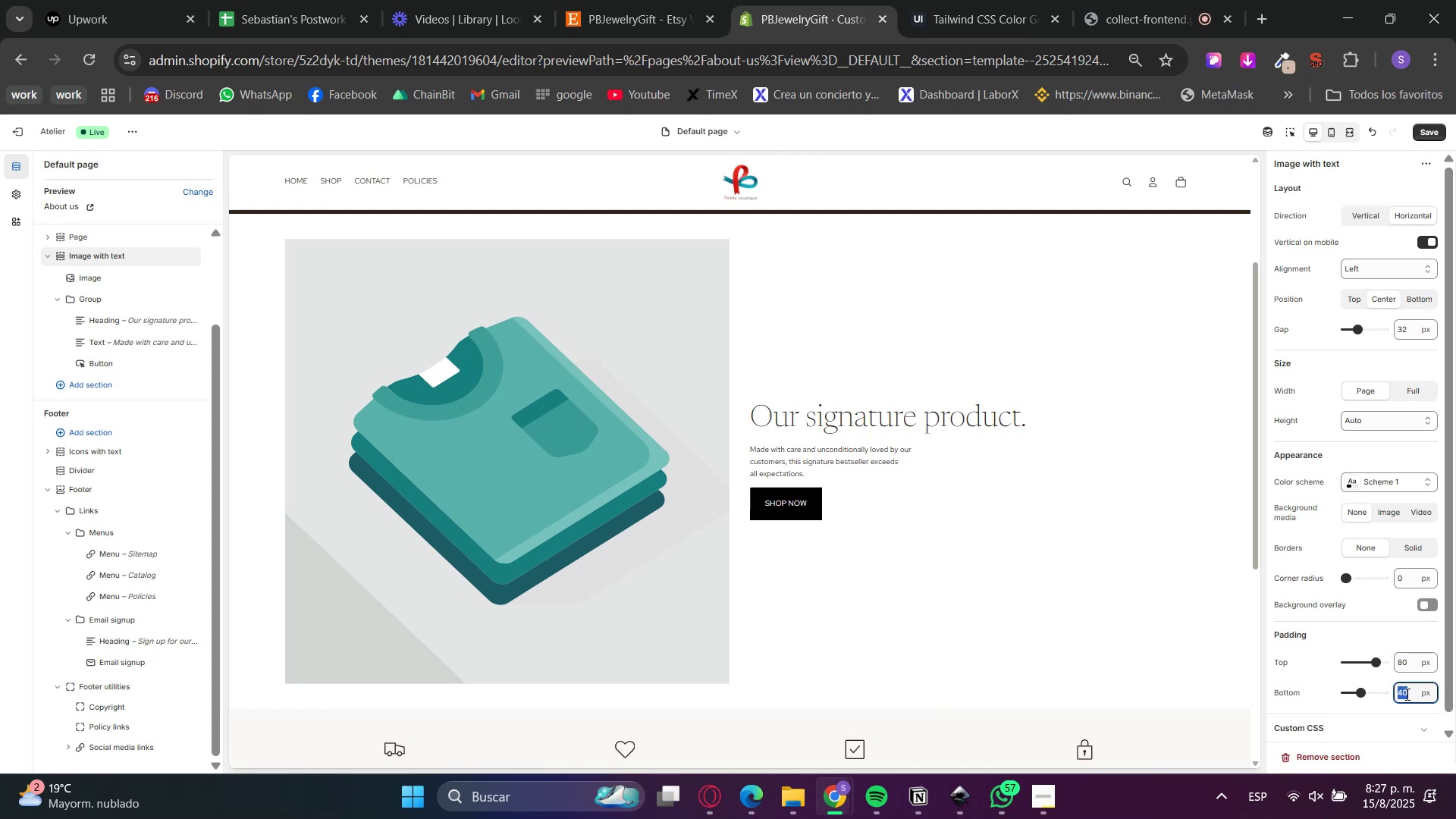 
triple_click([1406, 694])
 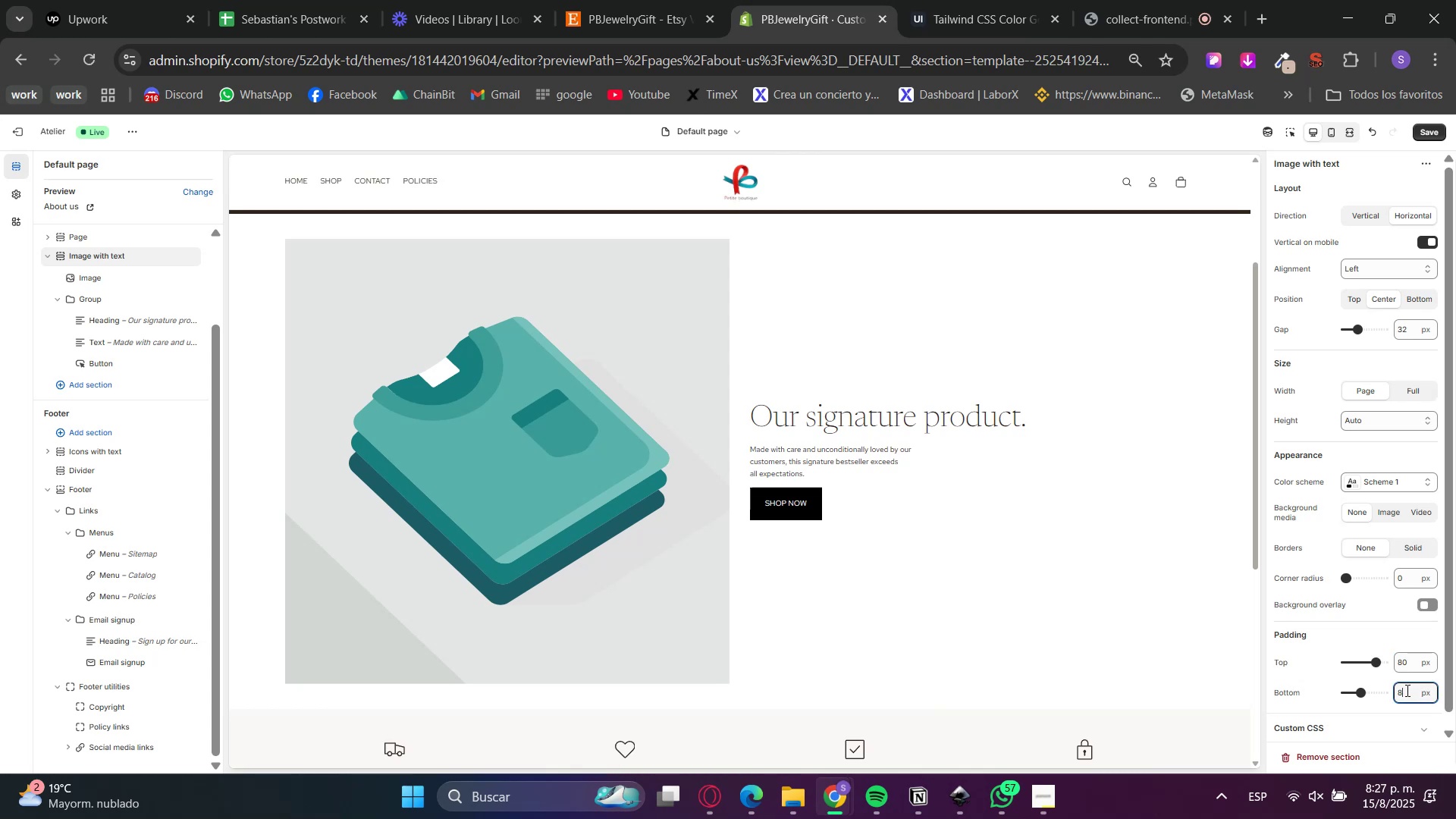 
key(Numpad8)
 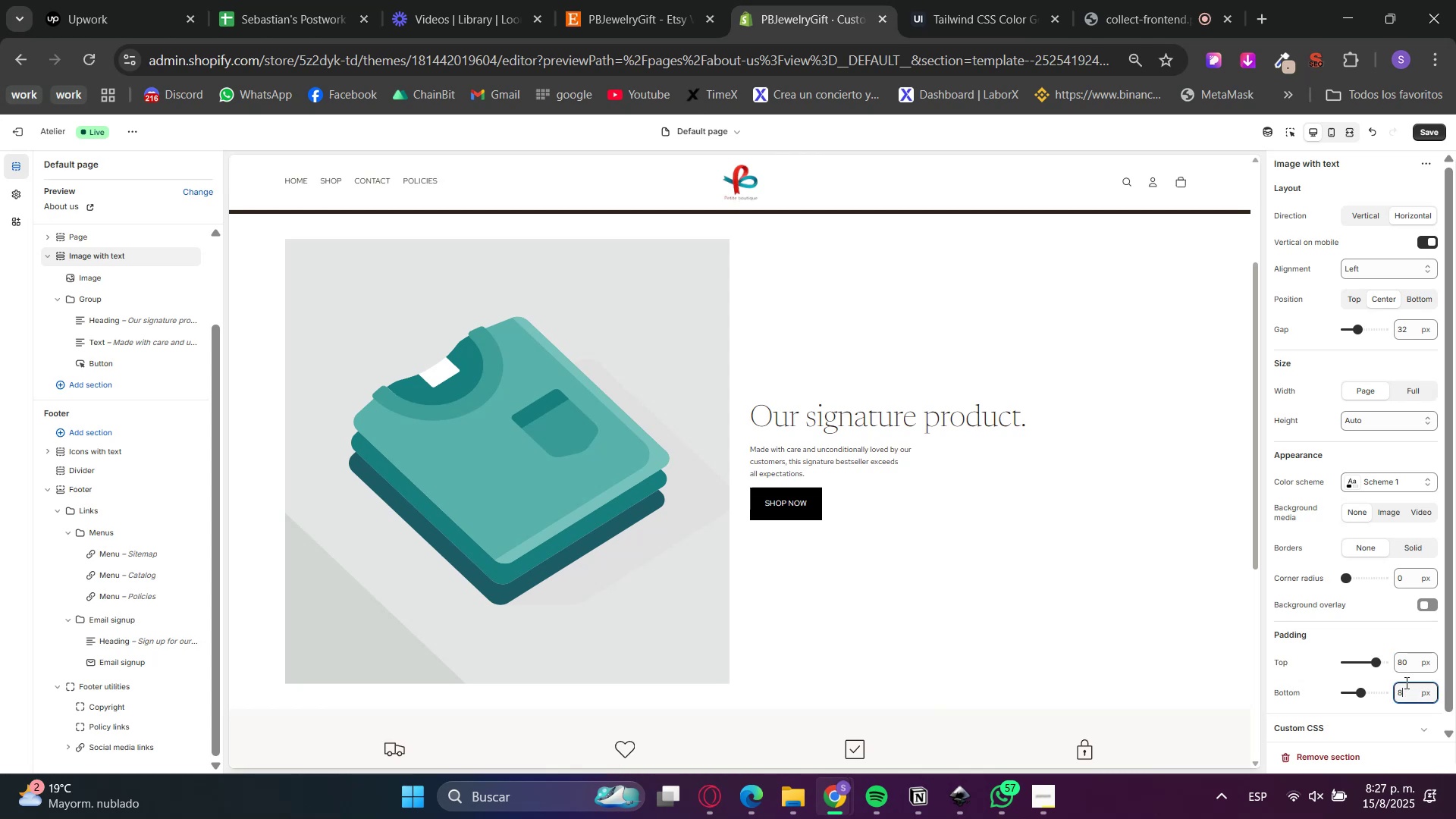 
key(Numpad0)
 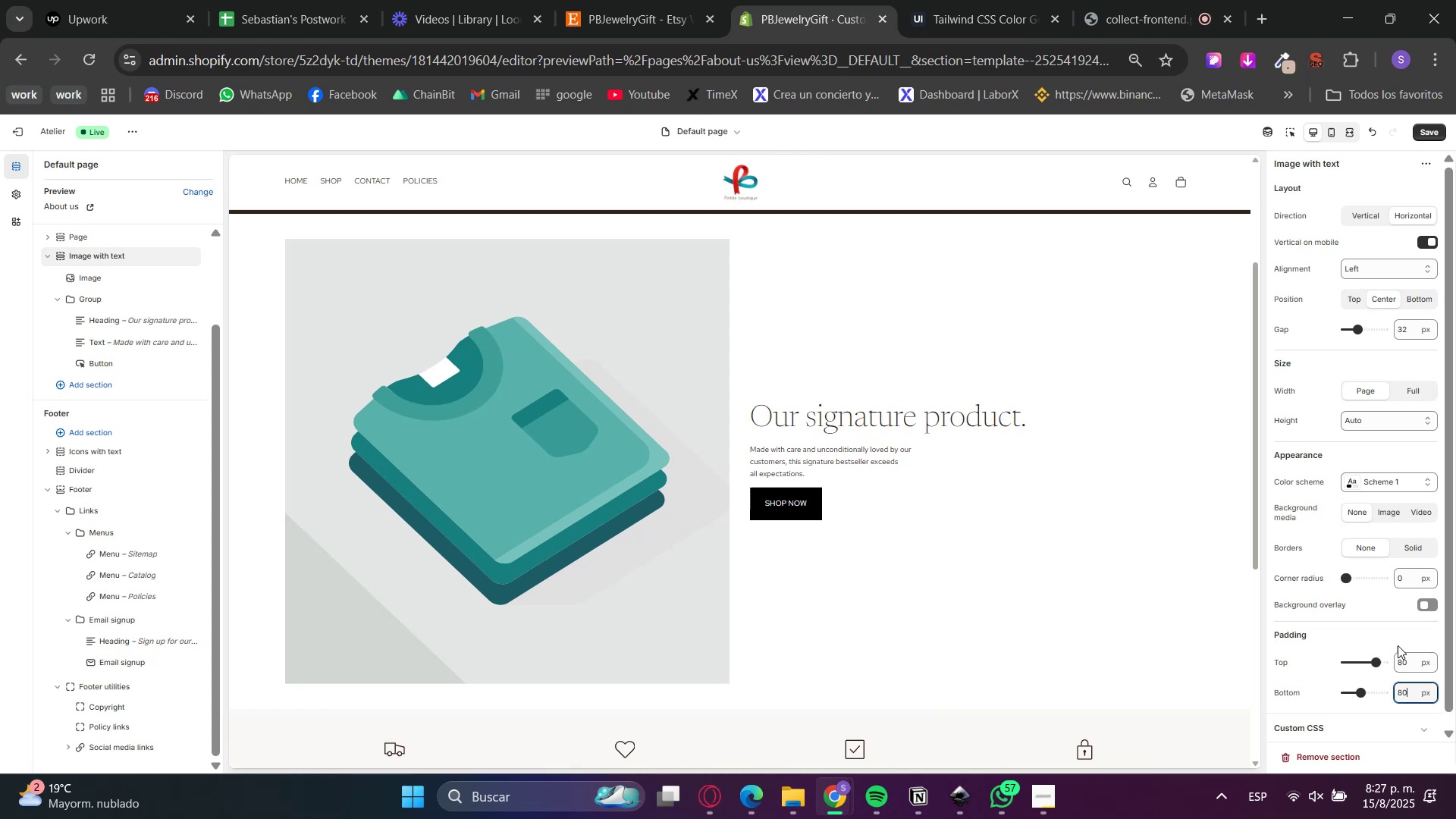 
triple_click([1398, 645])
 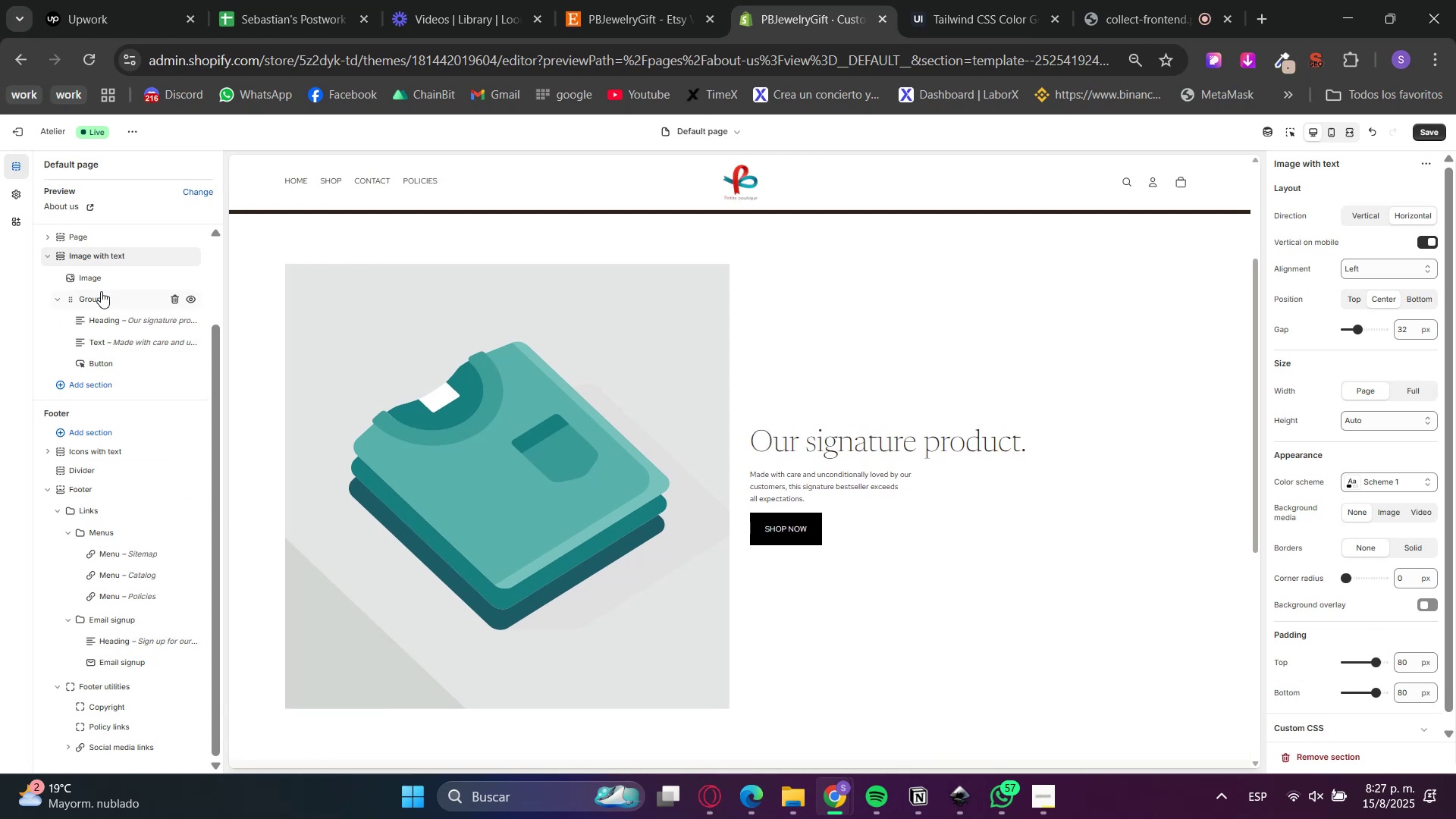 
left_click([93, 279])
 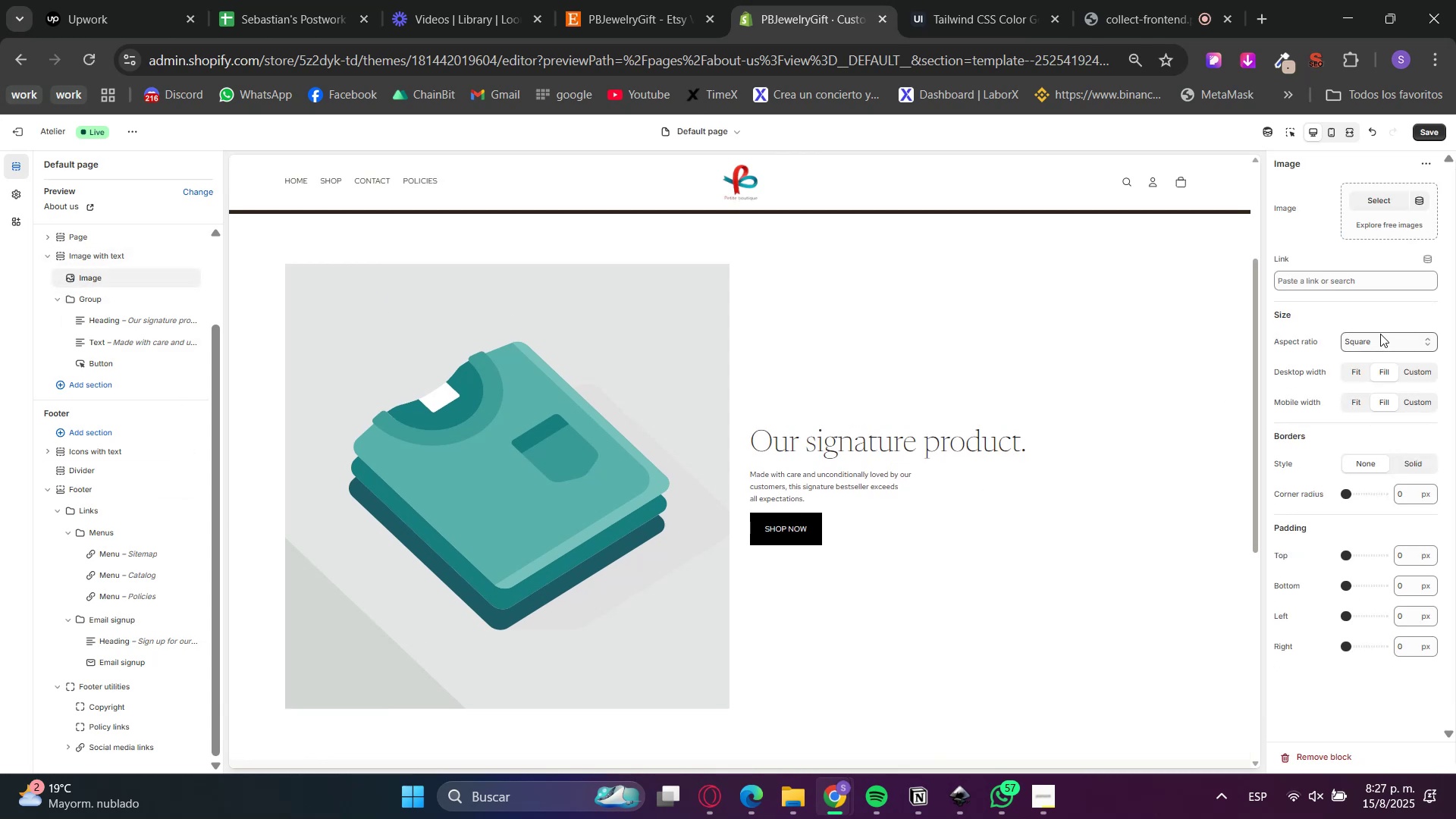 
scroll: coordinate [1072, 422], scroll_direction: up, amount: 3.0
 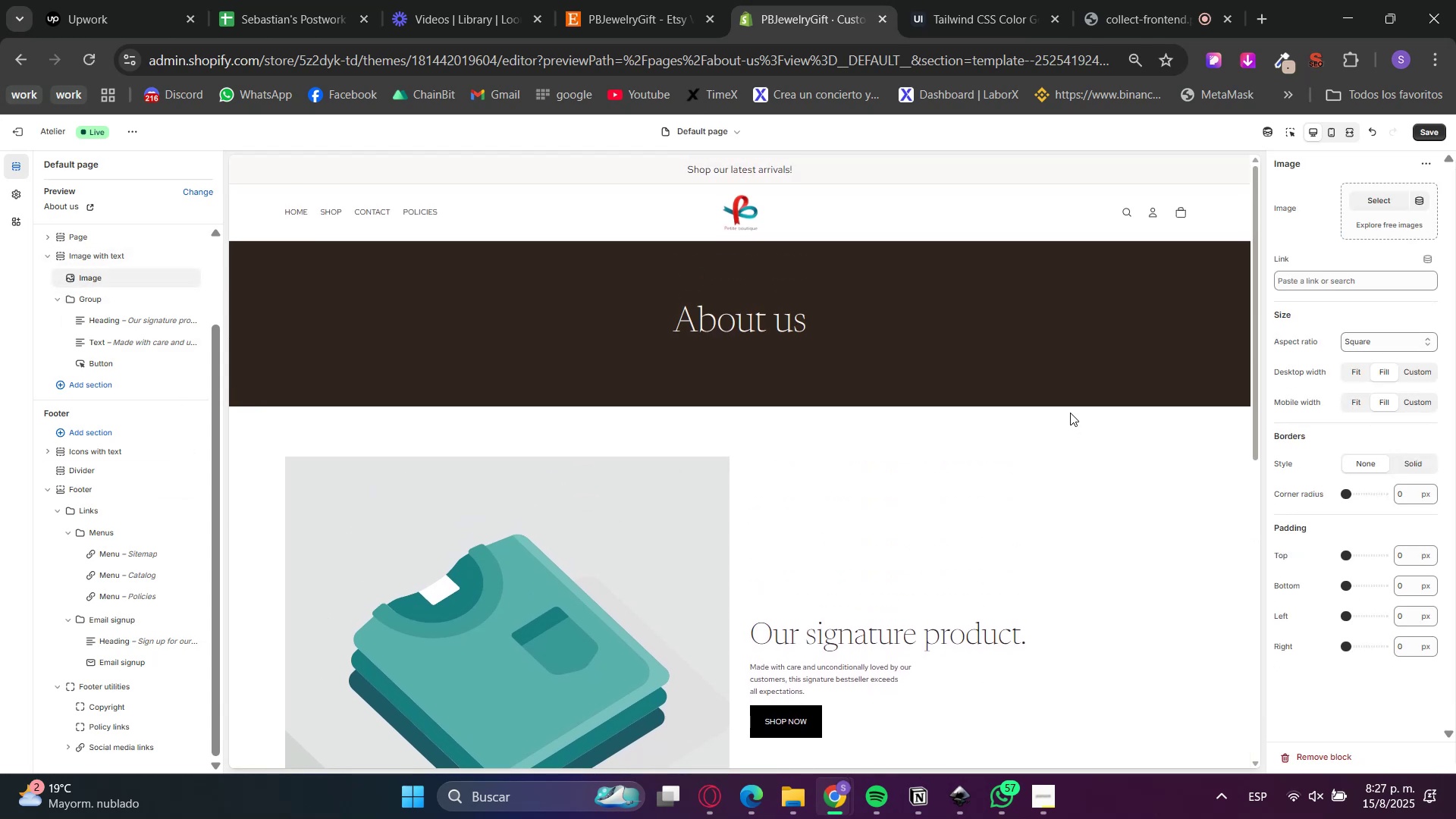 
scroll: coordinate [1070, 413], scroll_direction: down, amount: 2.0
 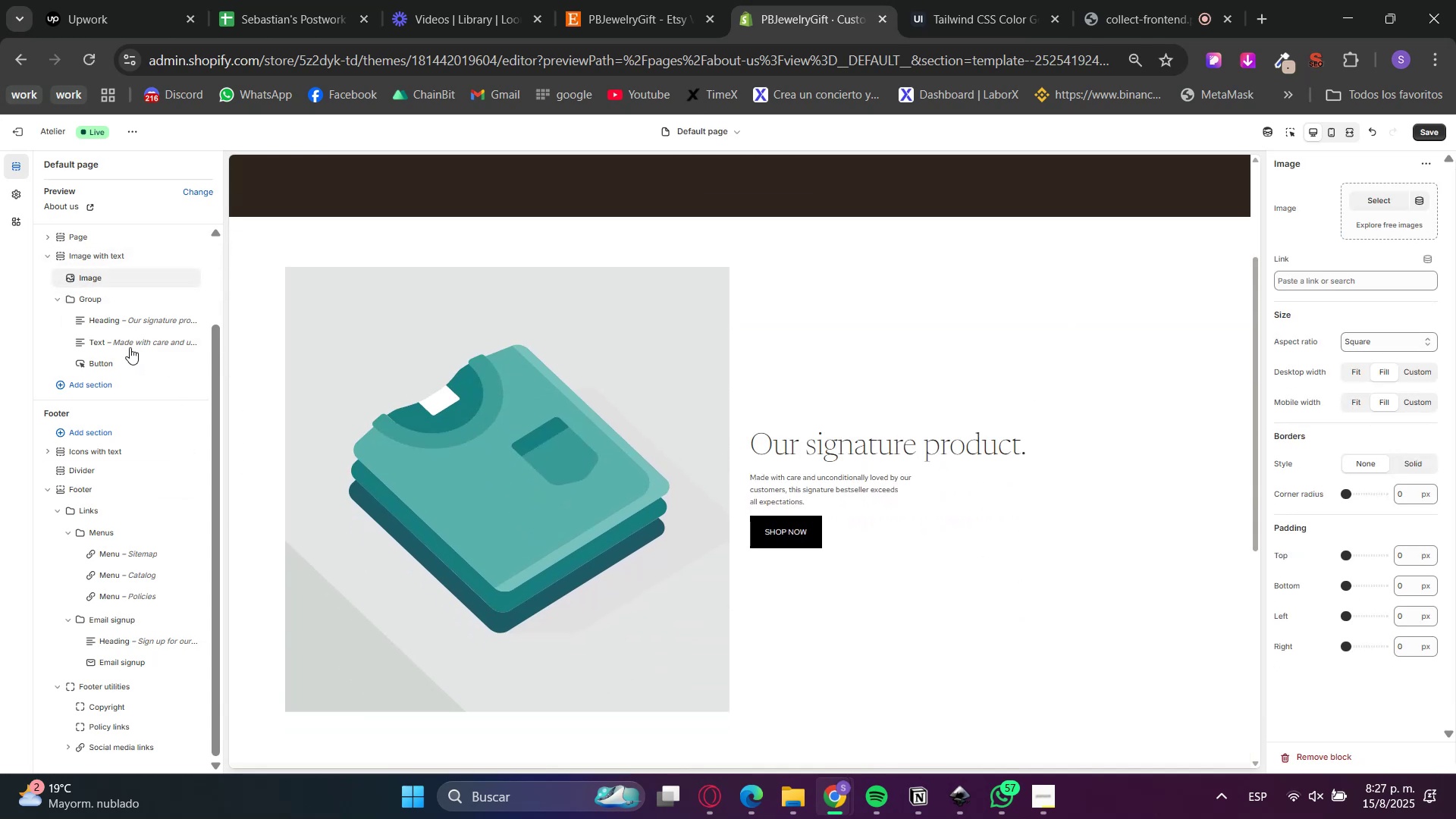 
left_click([114, 338])
 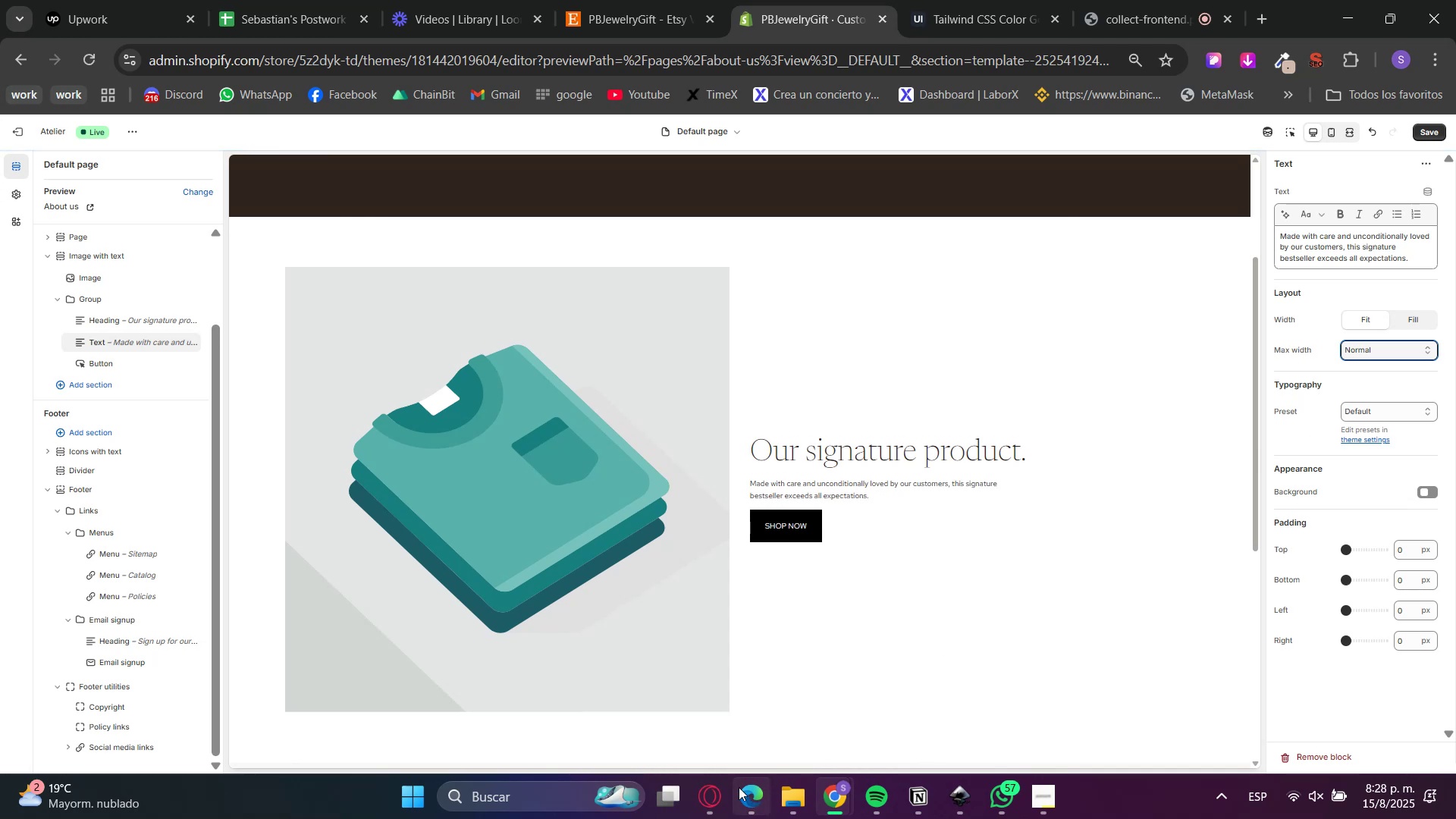 
left_click([685, 0])
 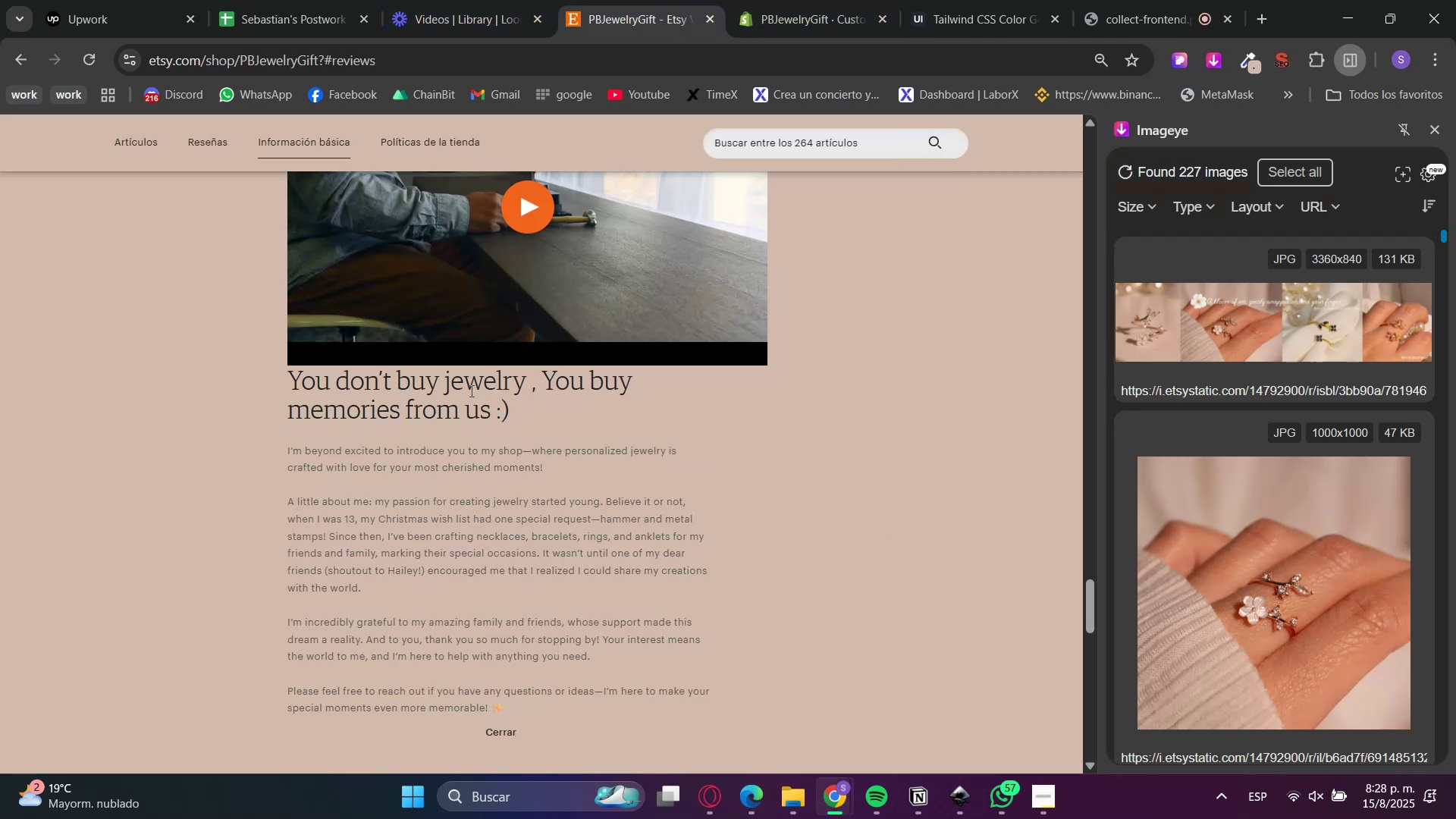 
double_click([470, 391])
 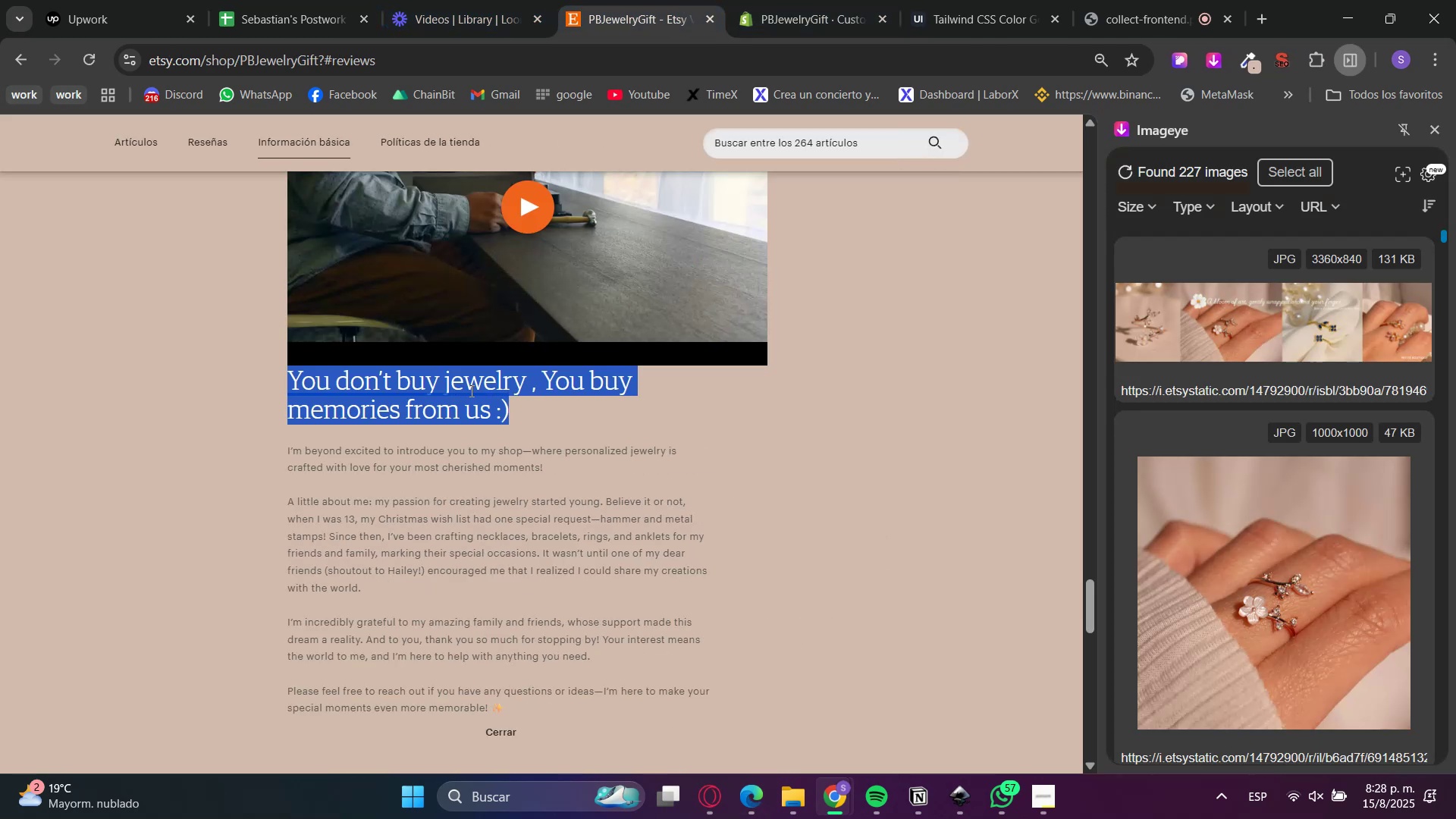 
triple_click([470, 391])
 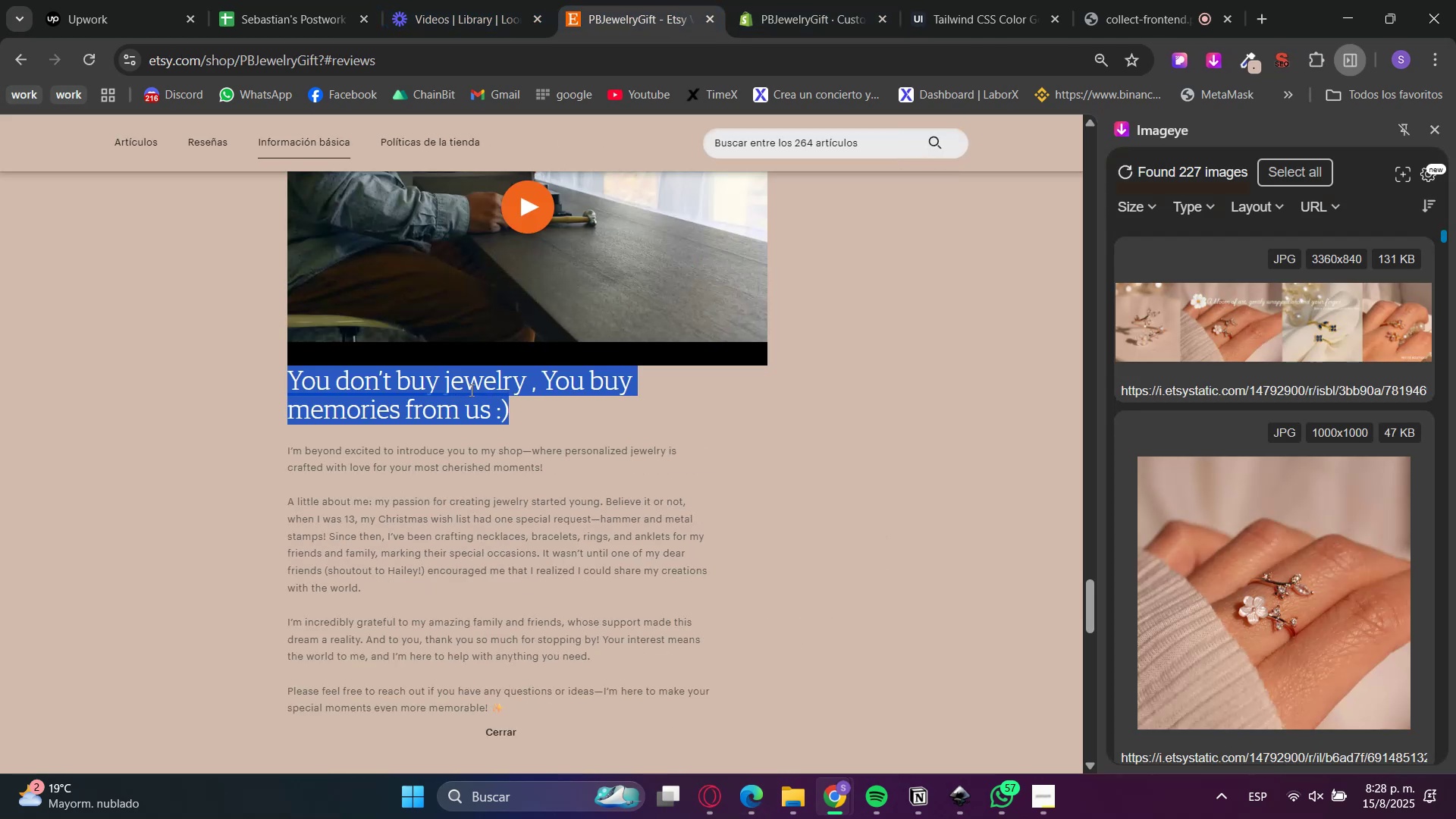 
key(Control+C)
 